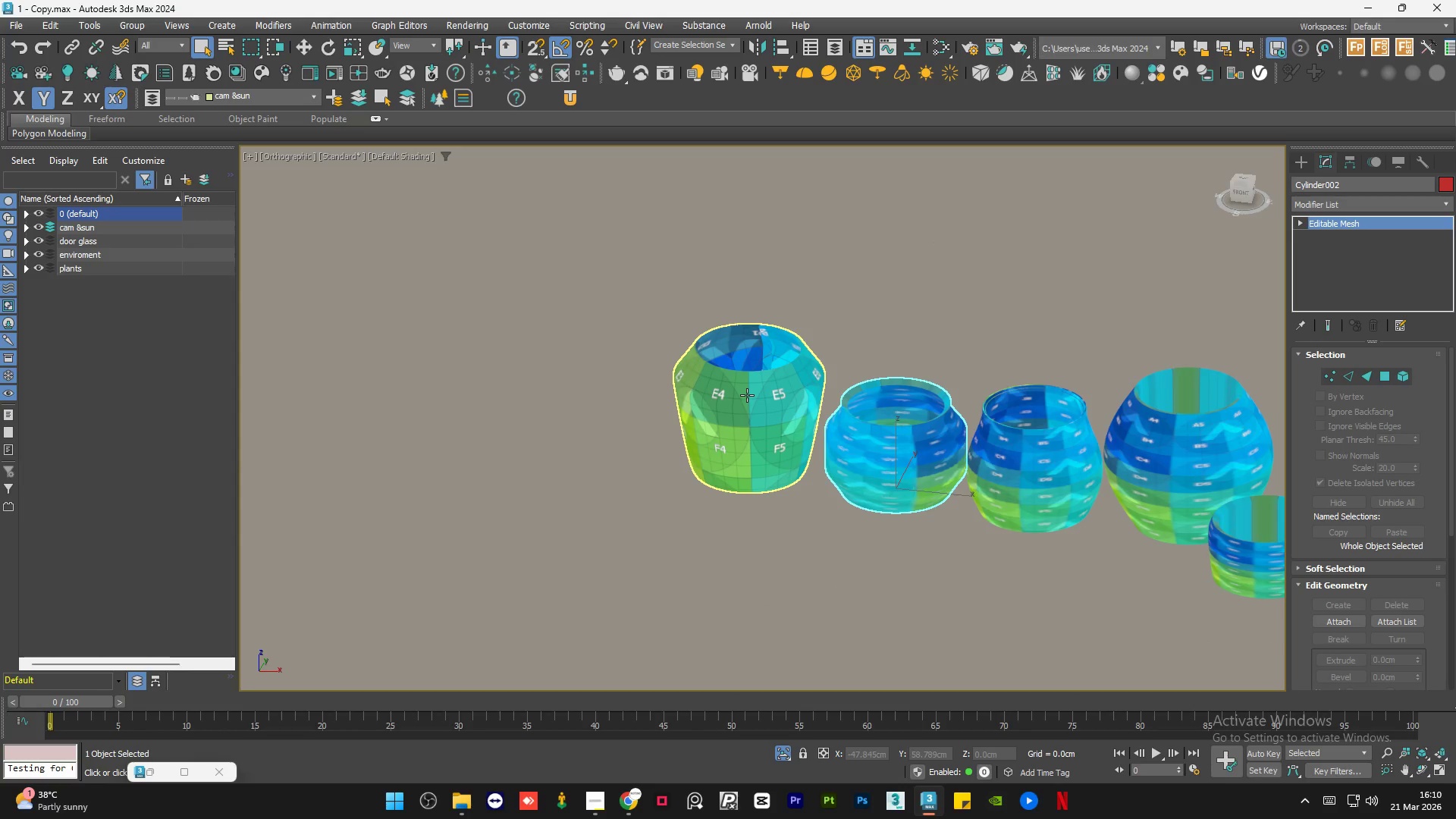 
left_click([747, 395])
 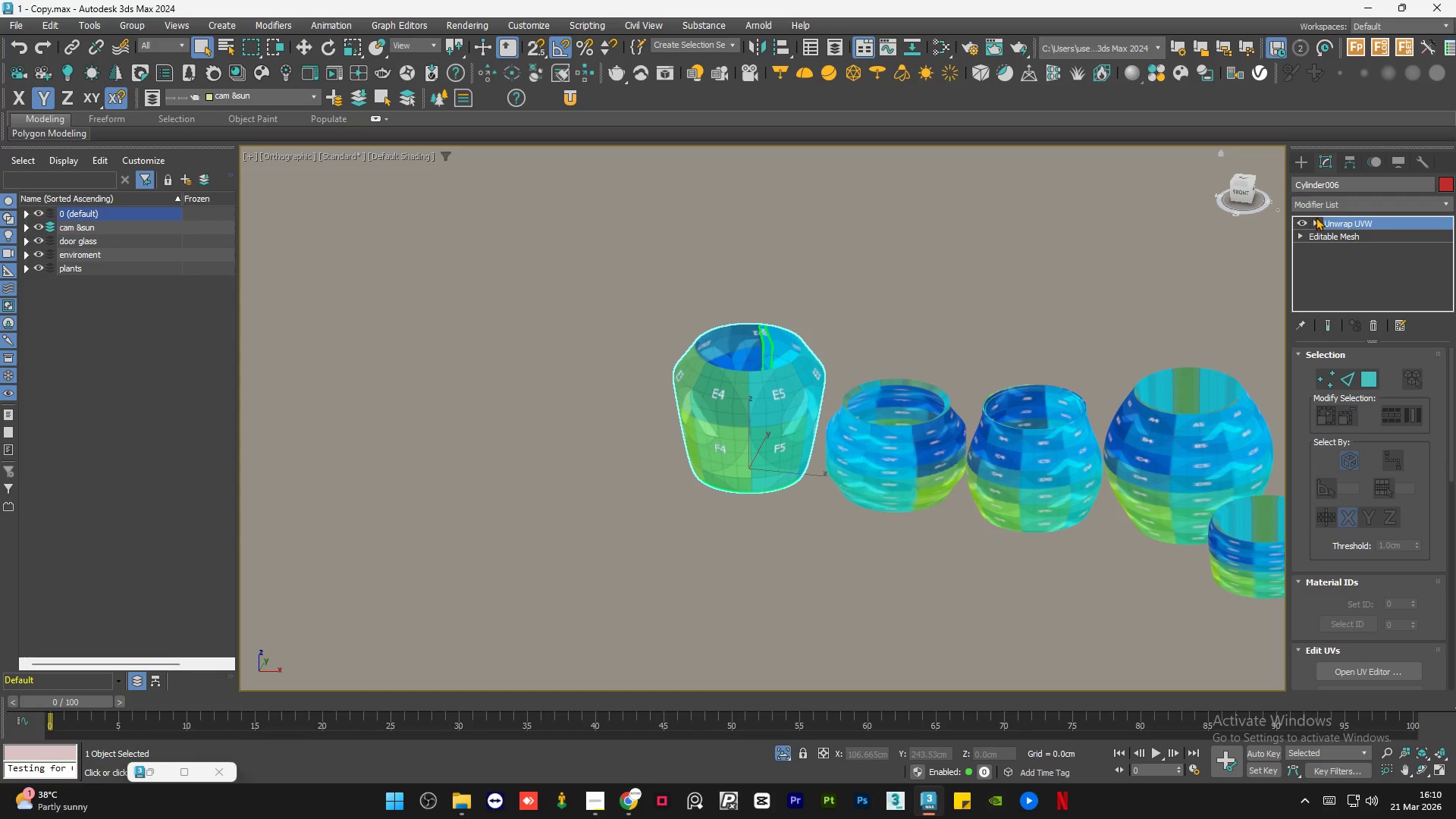 
right_click([1333, 225])
 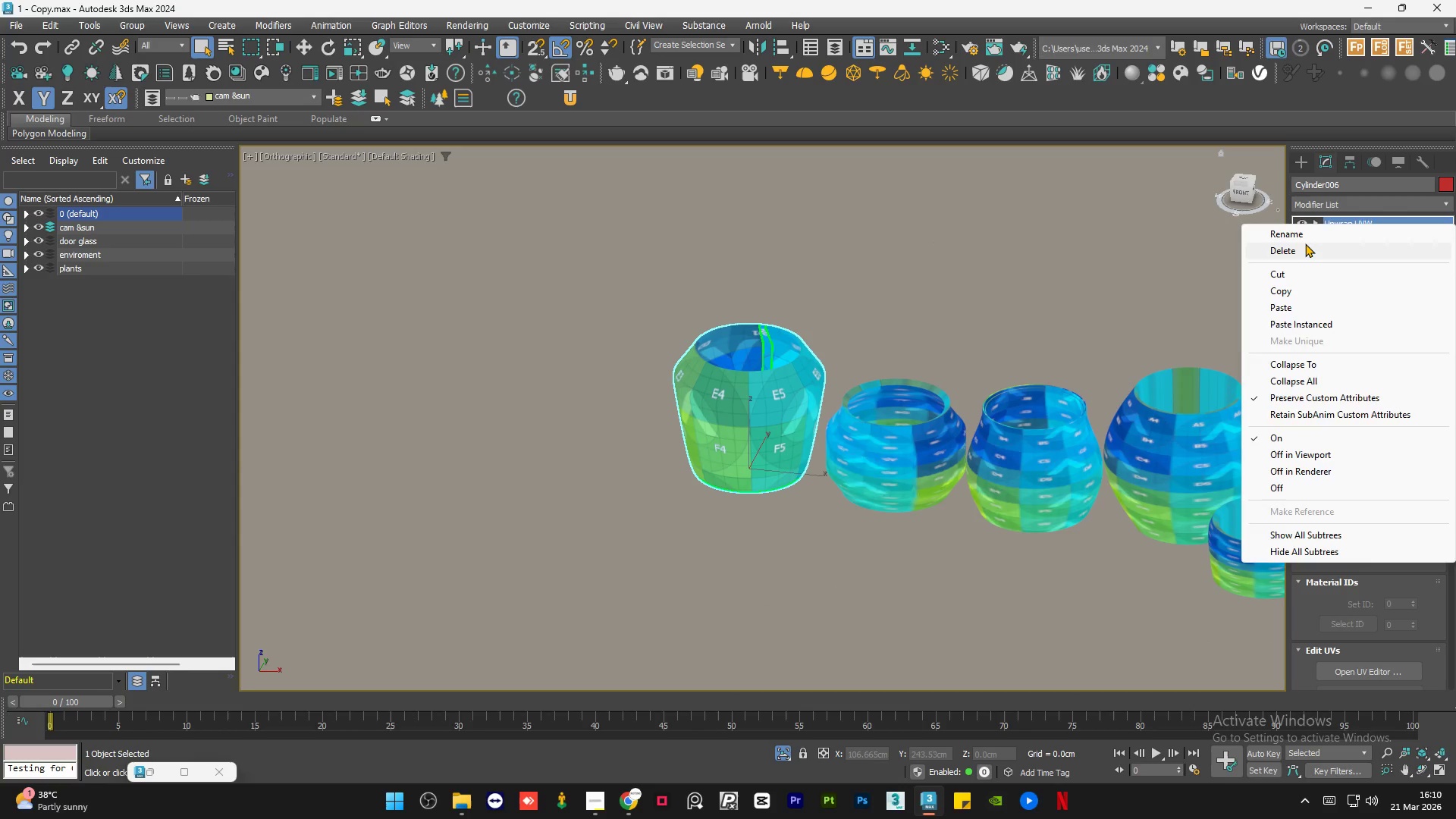 
left_click([1305, 243])
 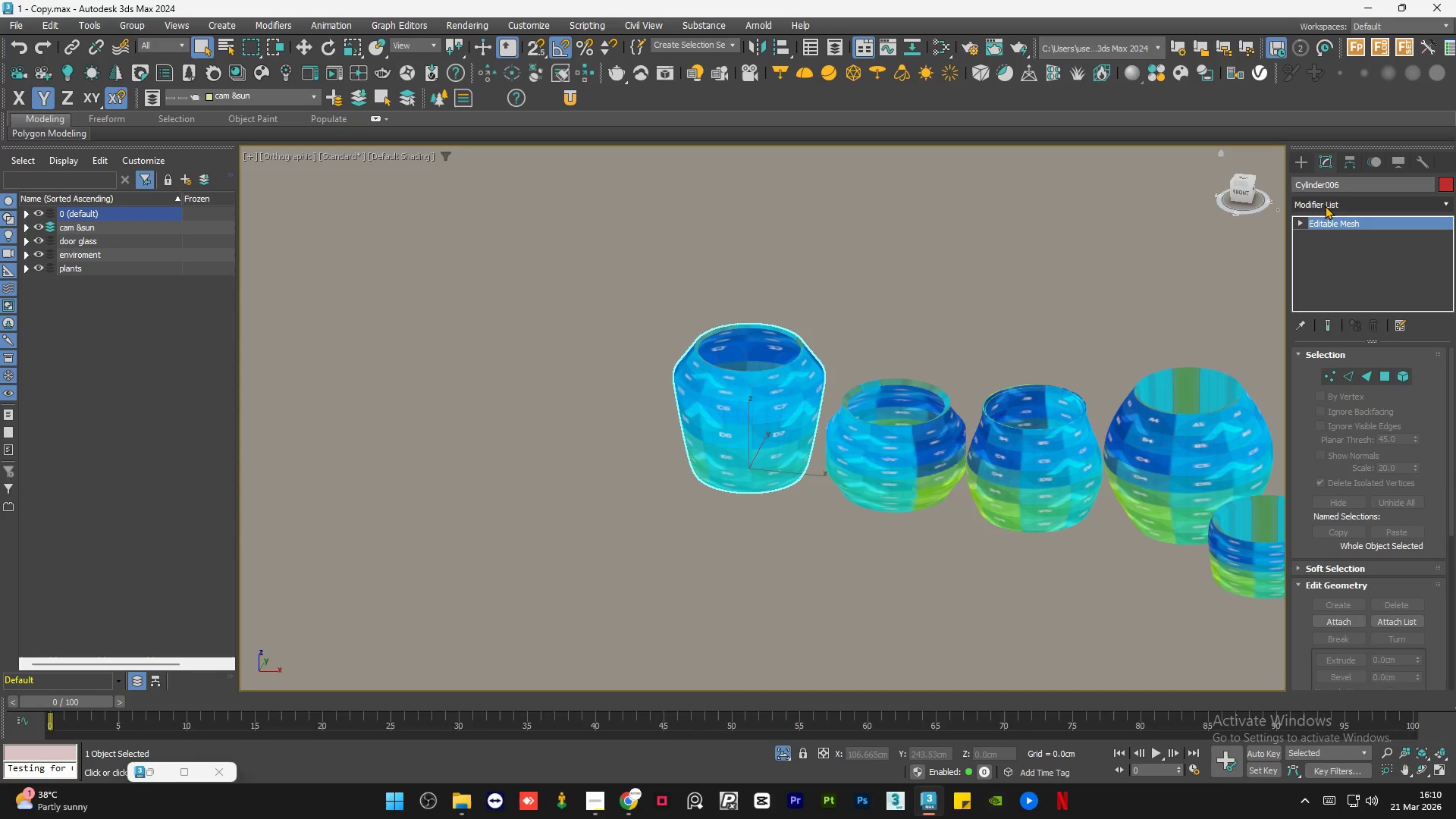 
left_click([1325, 206])
 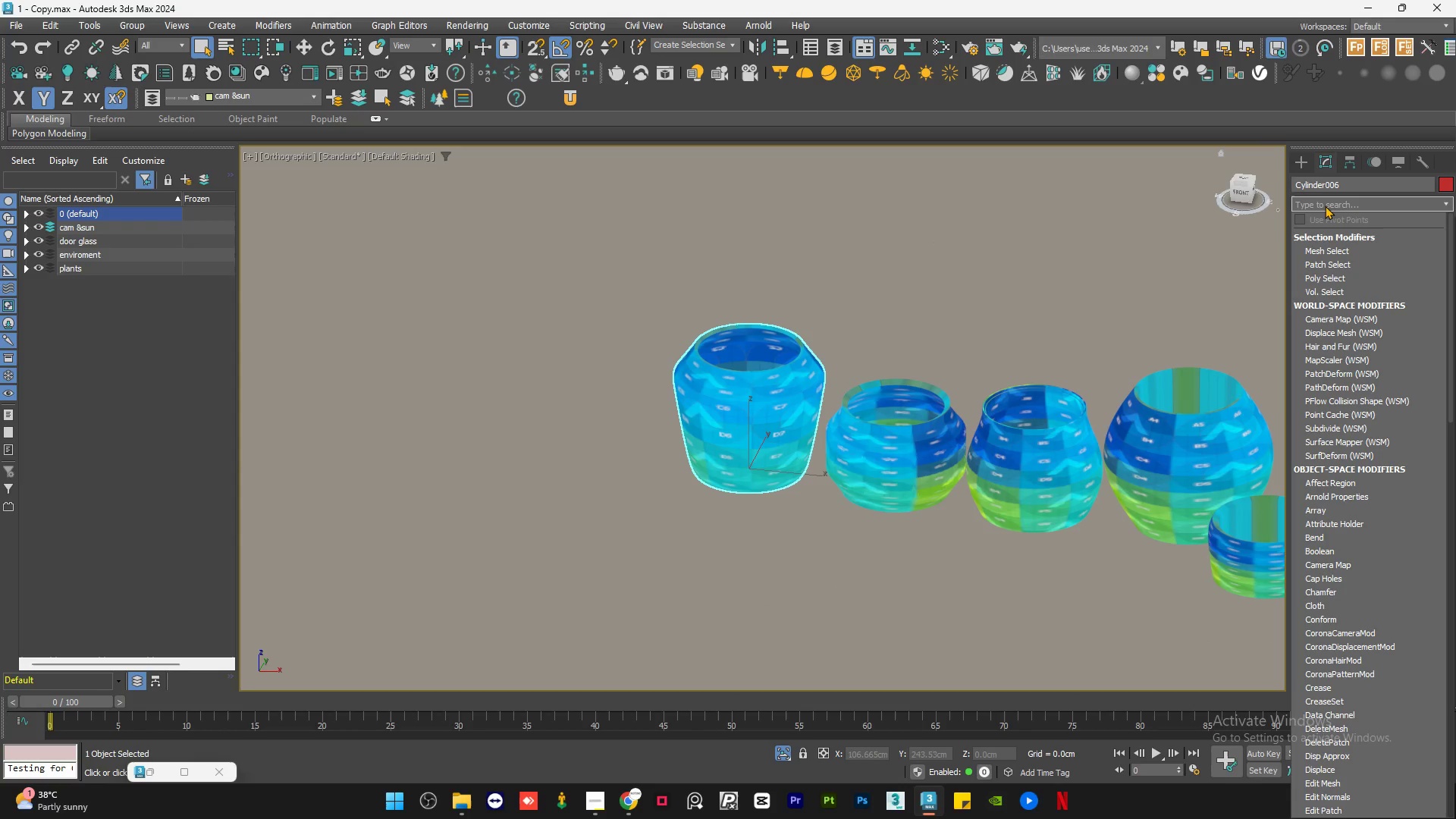 
type(uv)
 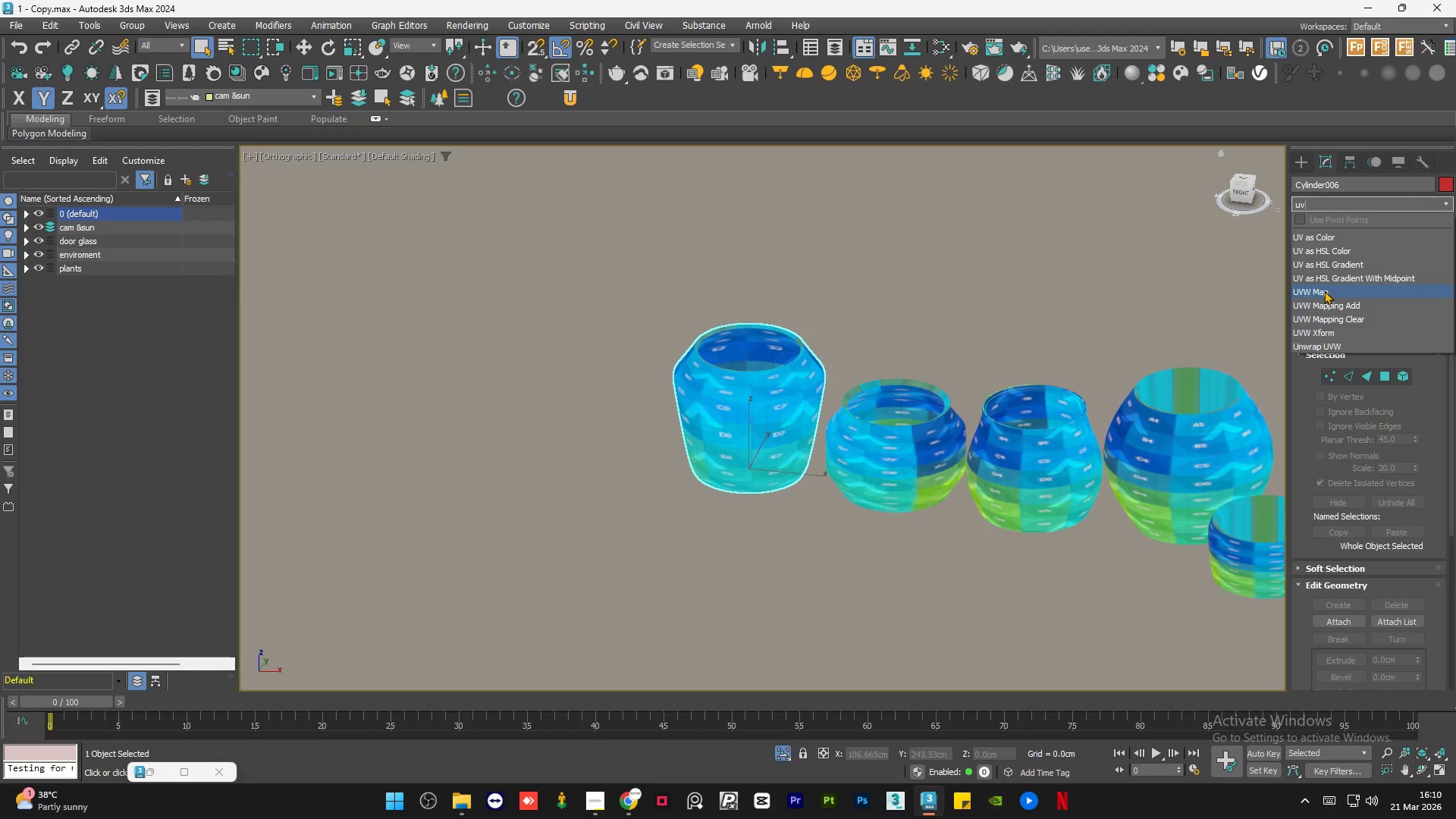 
left_click([1325, 288])
 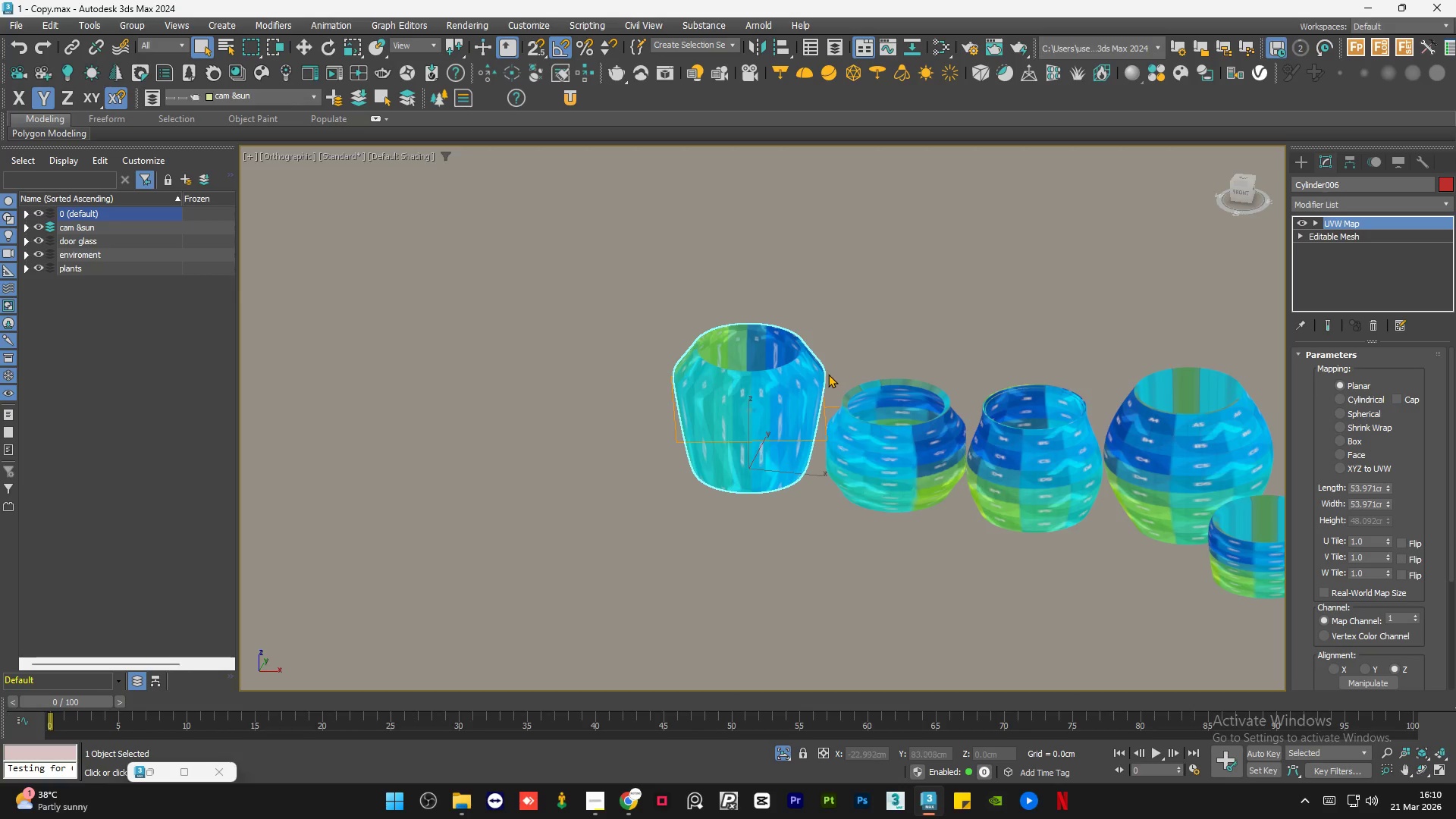 
scroll: coordinate [744, 402], scroll_direction: up, amount: 2.0
 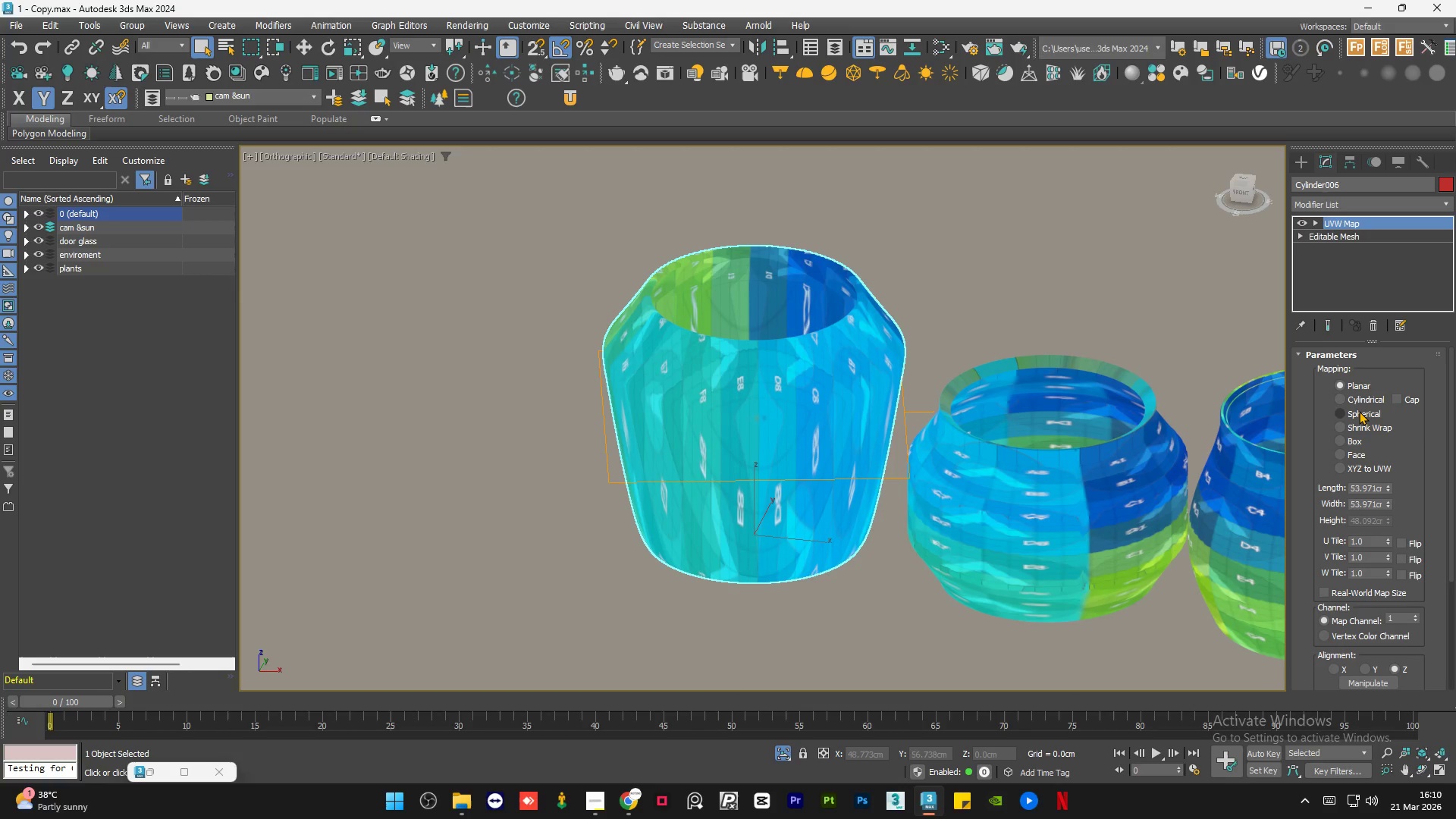 
left_click([1350, 394])
 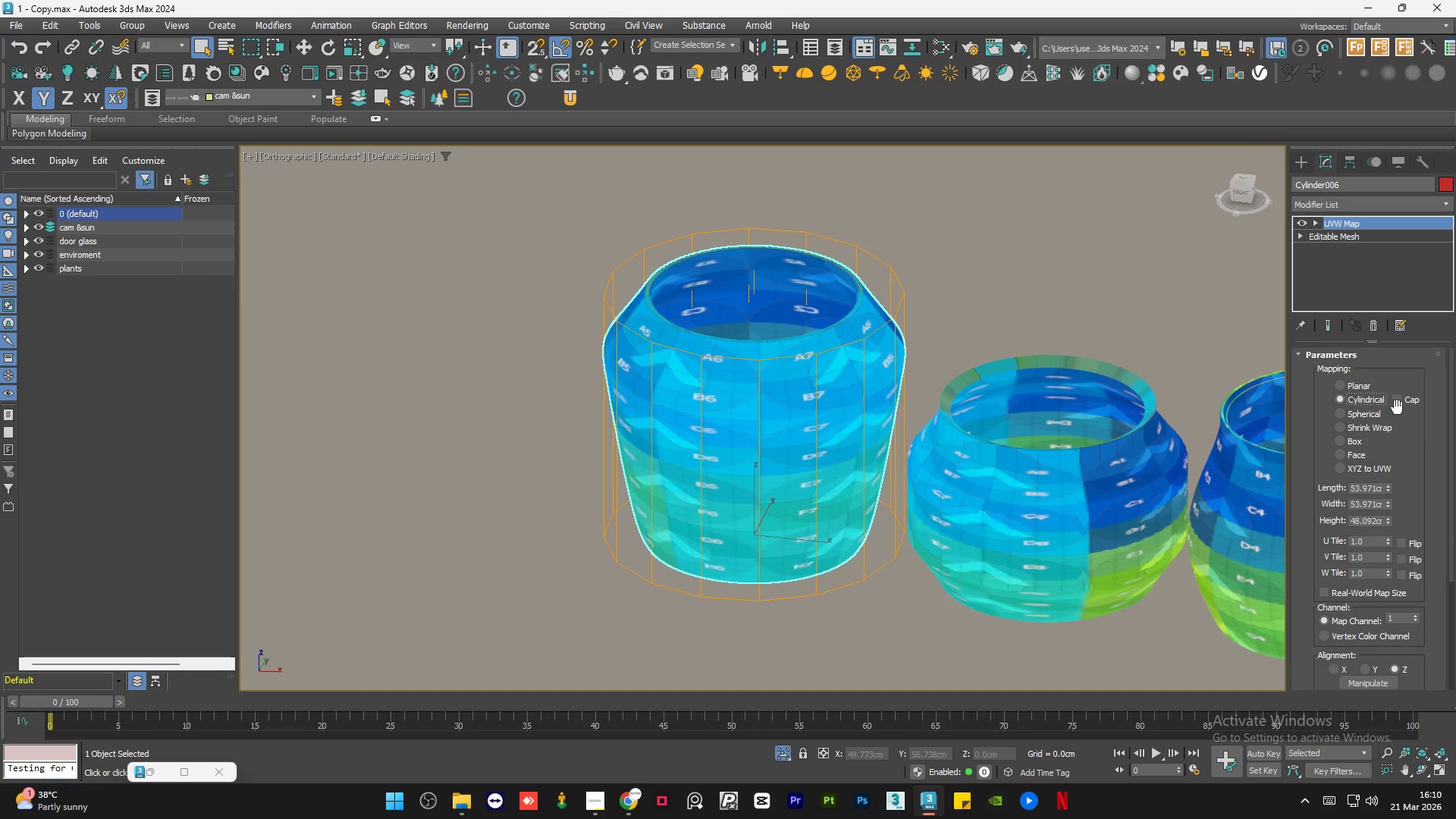 
double_click([1401, 404])
 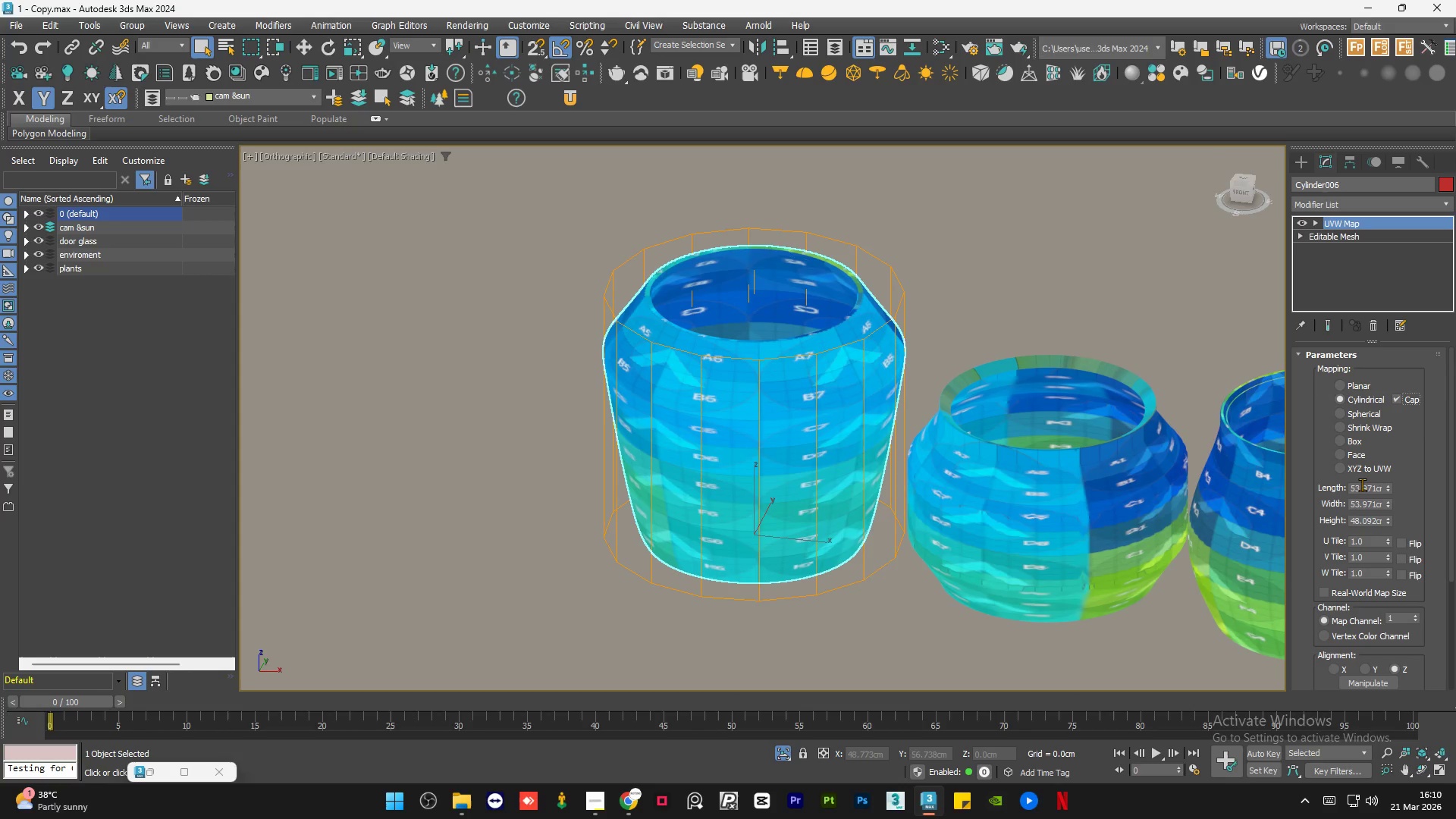 
double_click([1362, 485])
 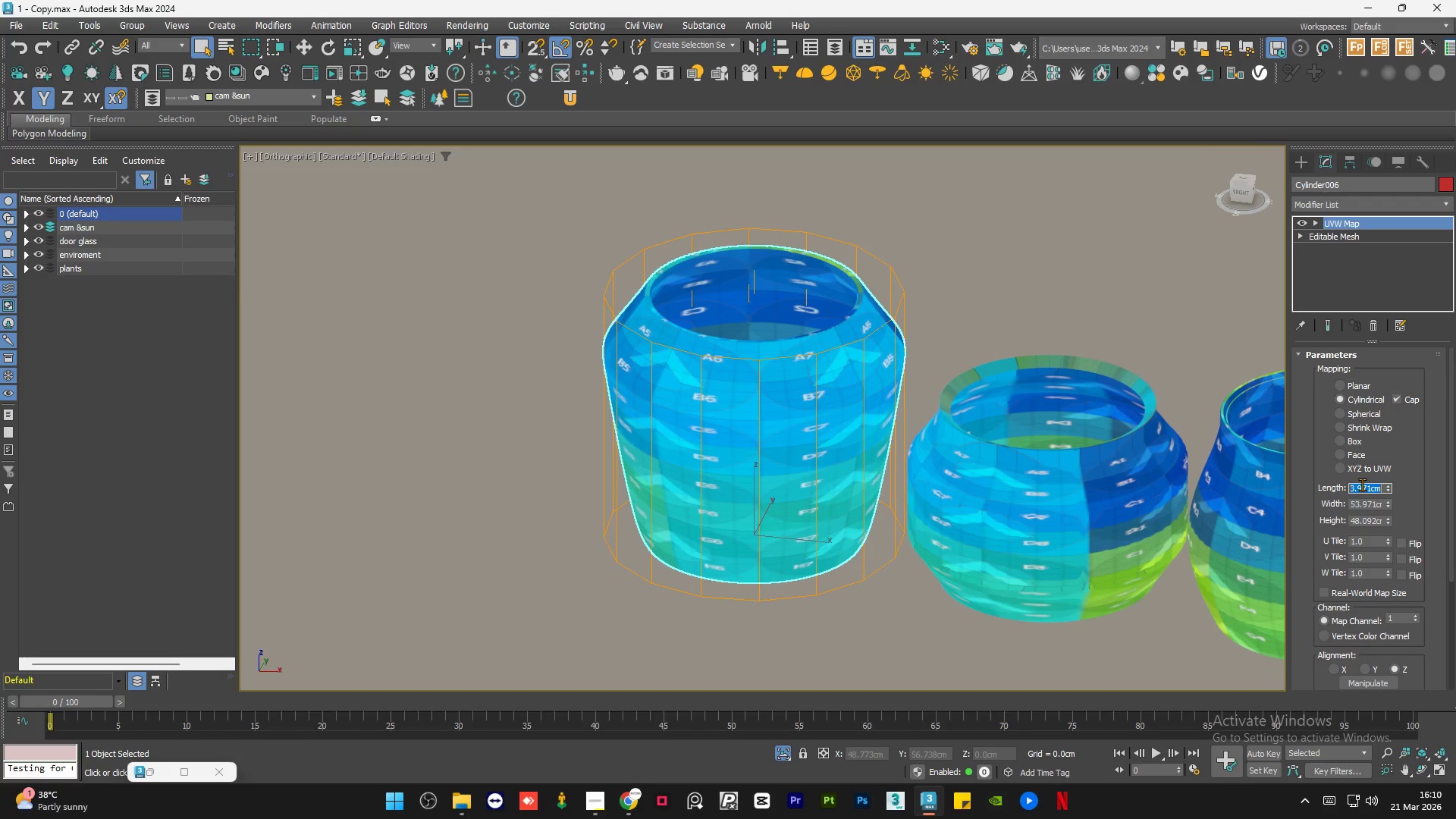 
key(Numpad5)
 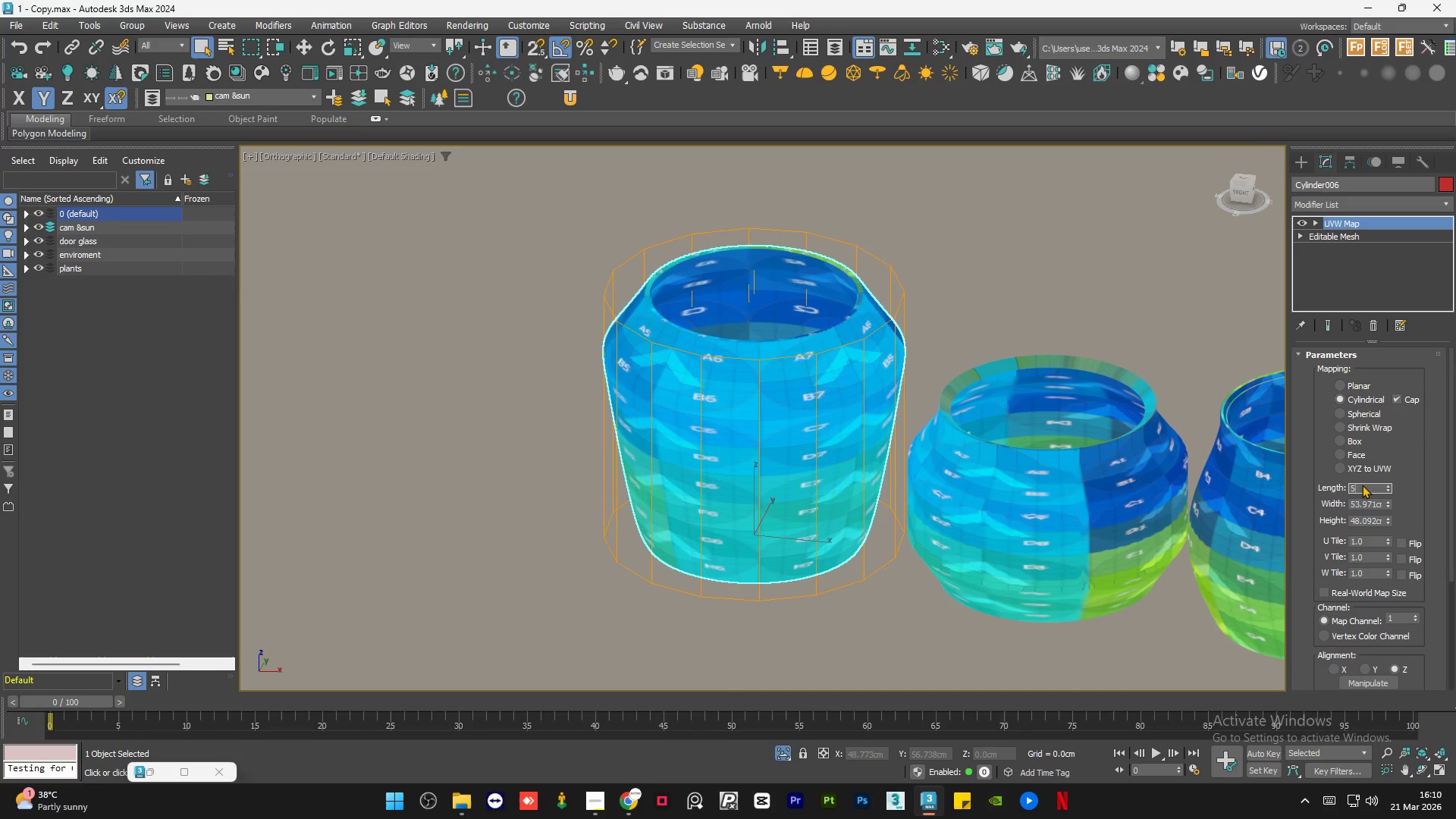 
key(Numpad0)
 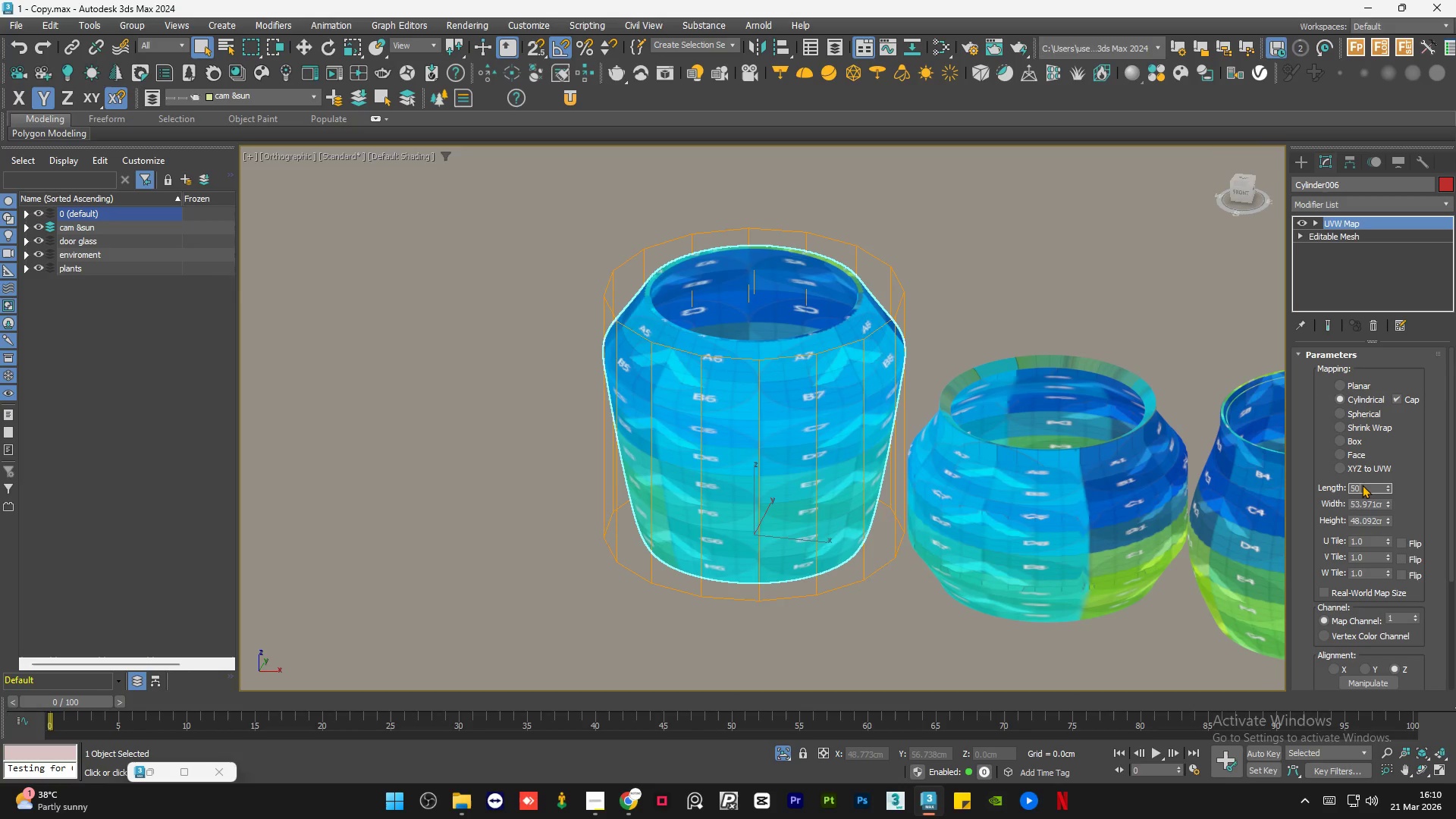 
key(NumpadEnter)
 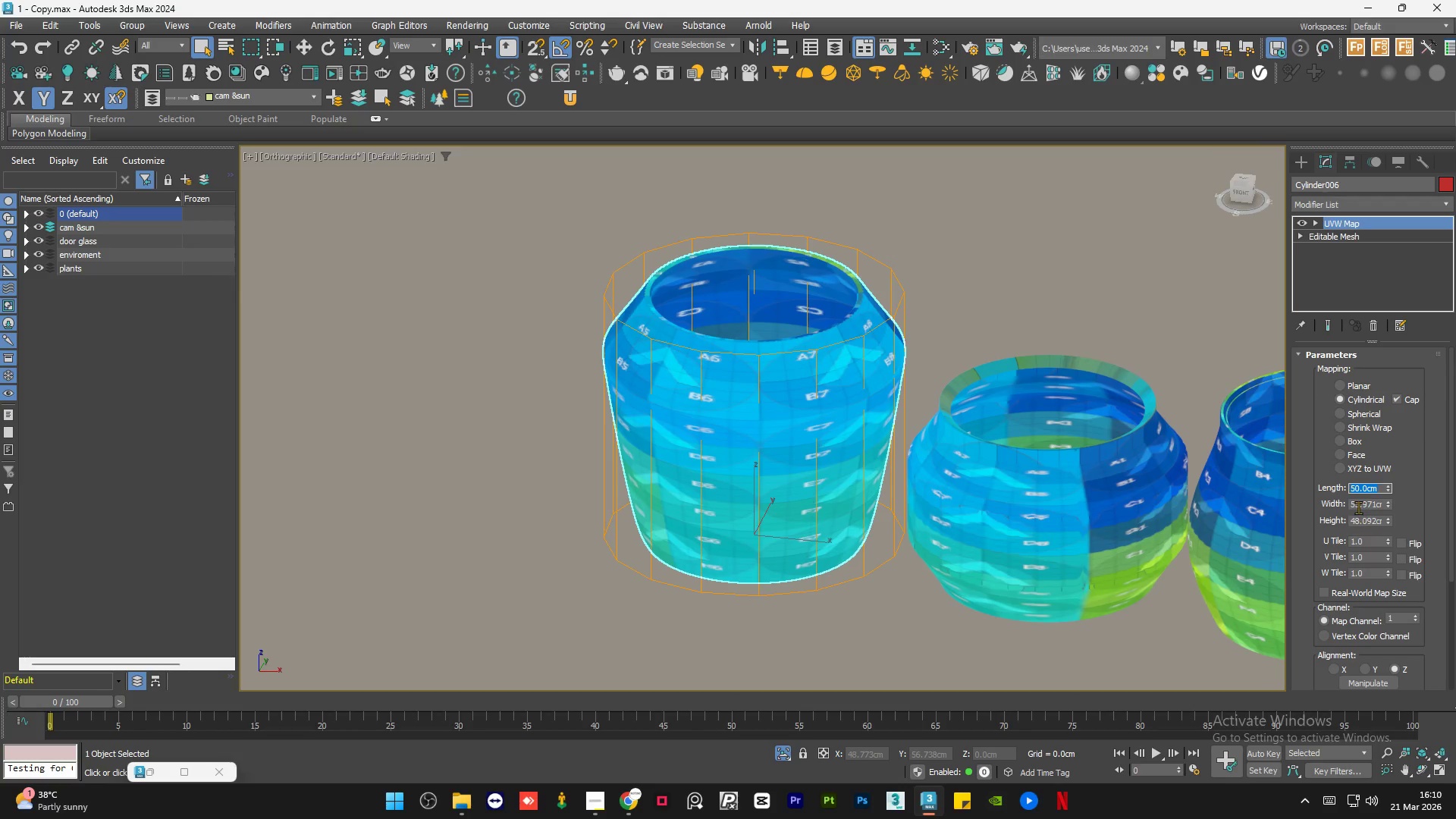 
double_click([1358, 507])
 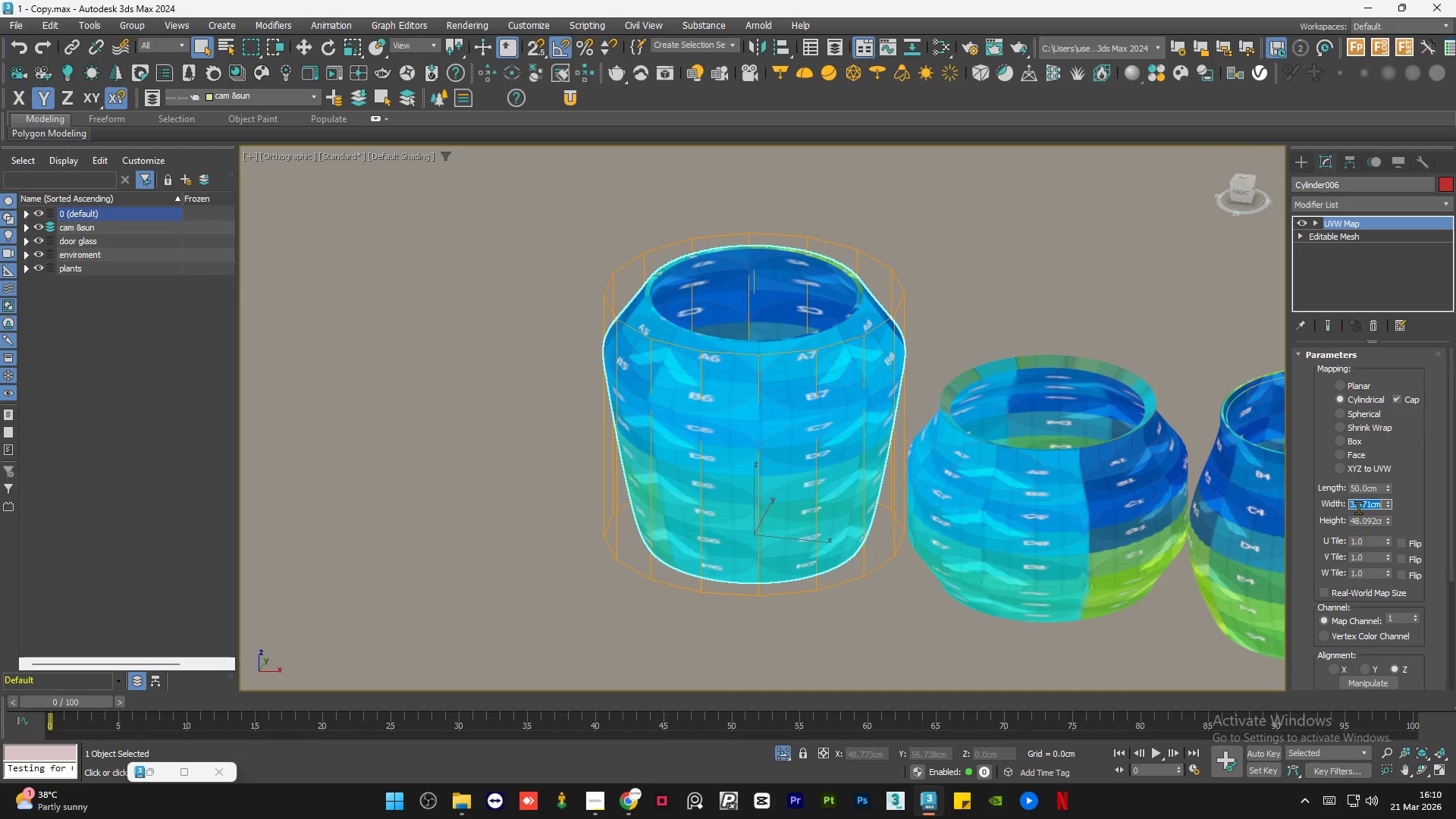 
key(Numpad5)
 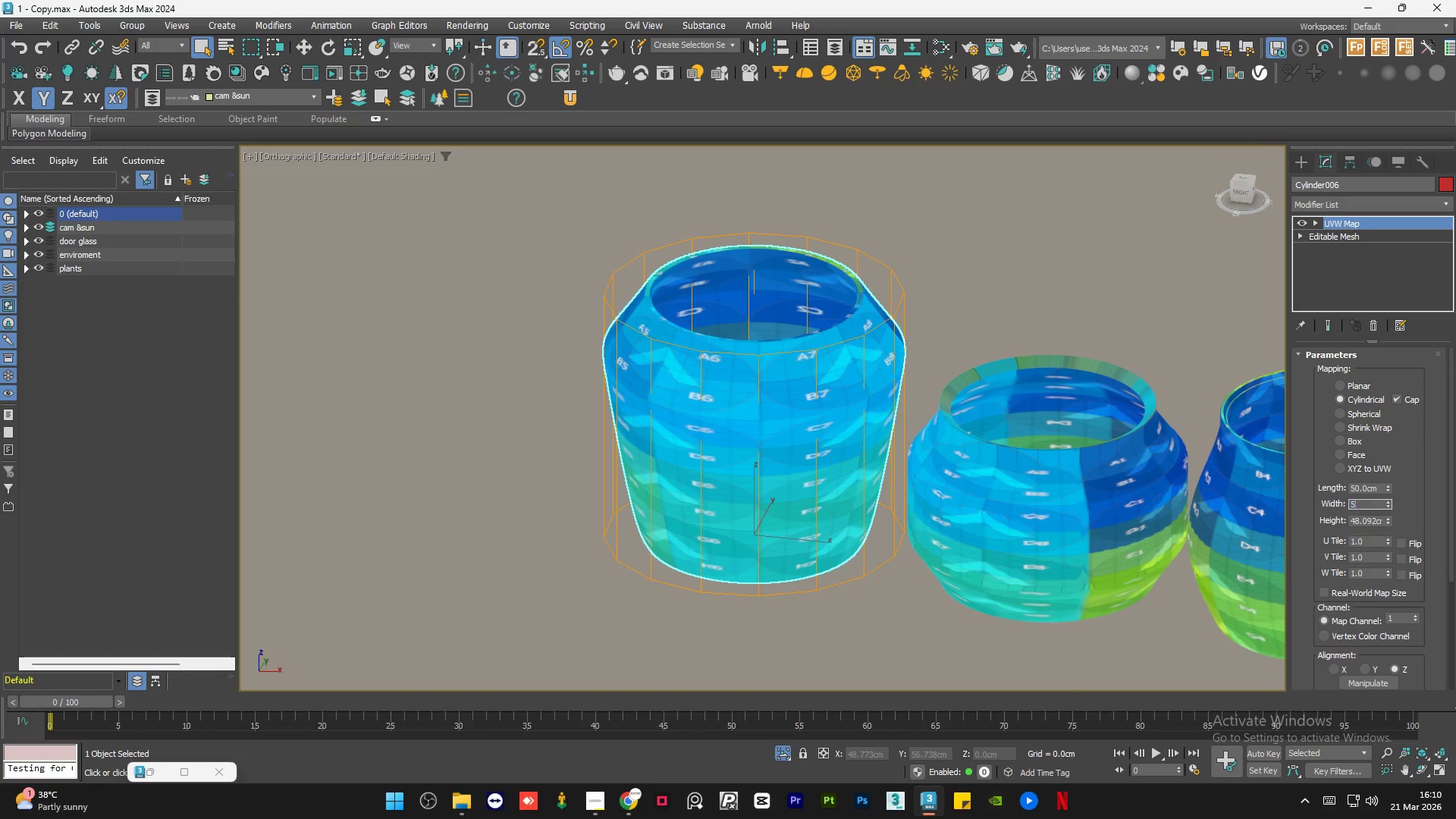 
key(Numpad0)
 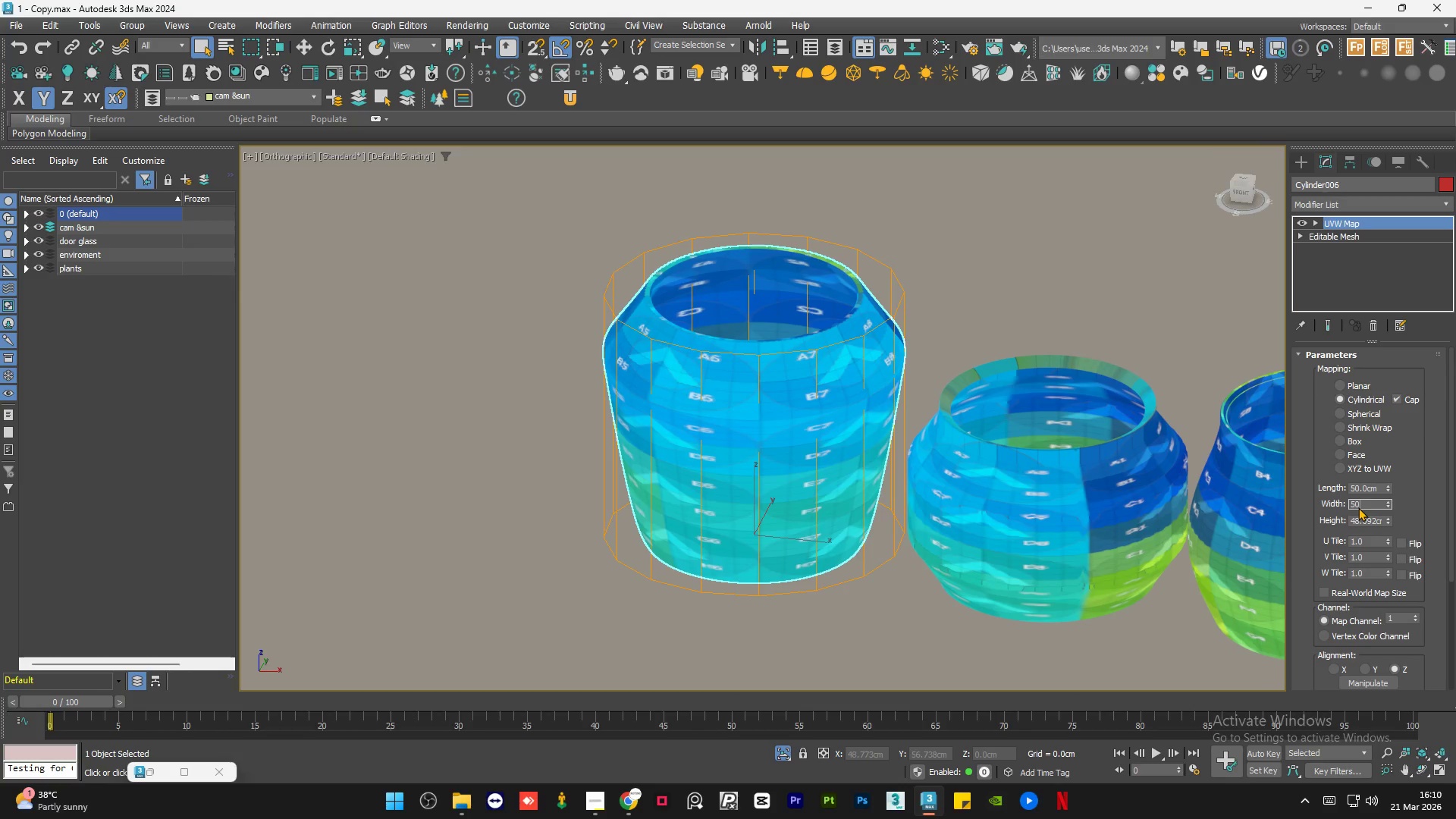 
key(NumpadEnter)
 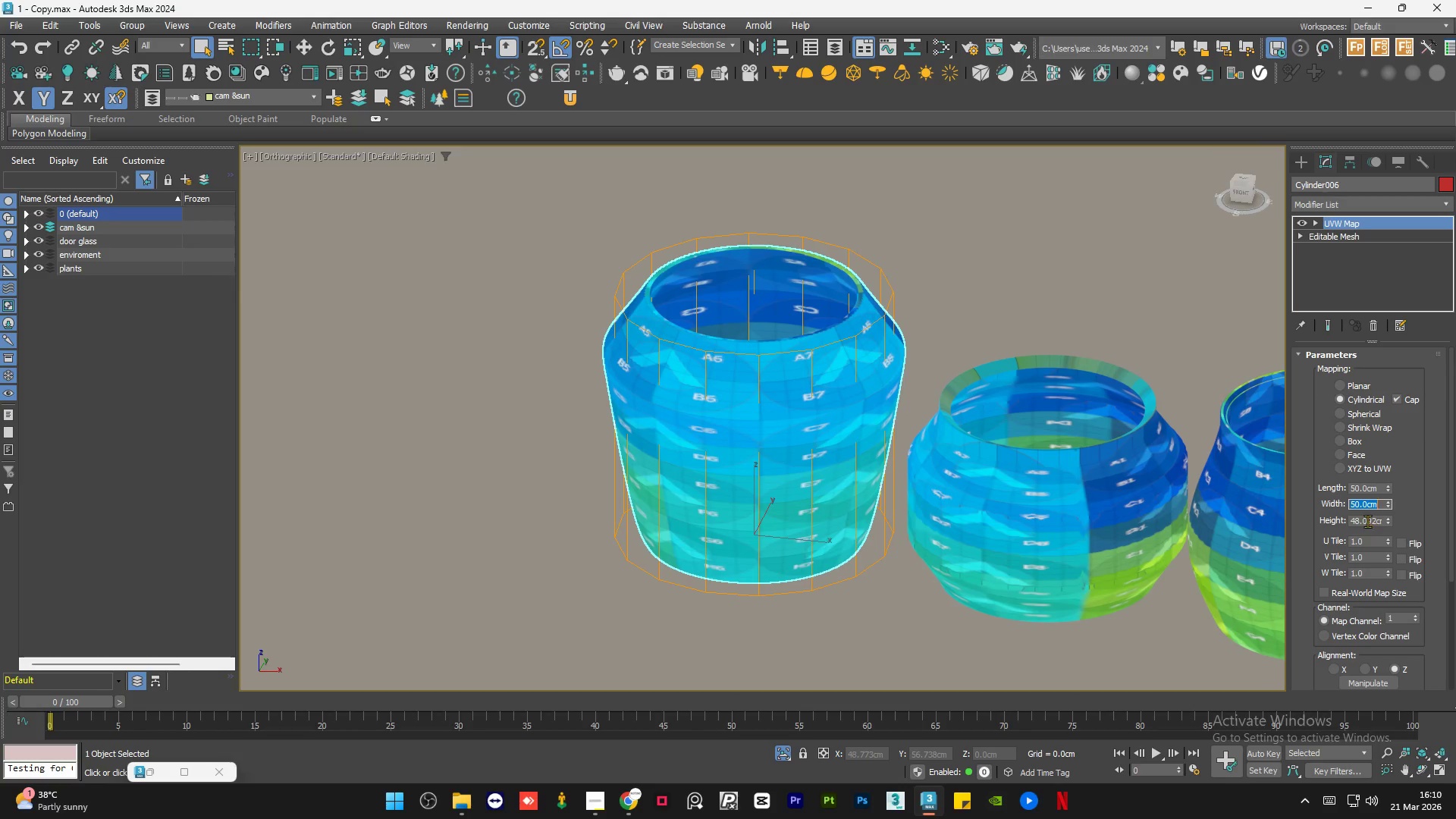 
double_click([1363, 525])
 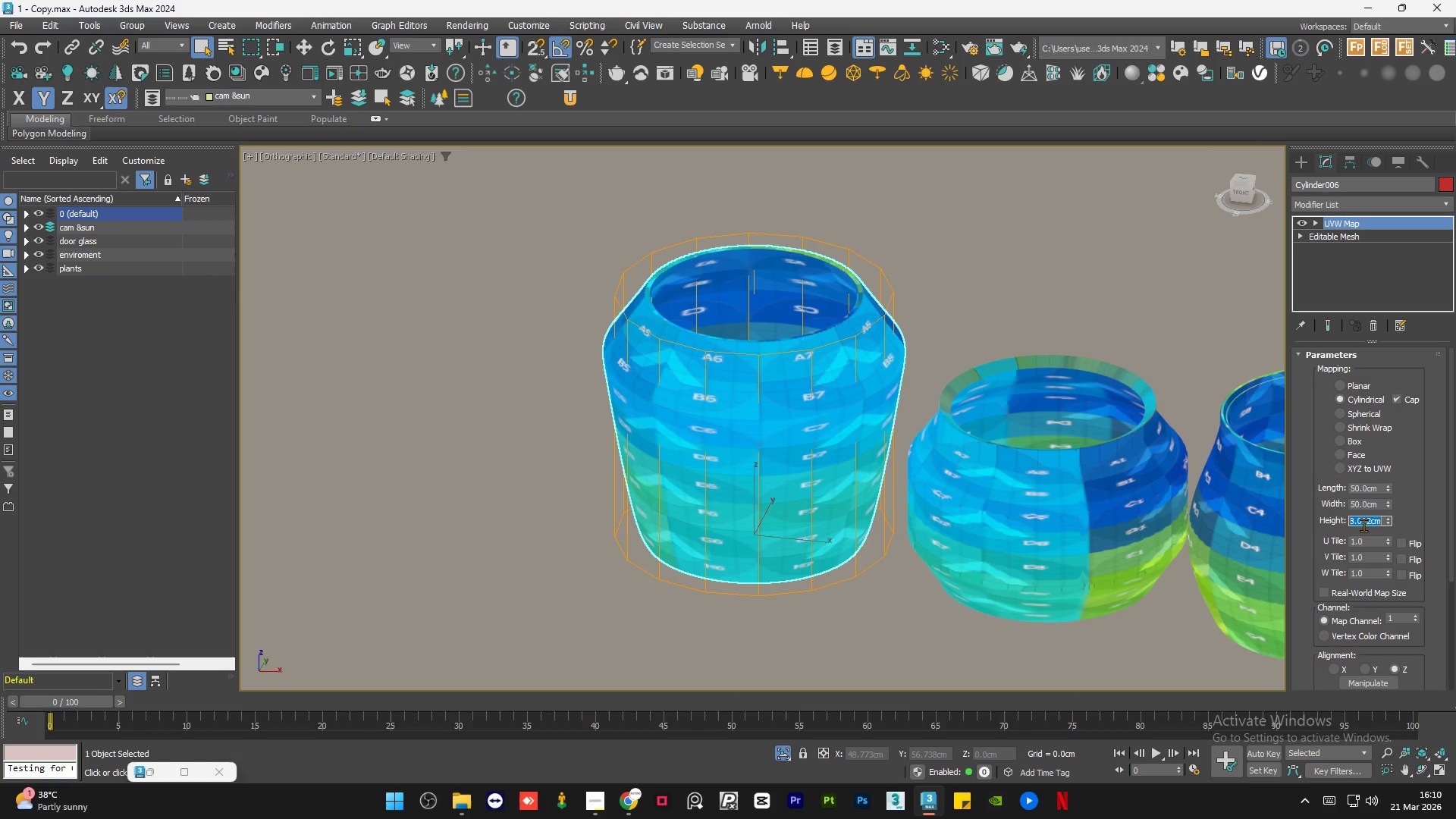 
key(Numpad5)
 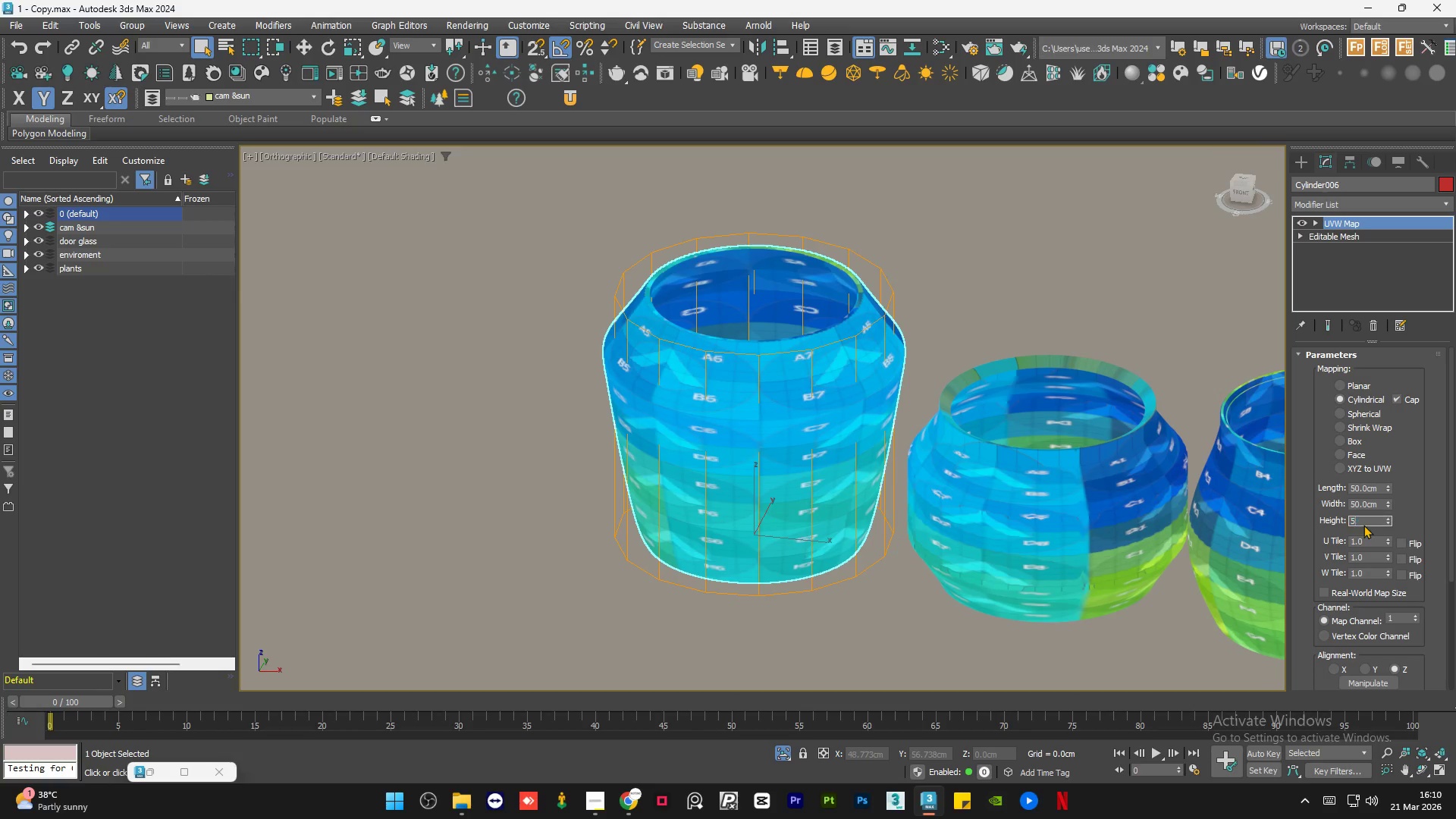 
key(Numpad0)
 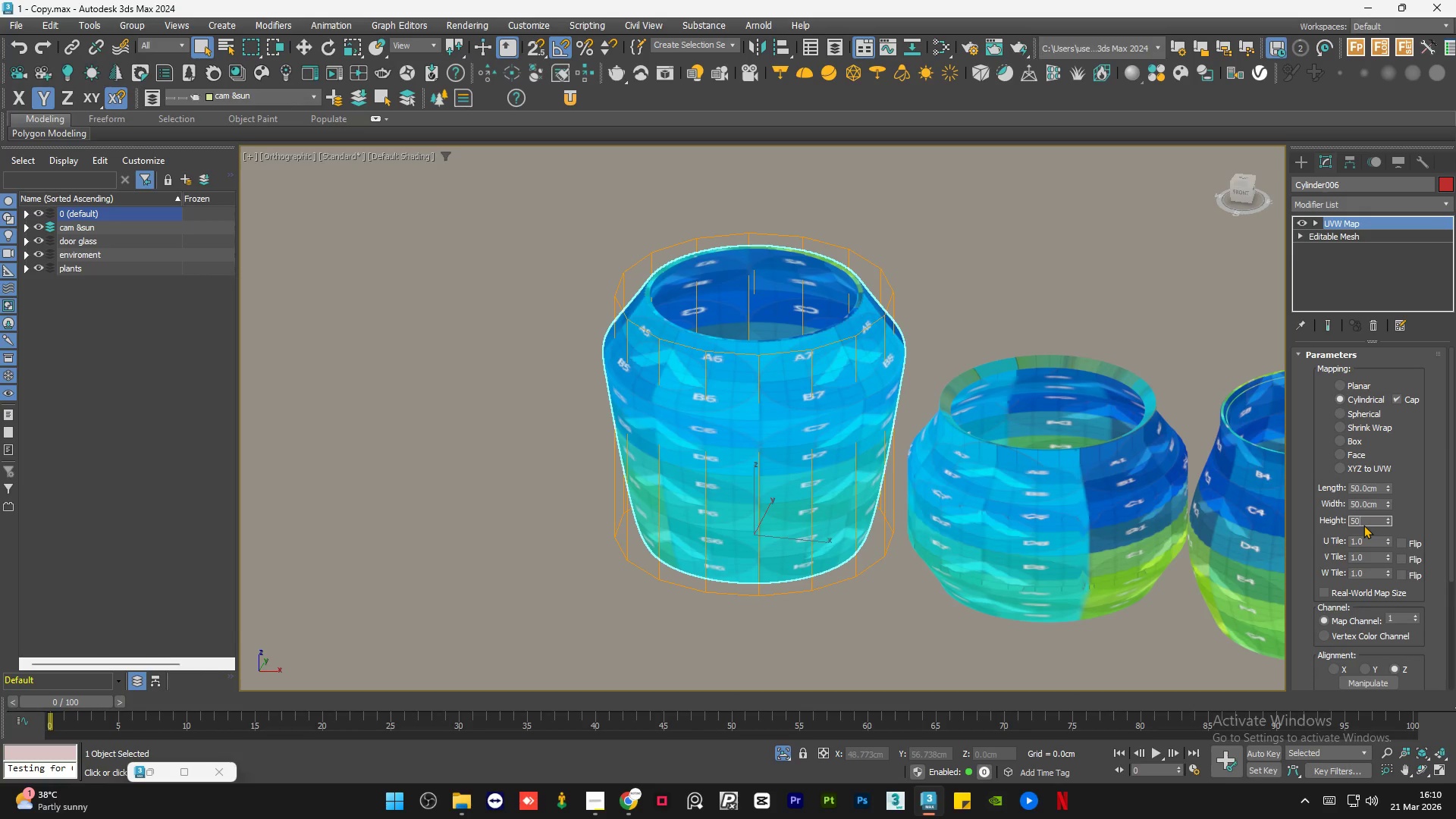 
key(NumpadEnter)
 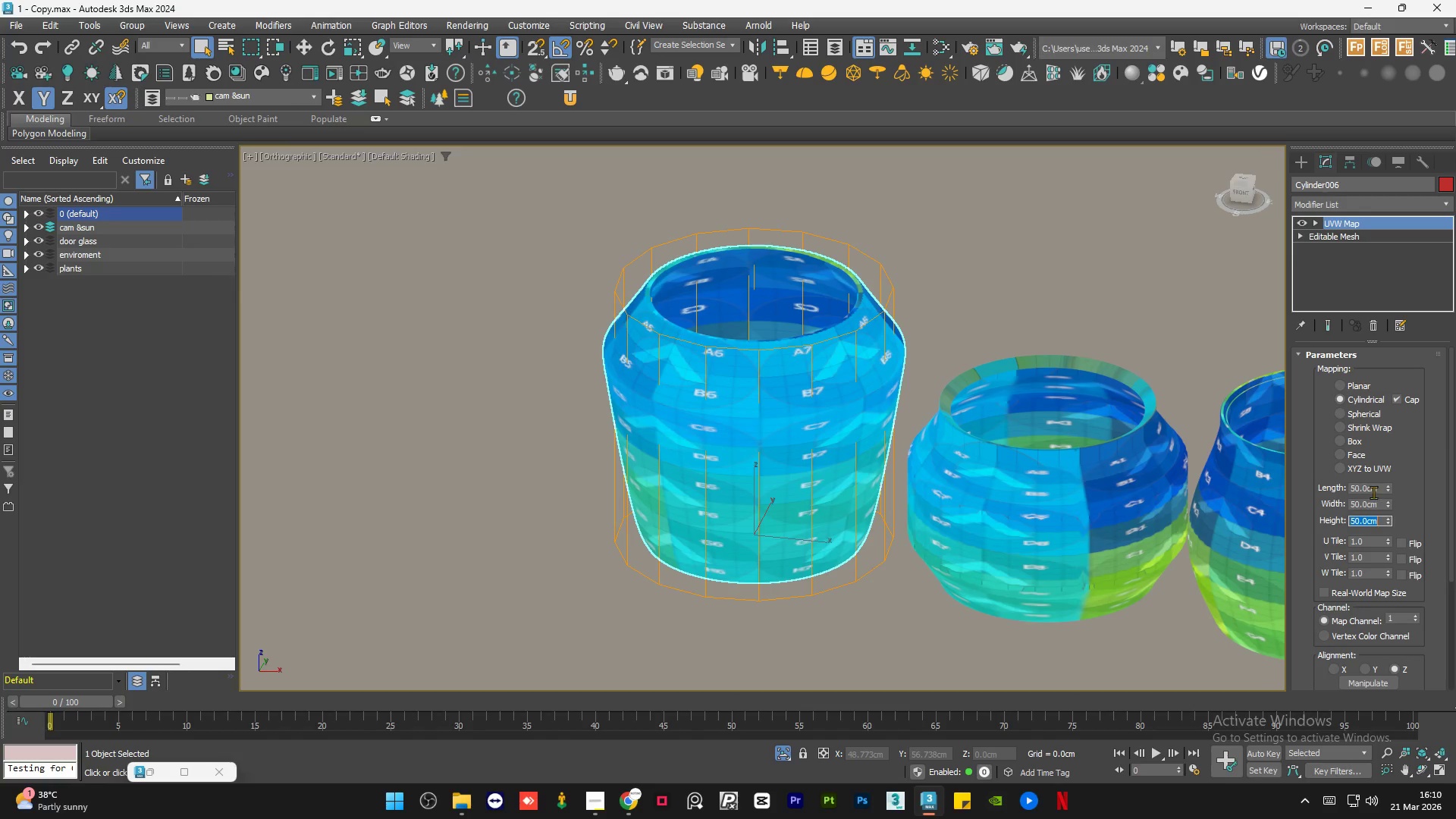 
double_click([1373, 490])
 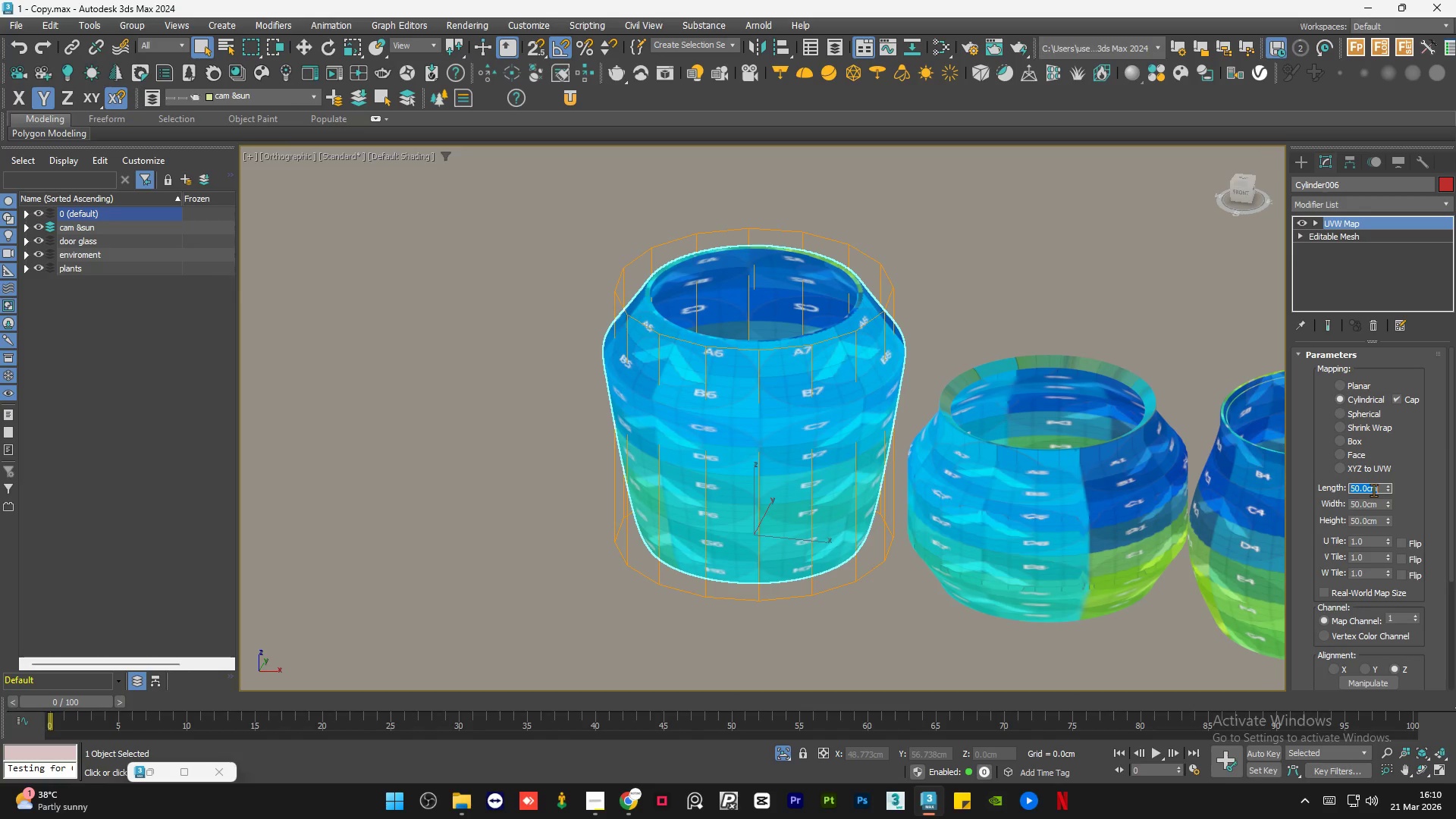 
key(Numpad6)
 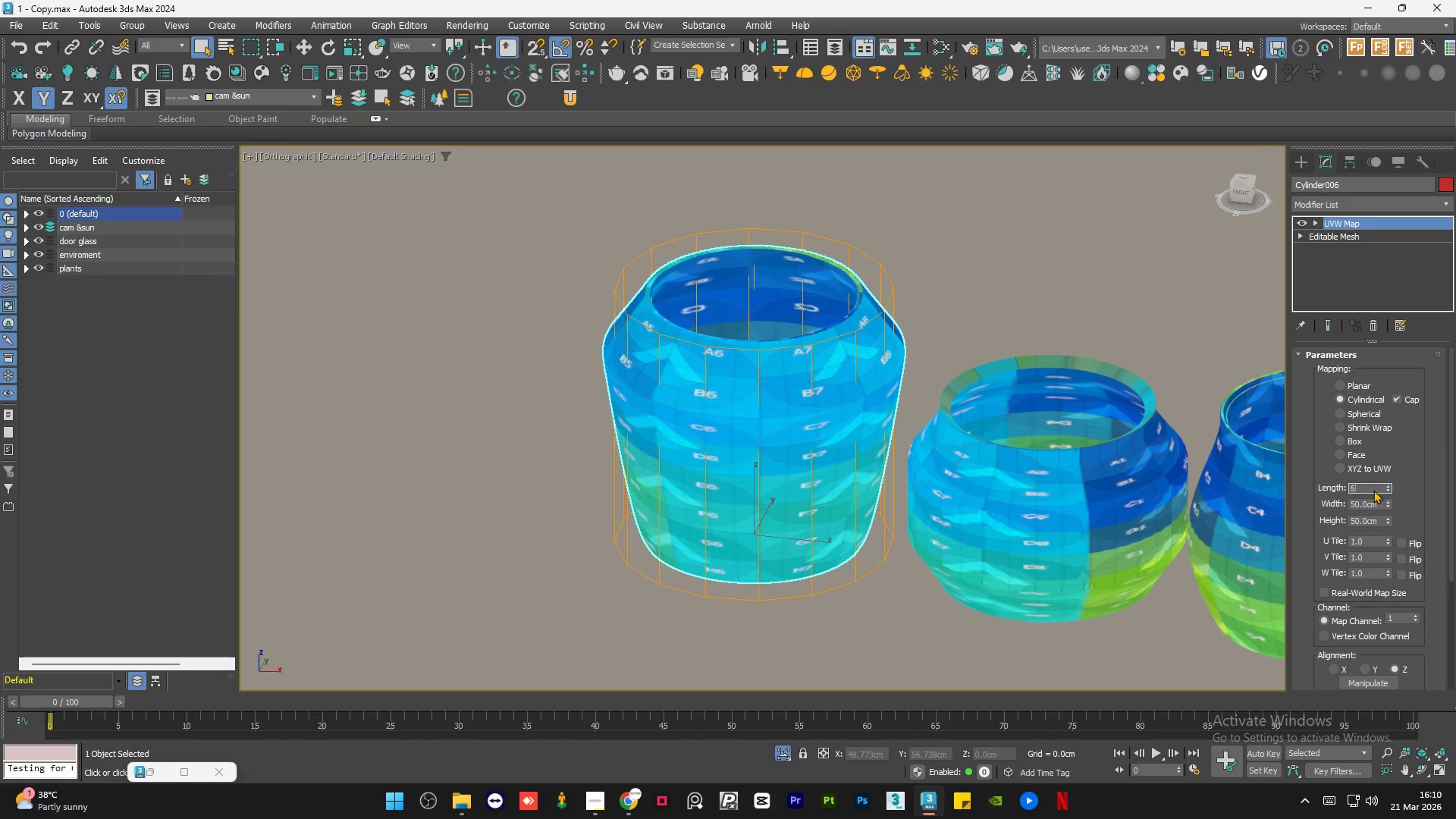 
key(Numpad0)
 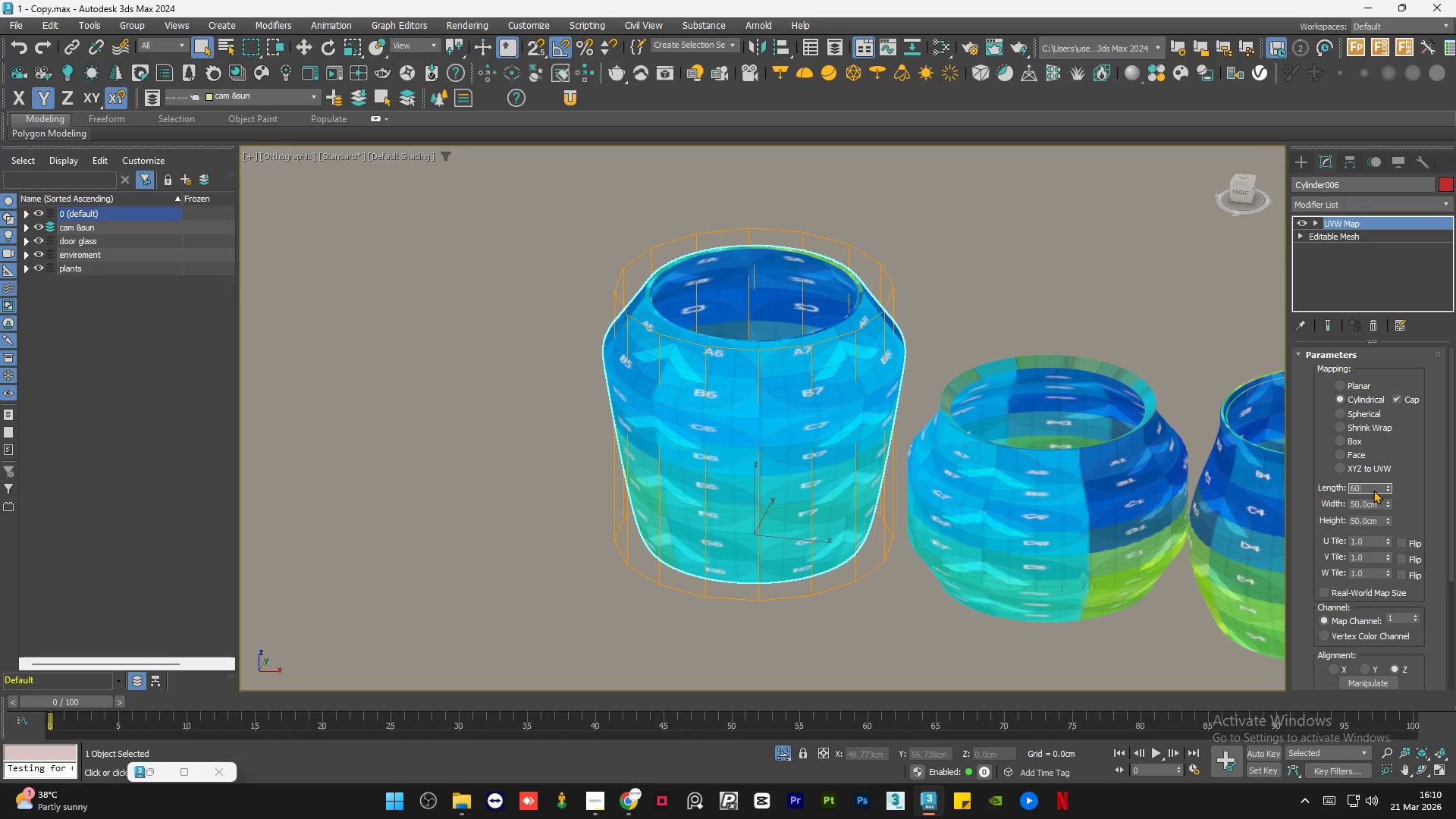 
key(NumpadEnter)
 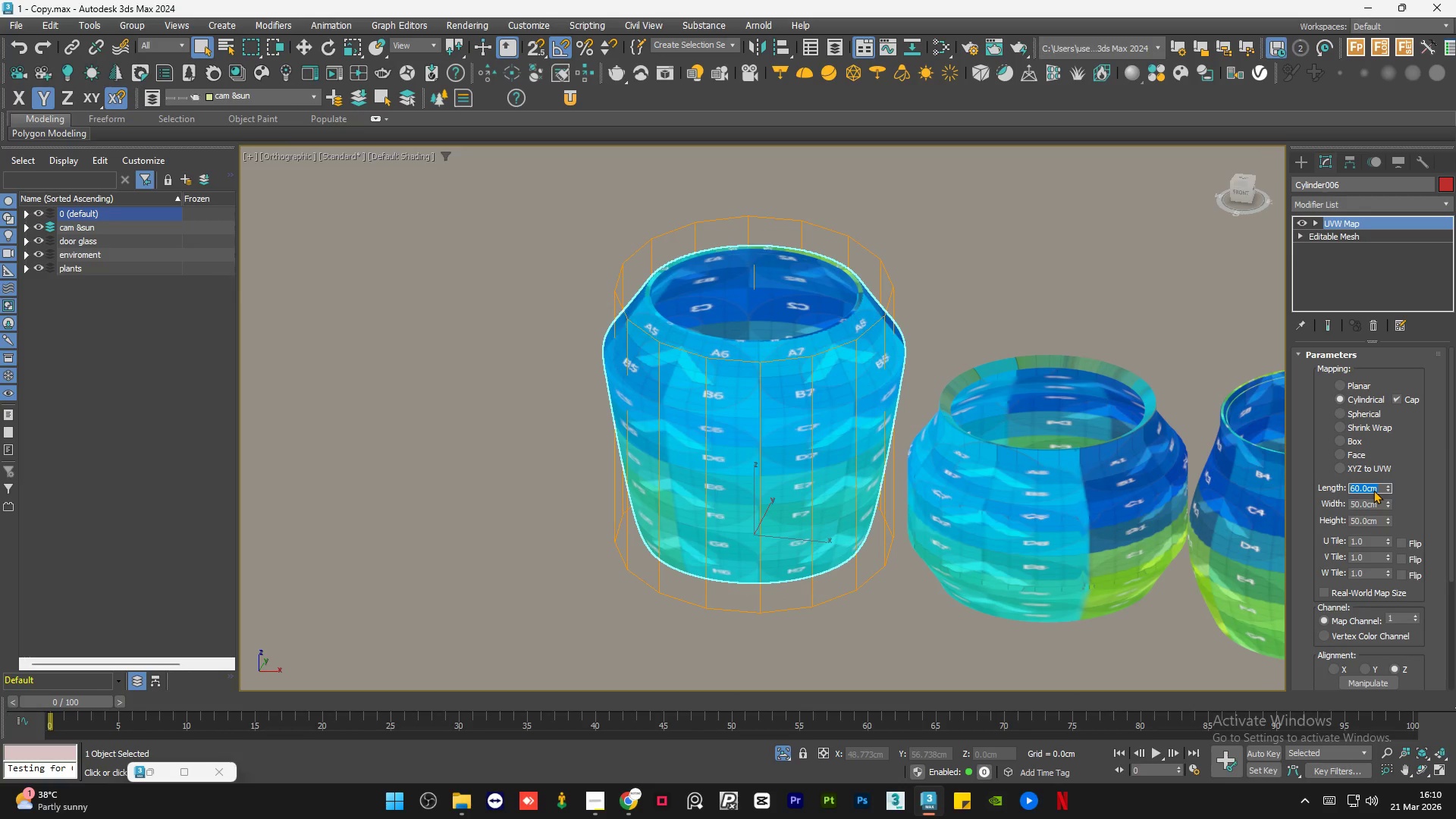 
key(Numpad7)
 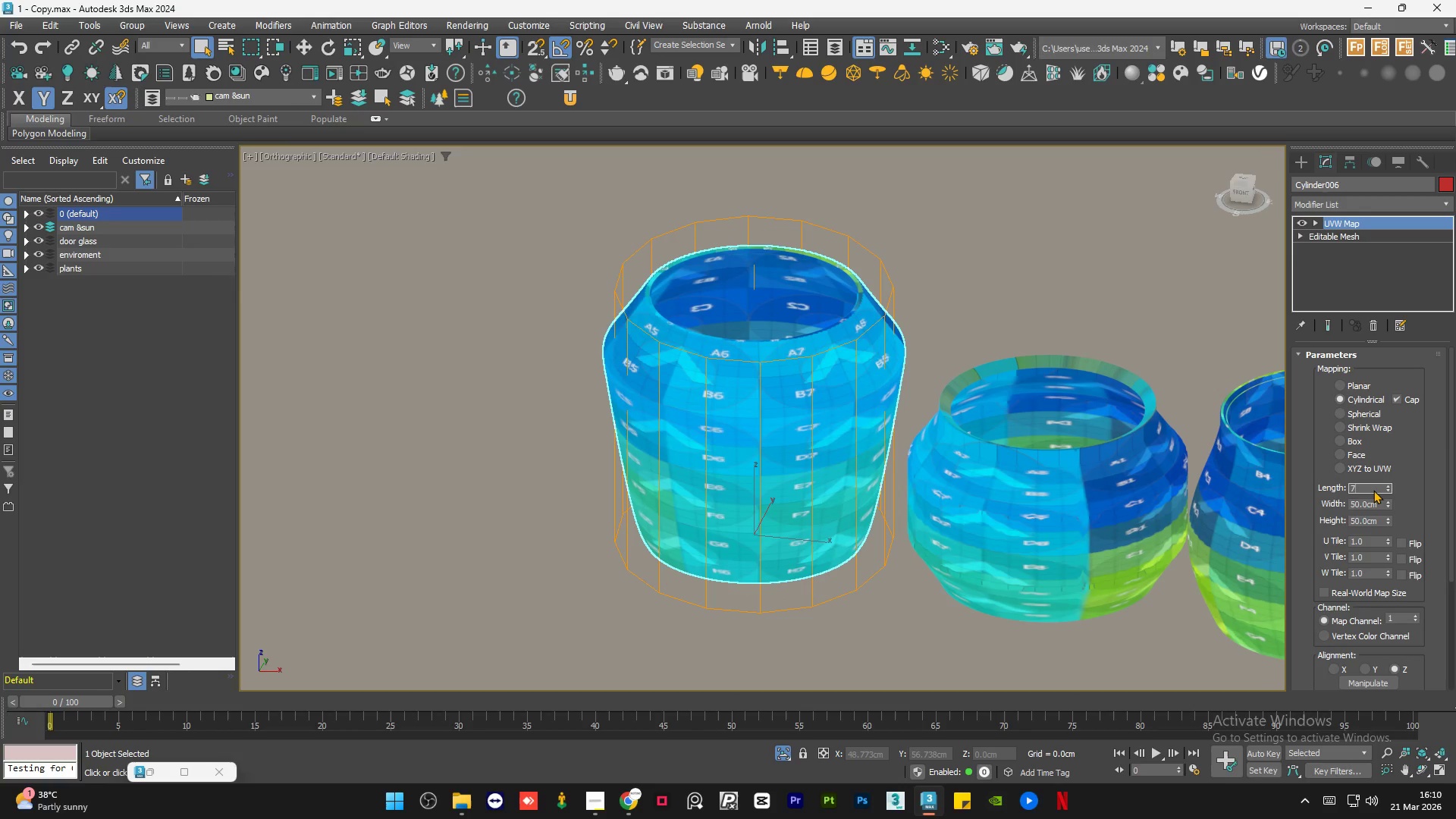 
key(Numpad0)
 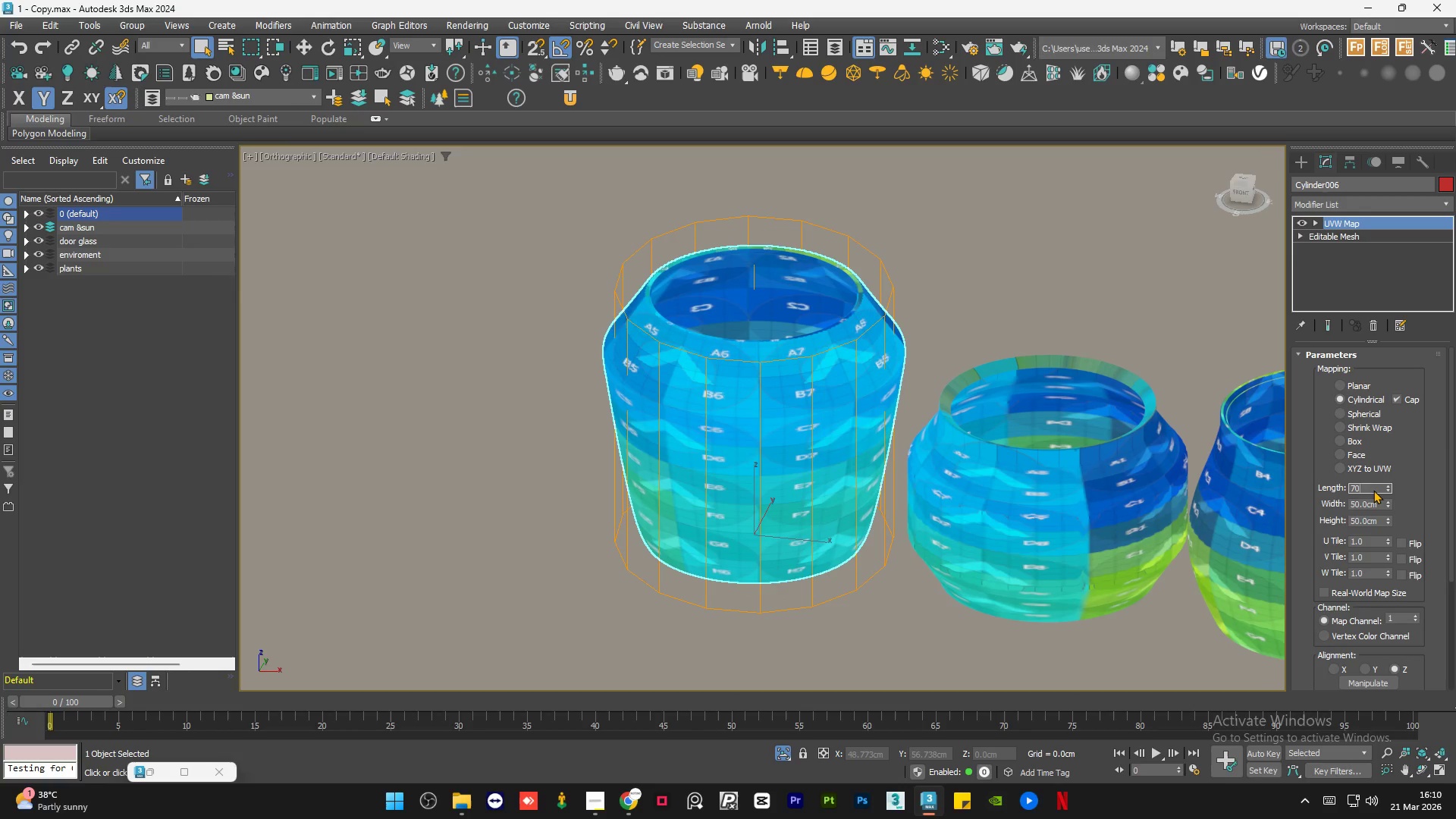 
key(NumpadEnter)
 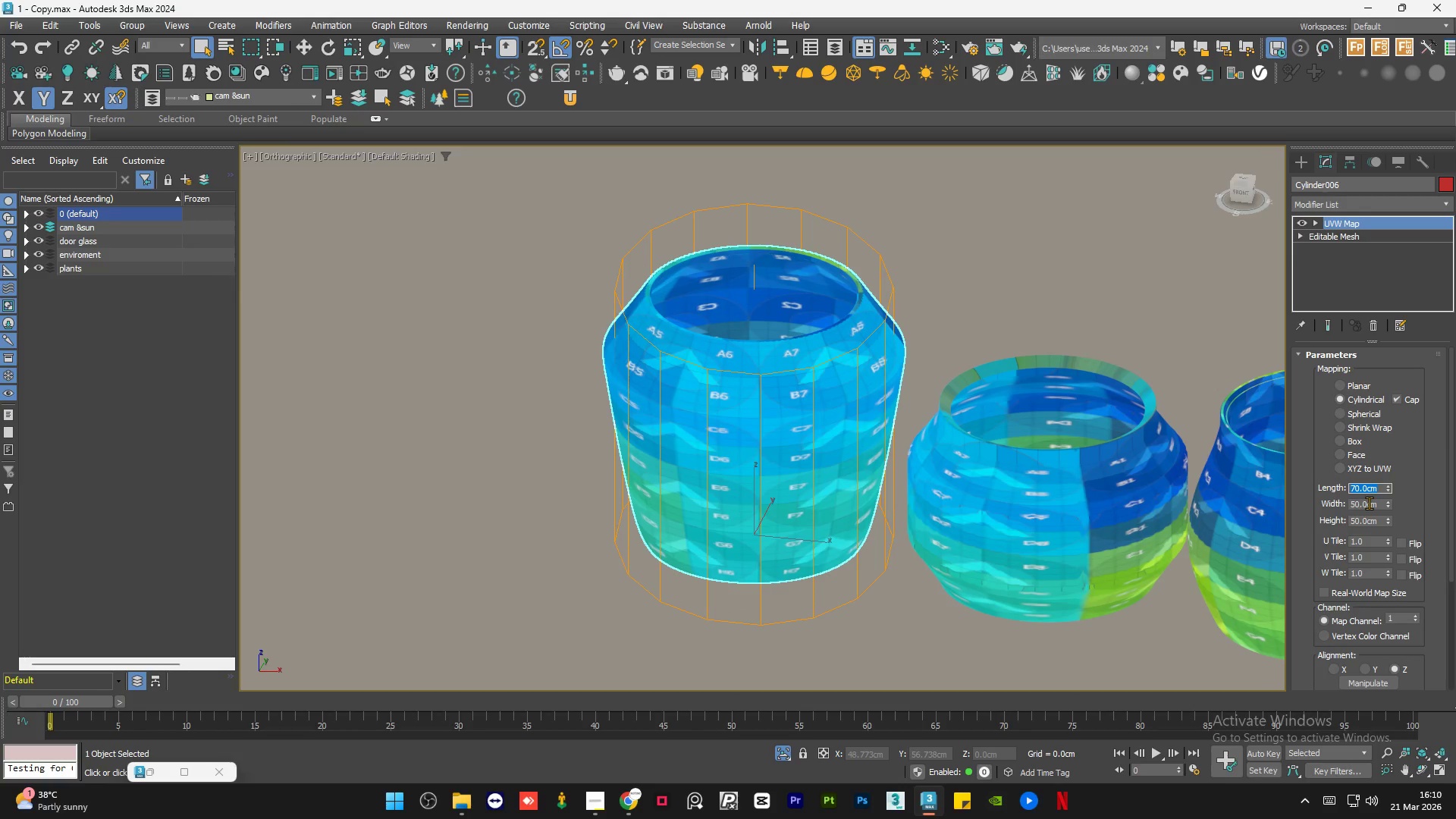 
double_click([1369, 503])
 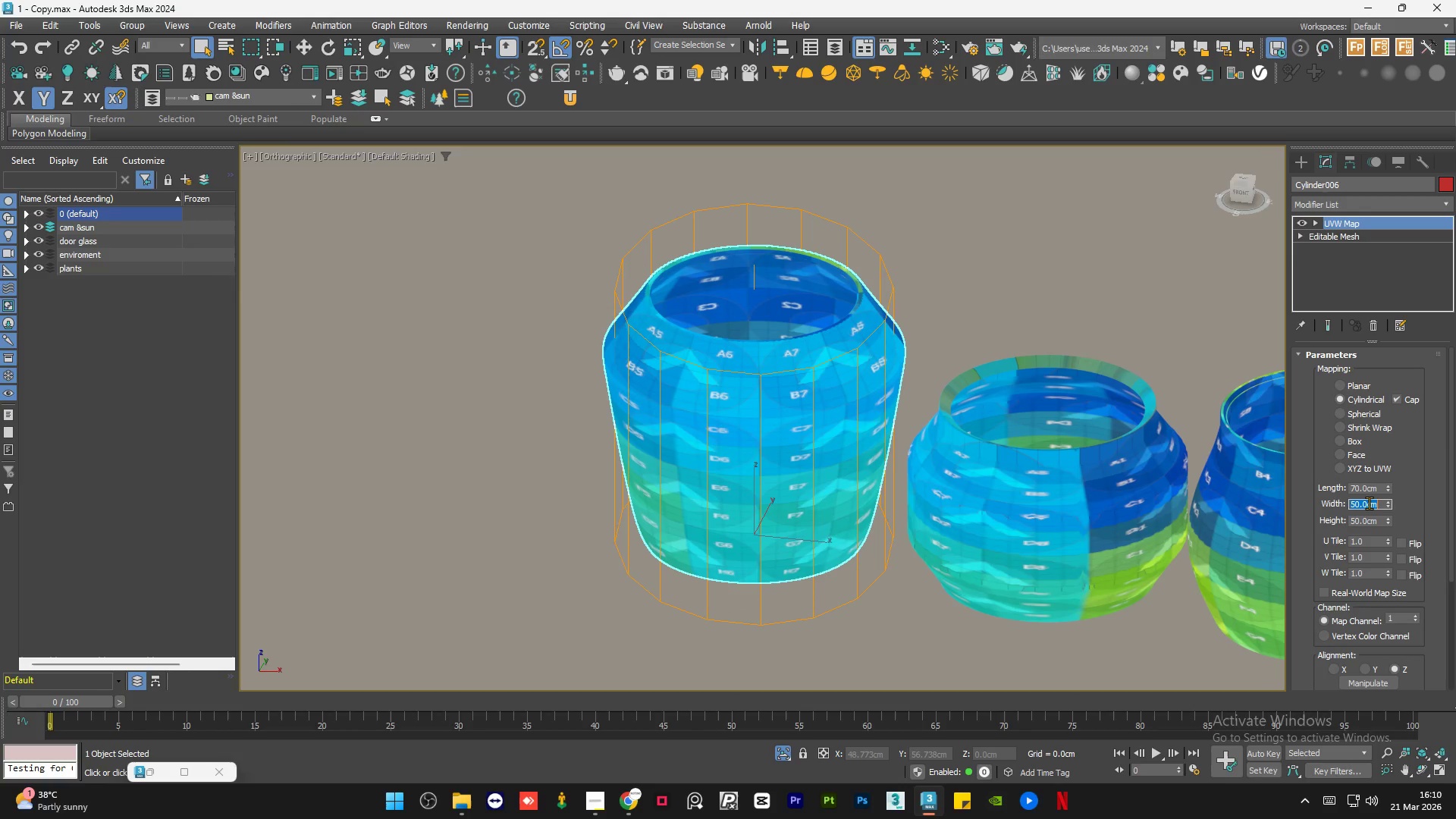 
key(Numpad7)
 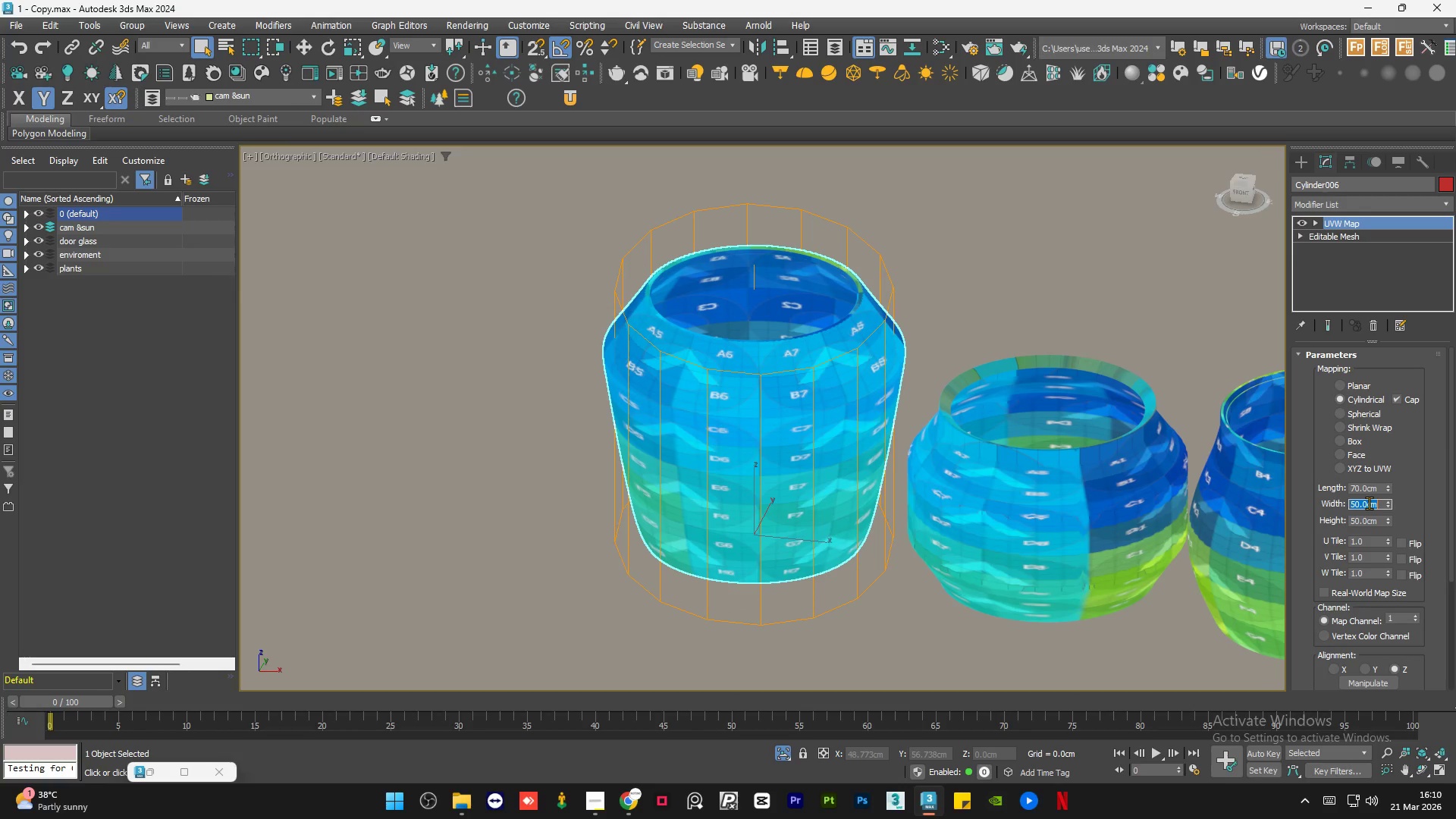 
key(Numpad0)
 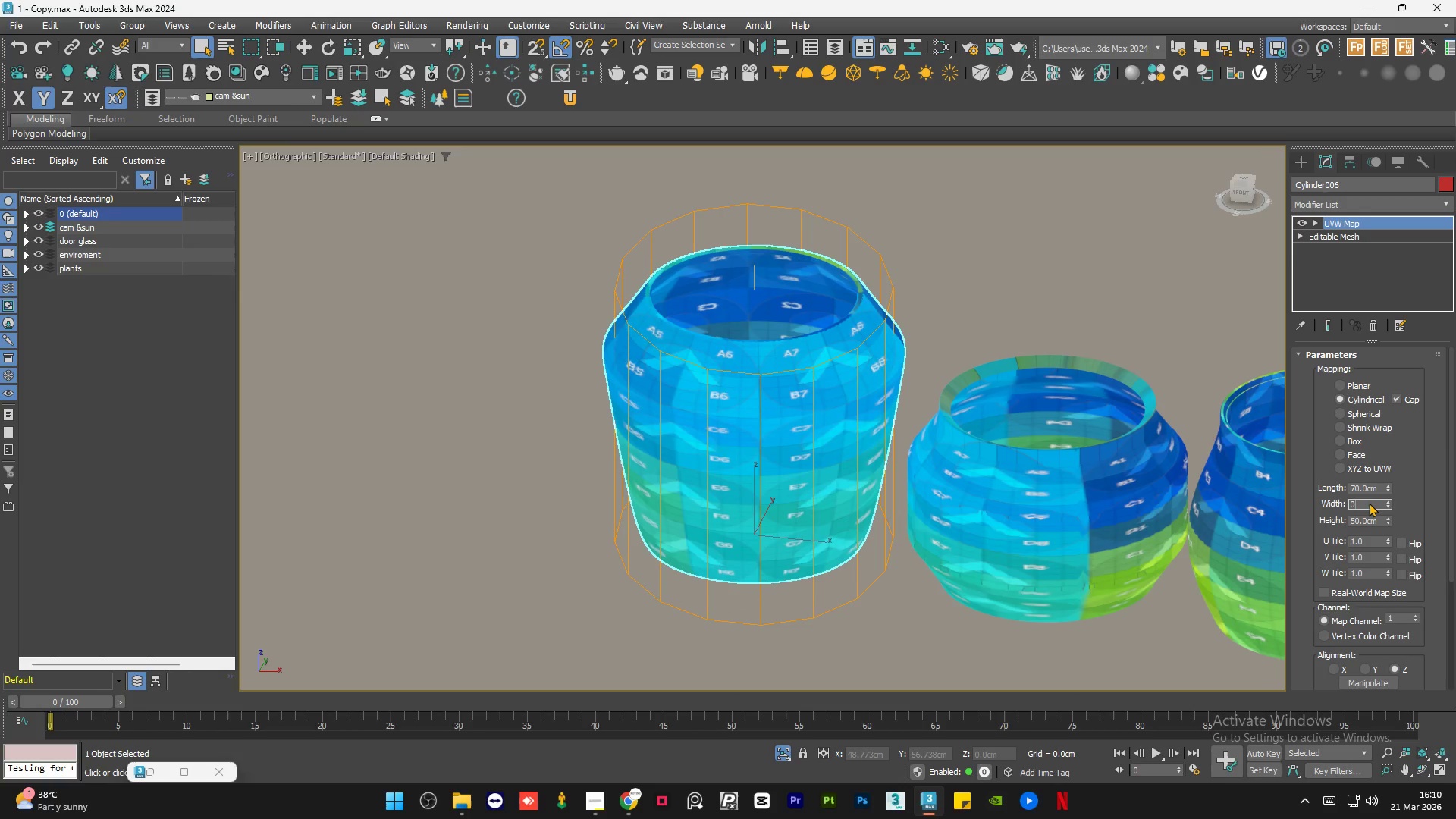 
key(NumpadEnter)
 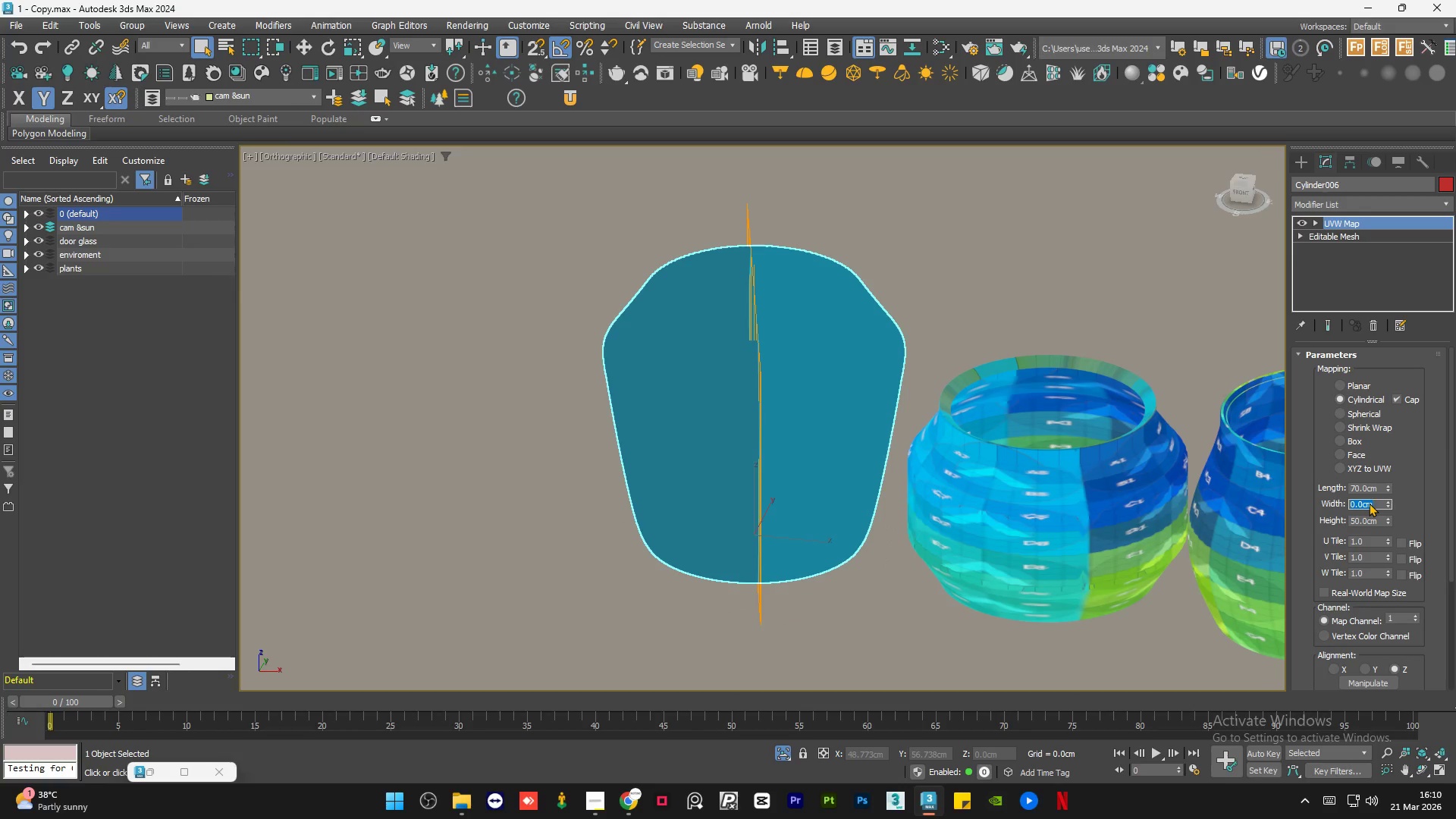 
key(Numpad7)
 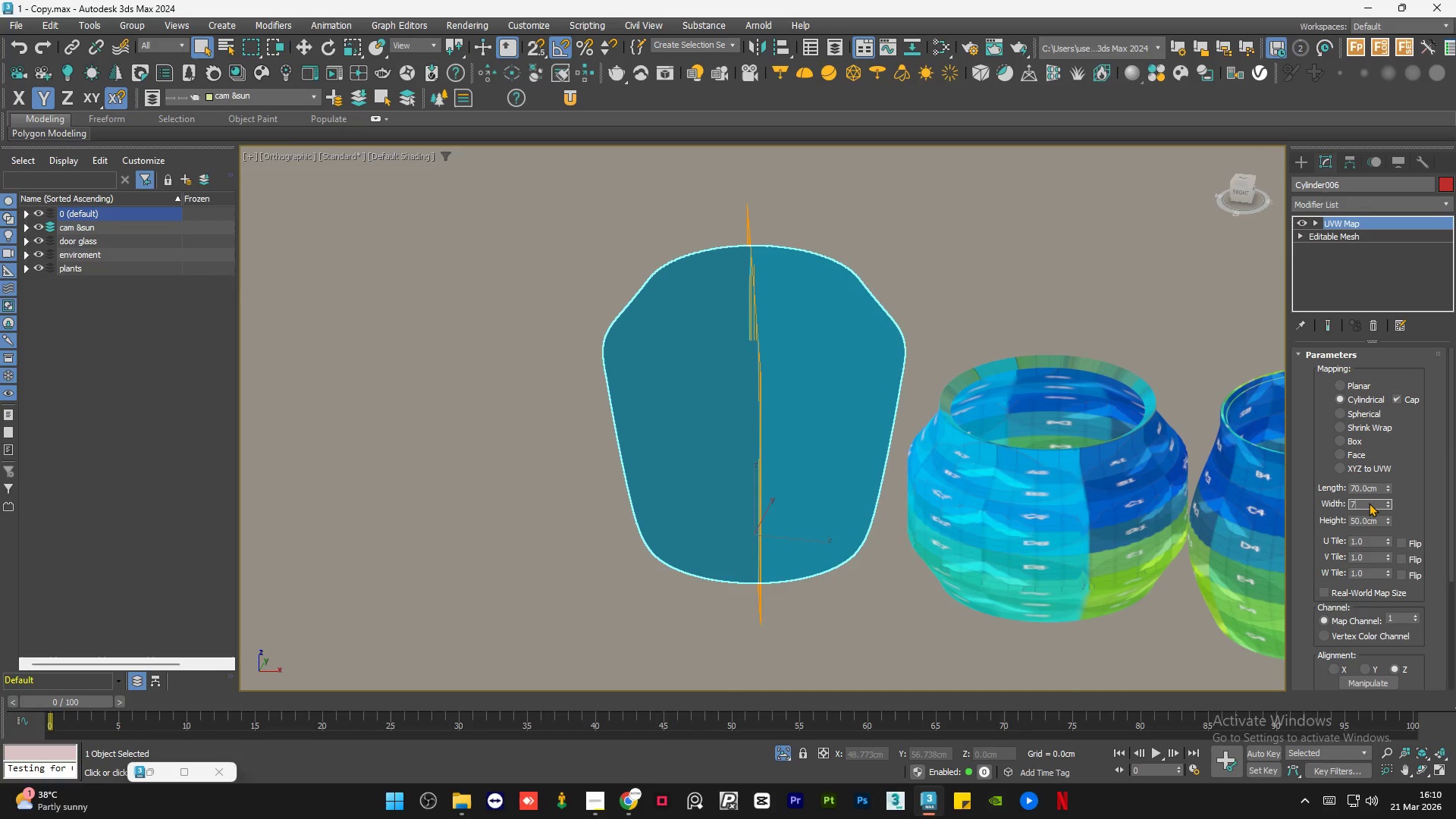 
key(Numpad0)
 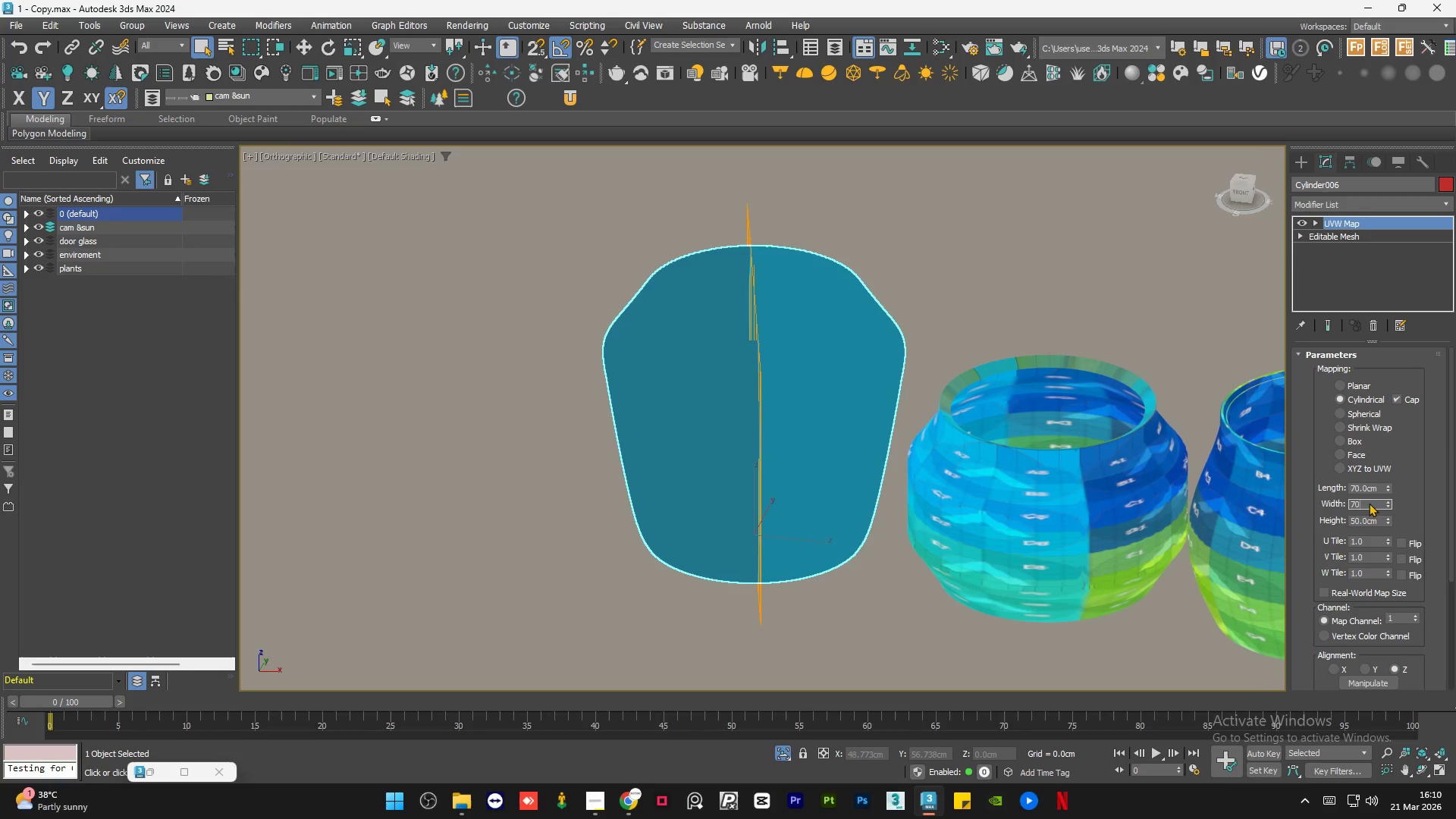 
key(NumpadEnter)
 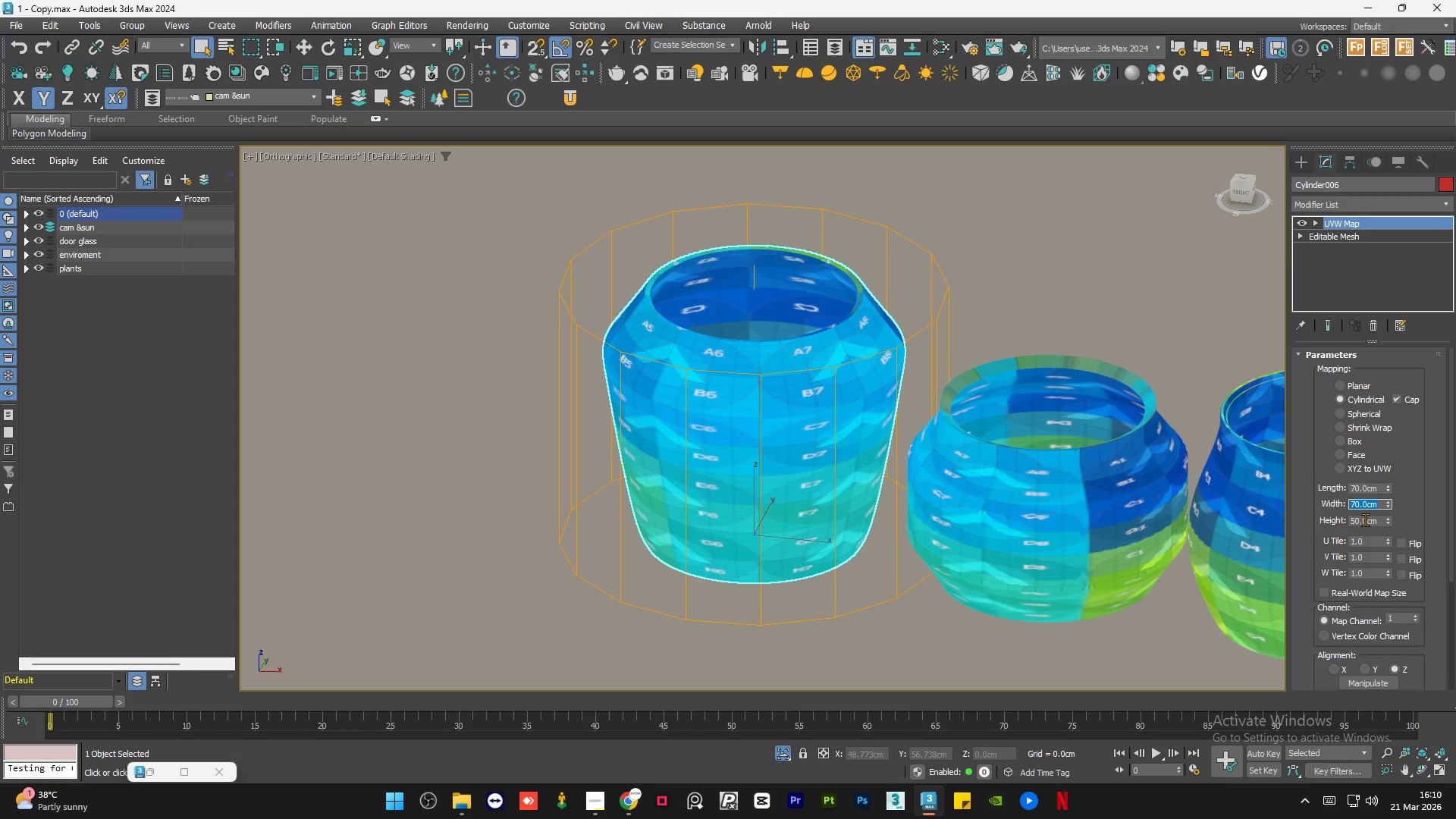 
double_click([1365, 519])
 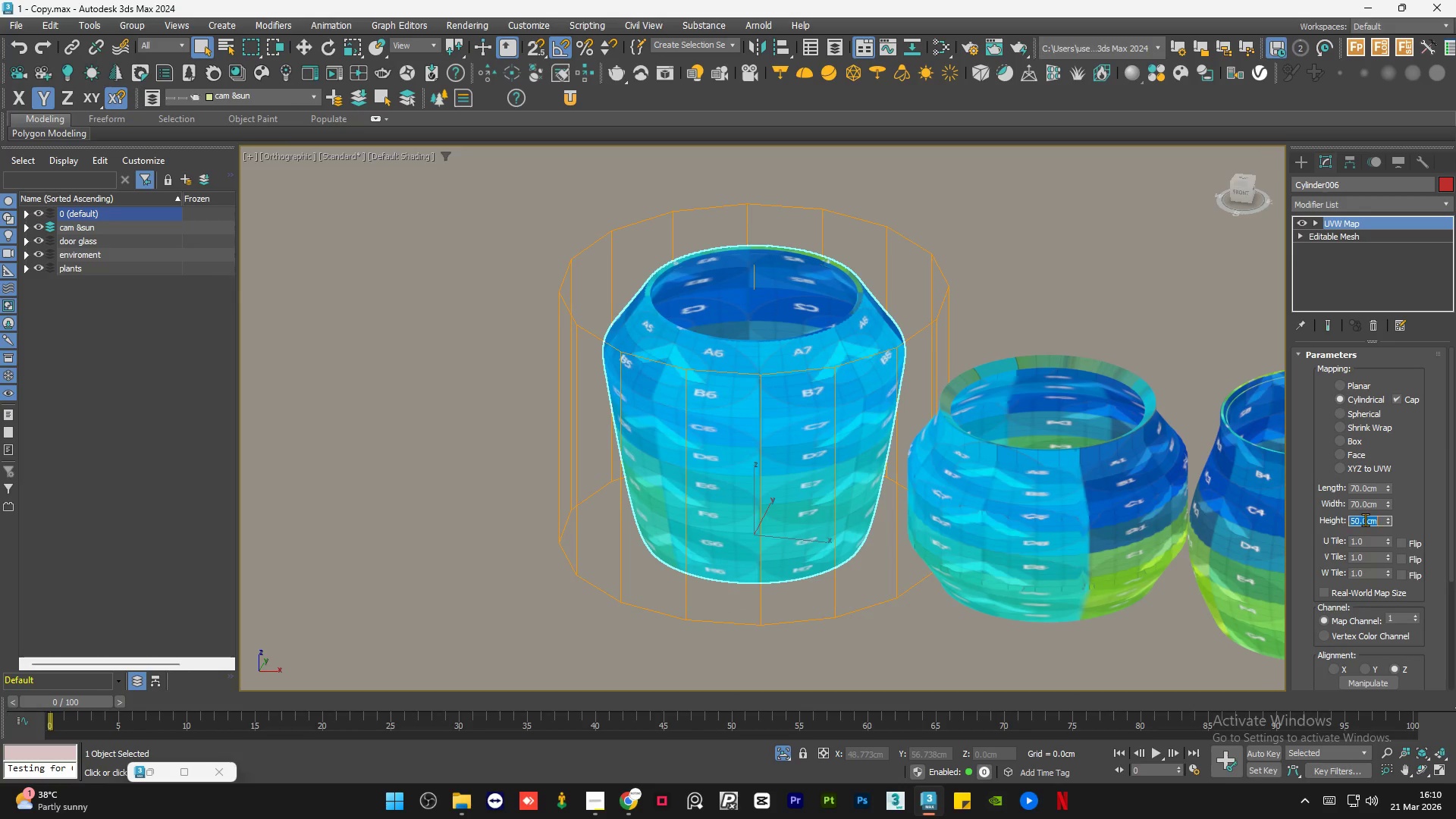 
key(Numpad7)
 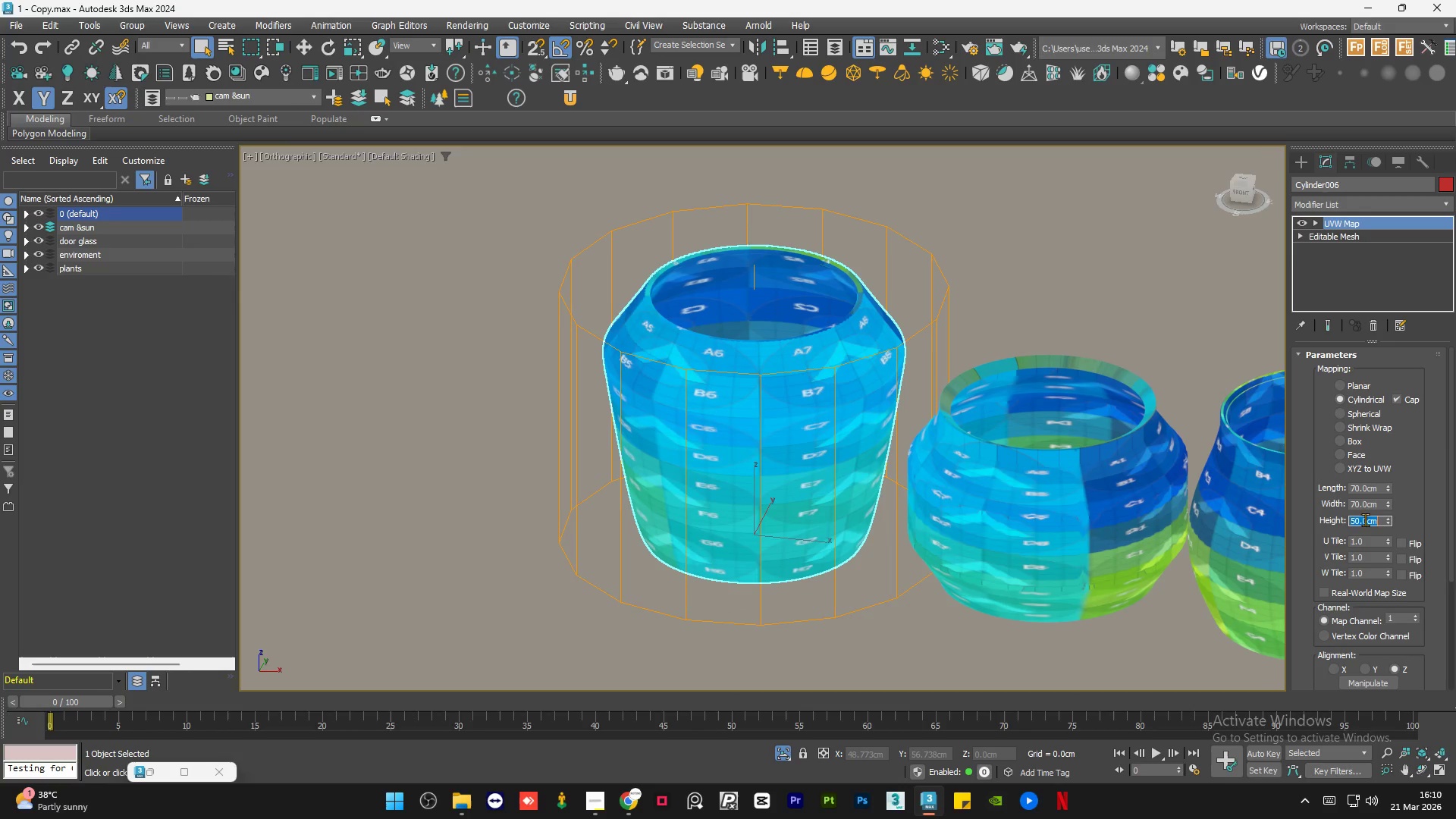 
key(Numpad0)
 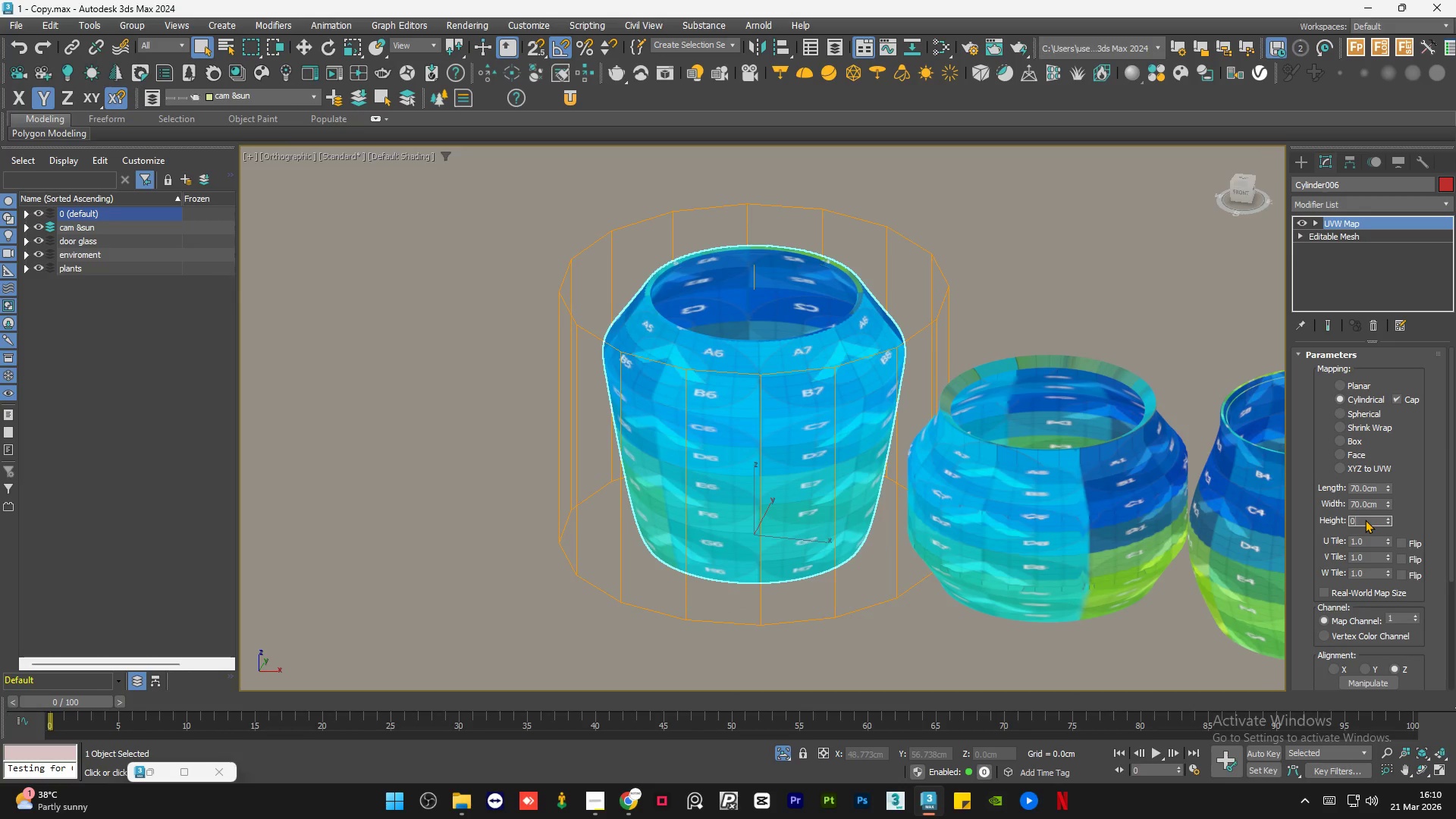 
key(NumpadEnter)
 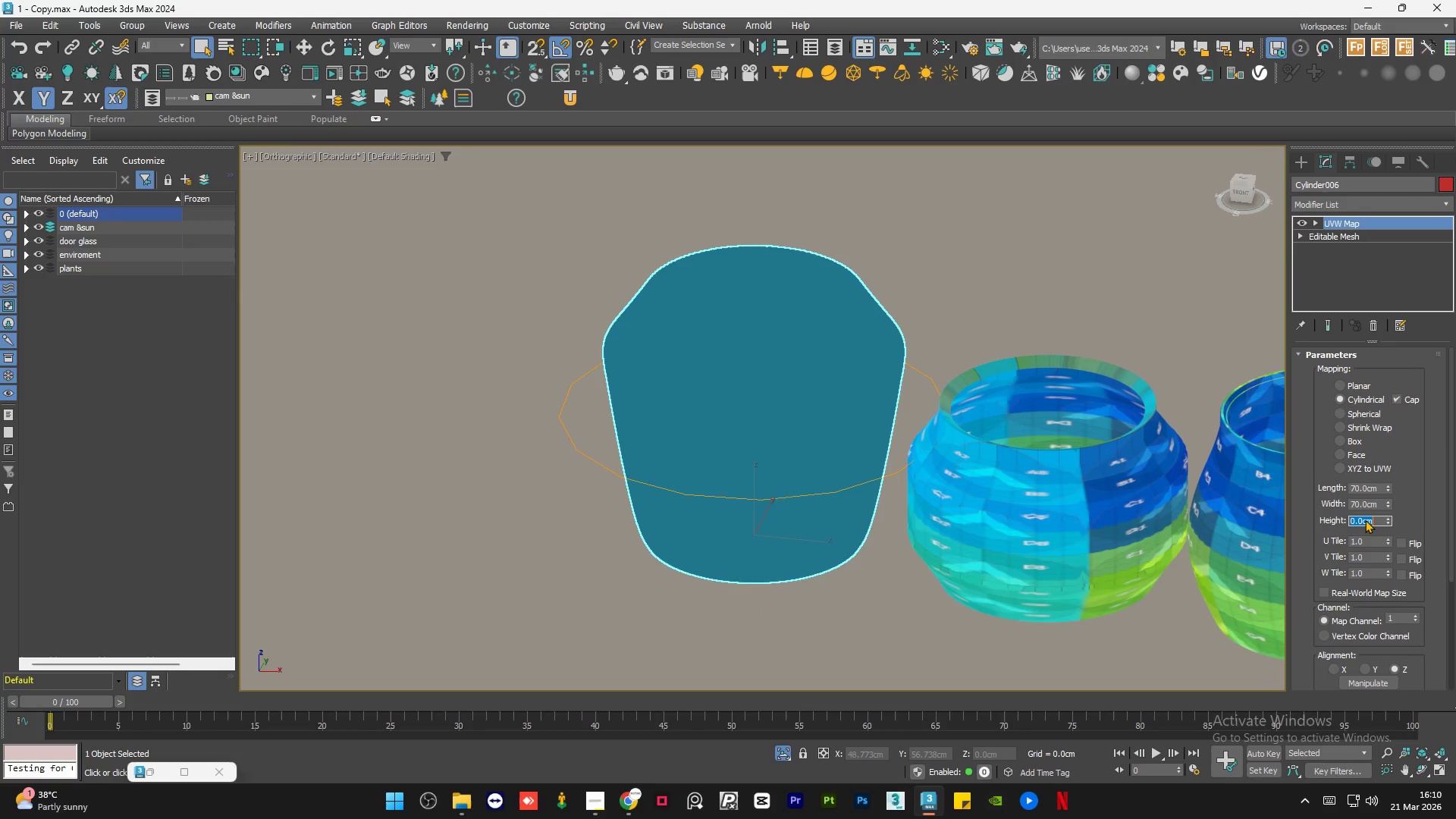 
key(Numpad7)
 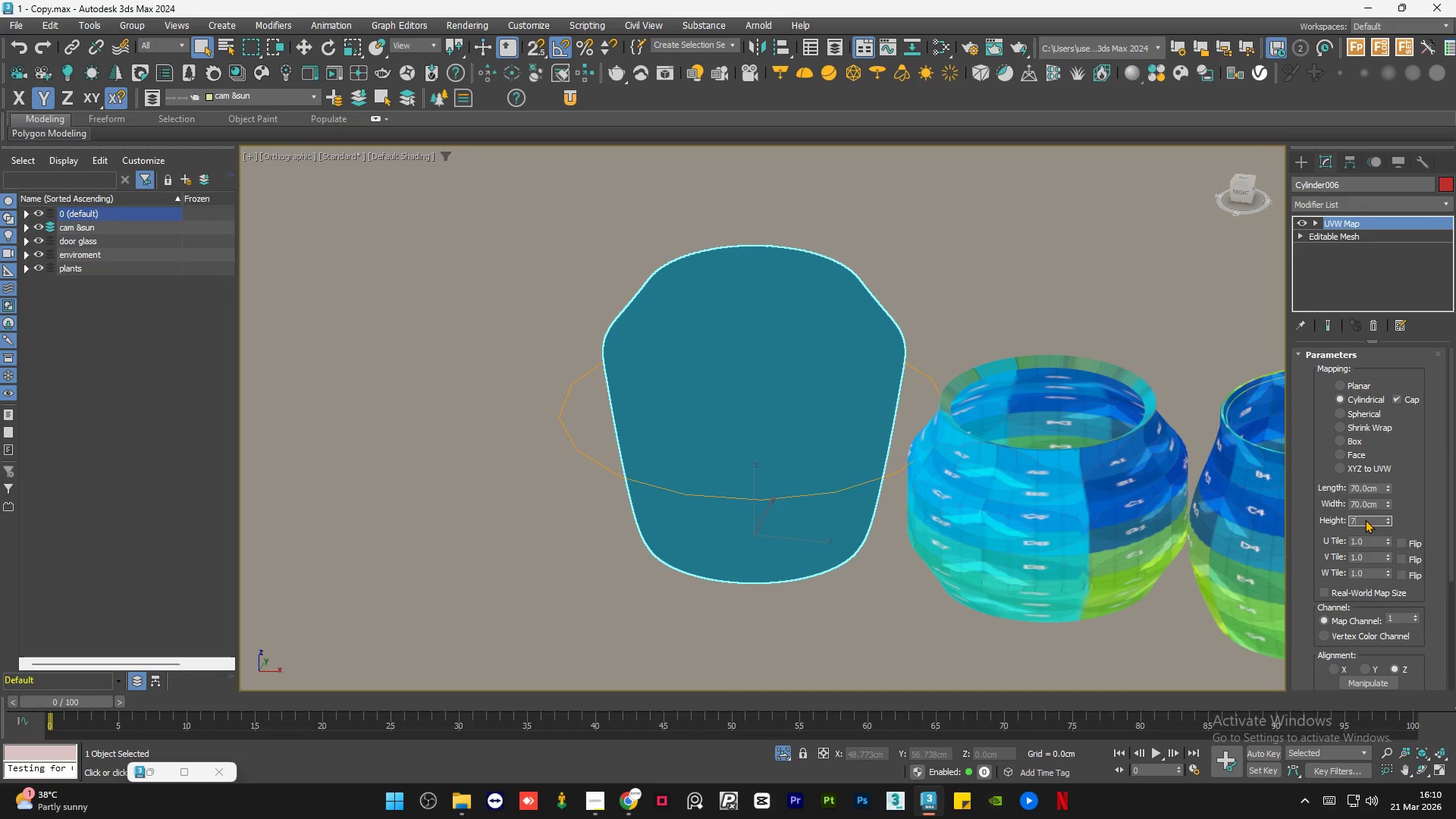 
key(Numpad0)
 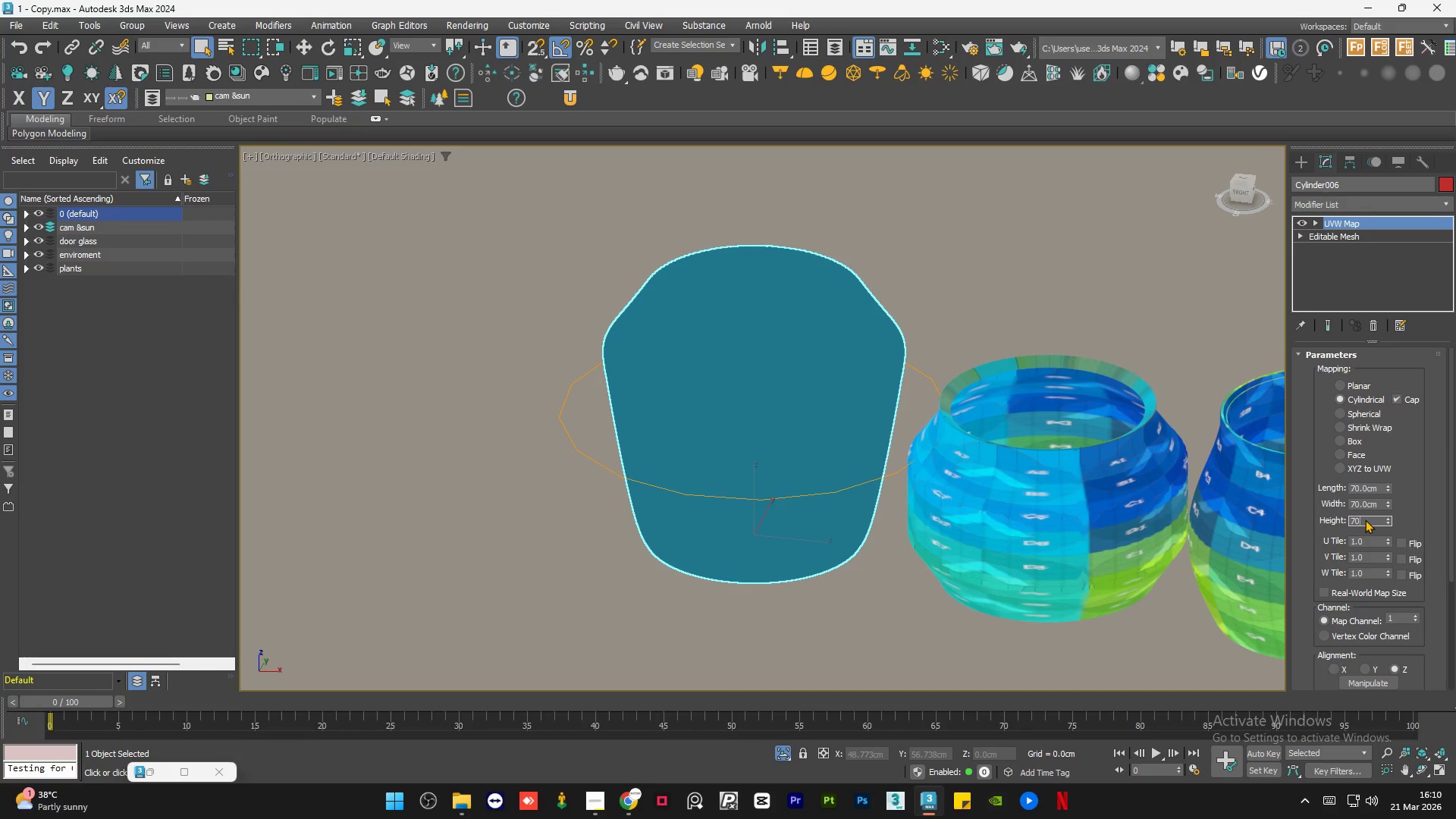 
key(NumpadEnter)
 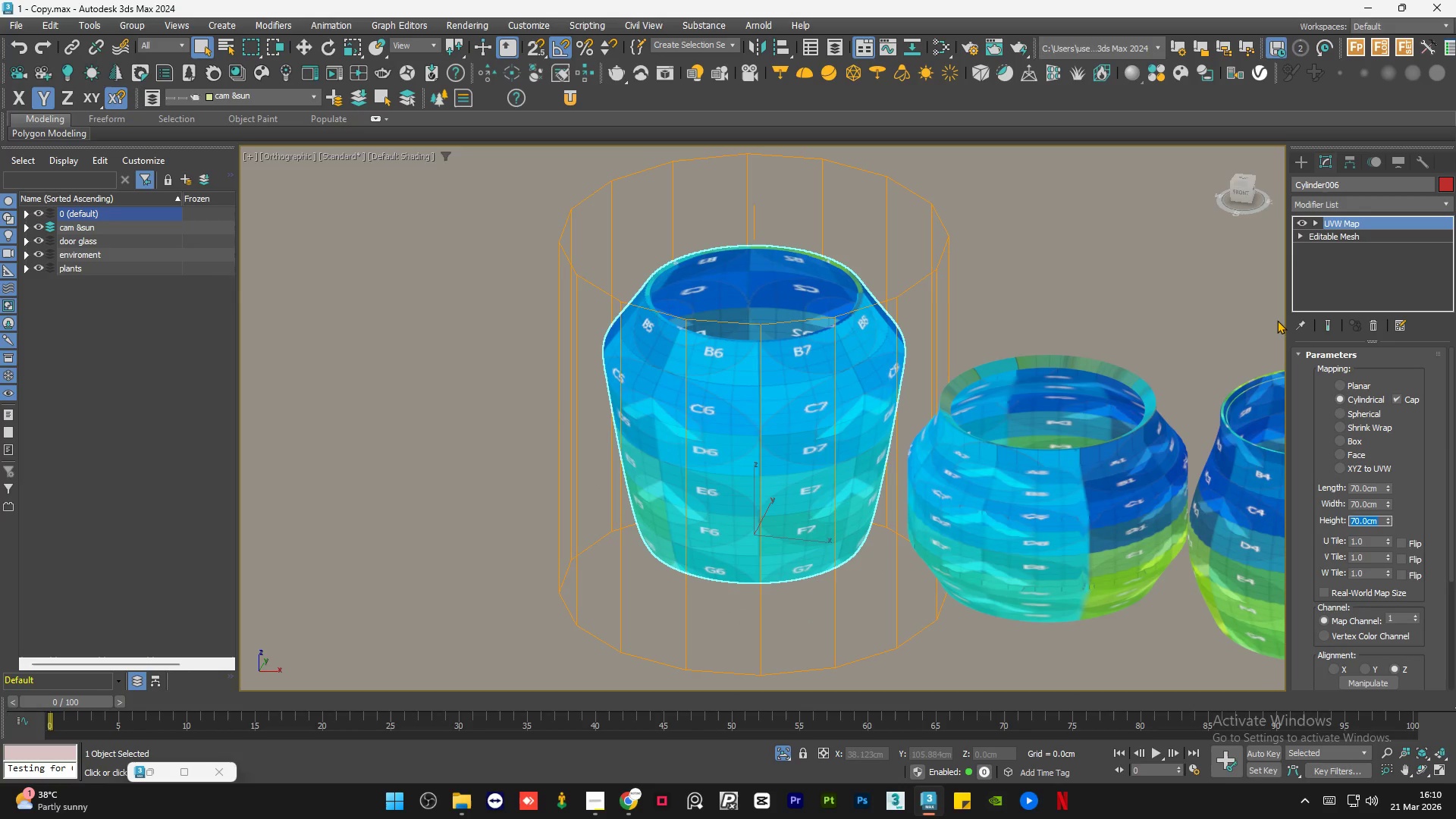 
left_click([1163, 287])
 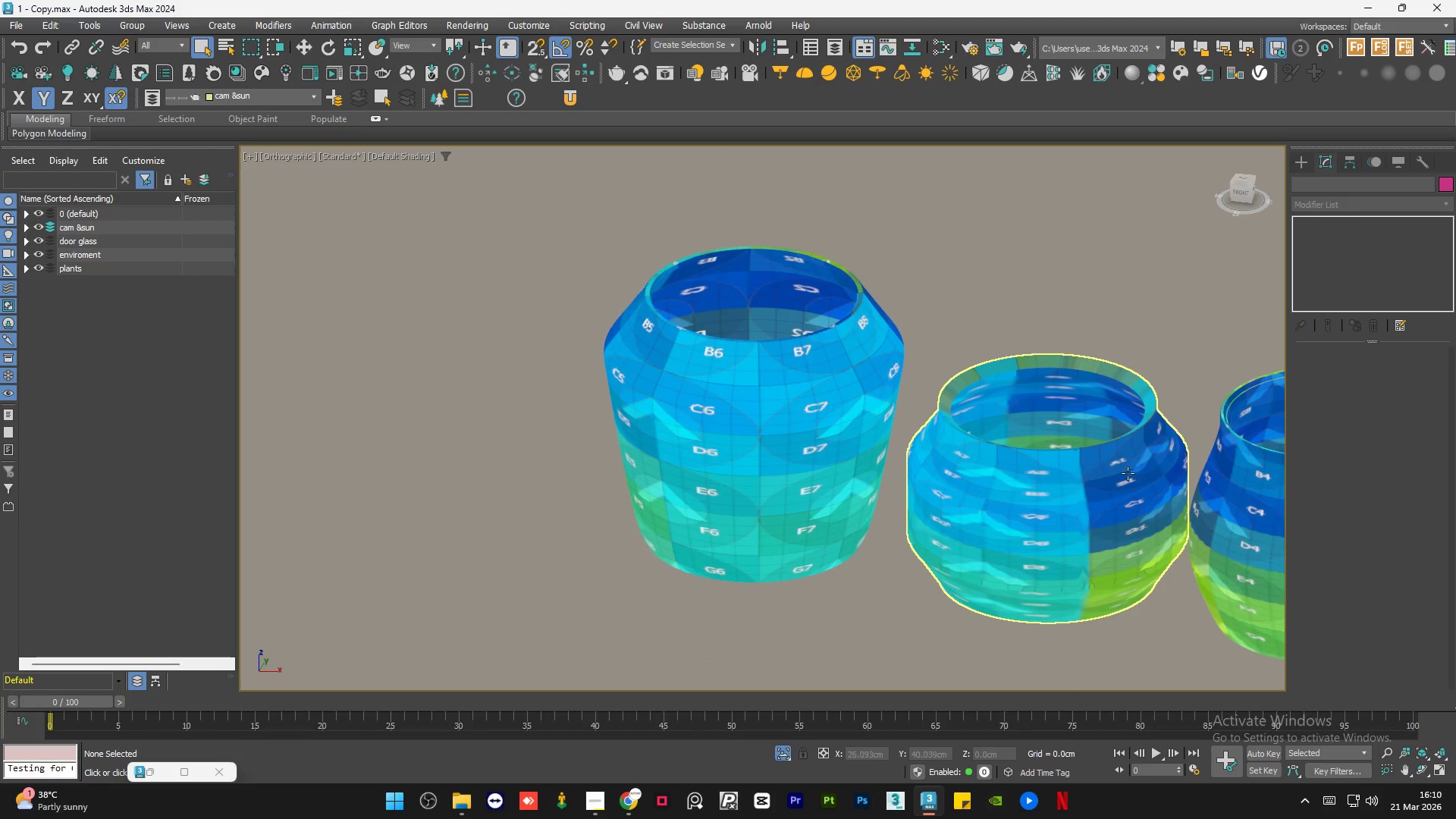 
left_click([1128, 473])
 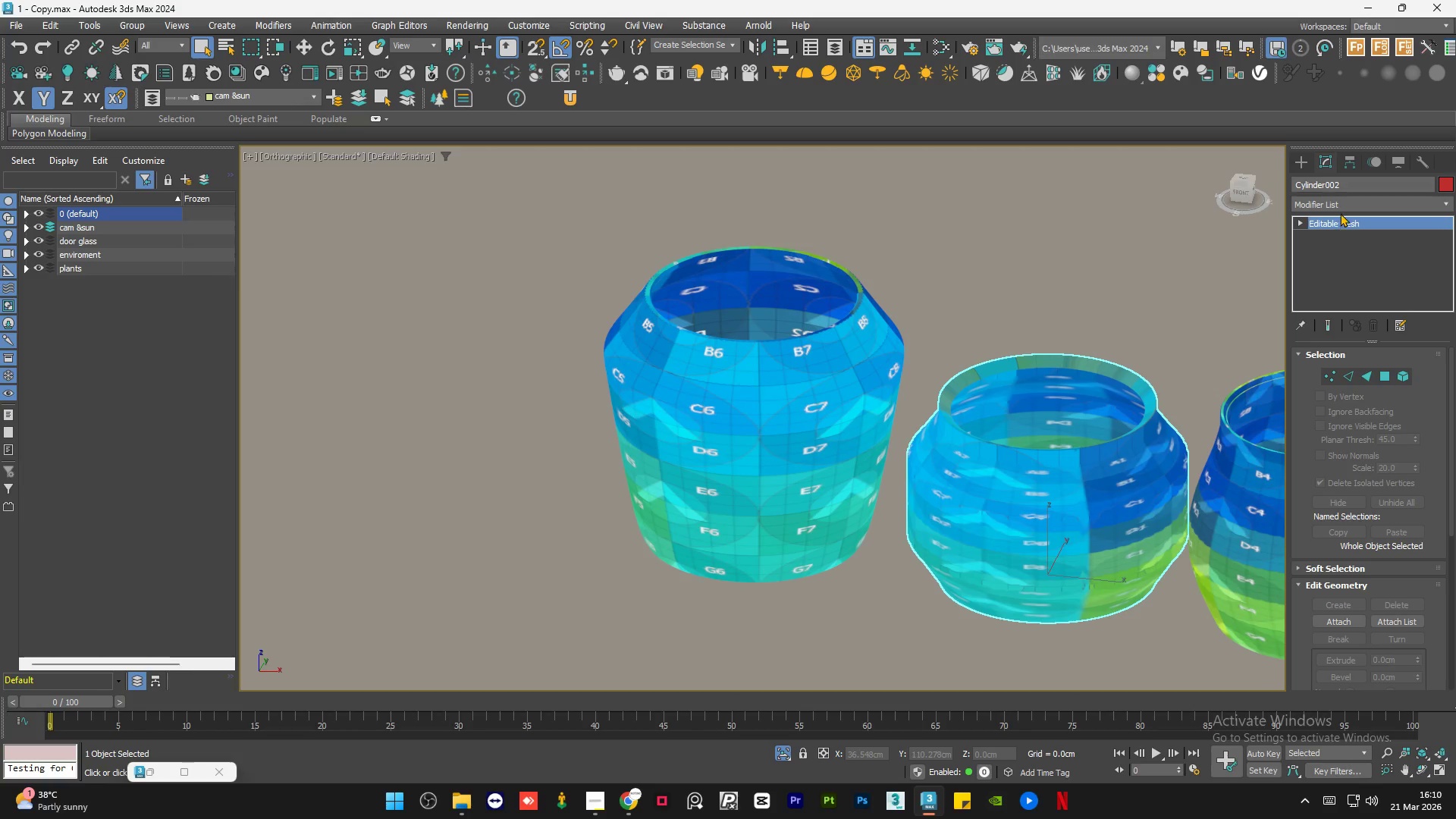 
left_click([1343, 208])
 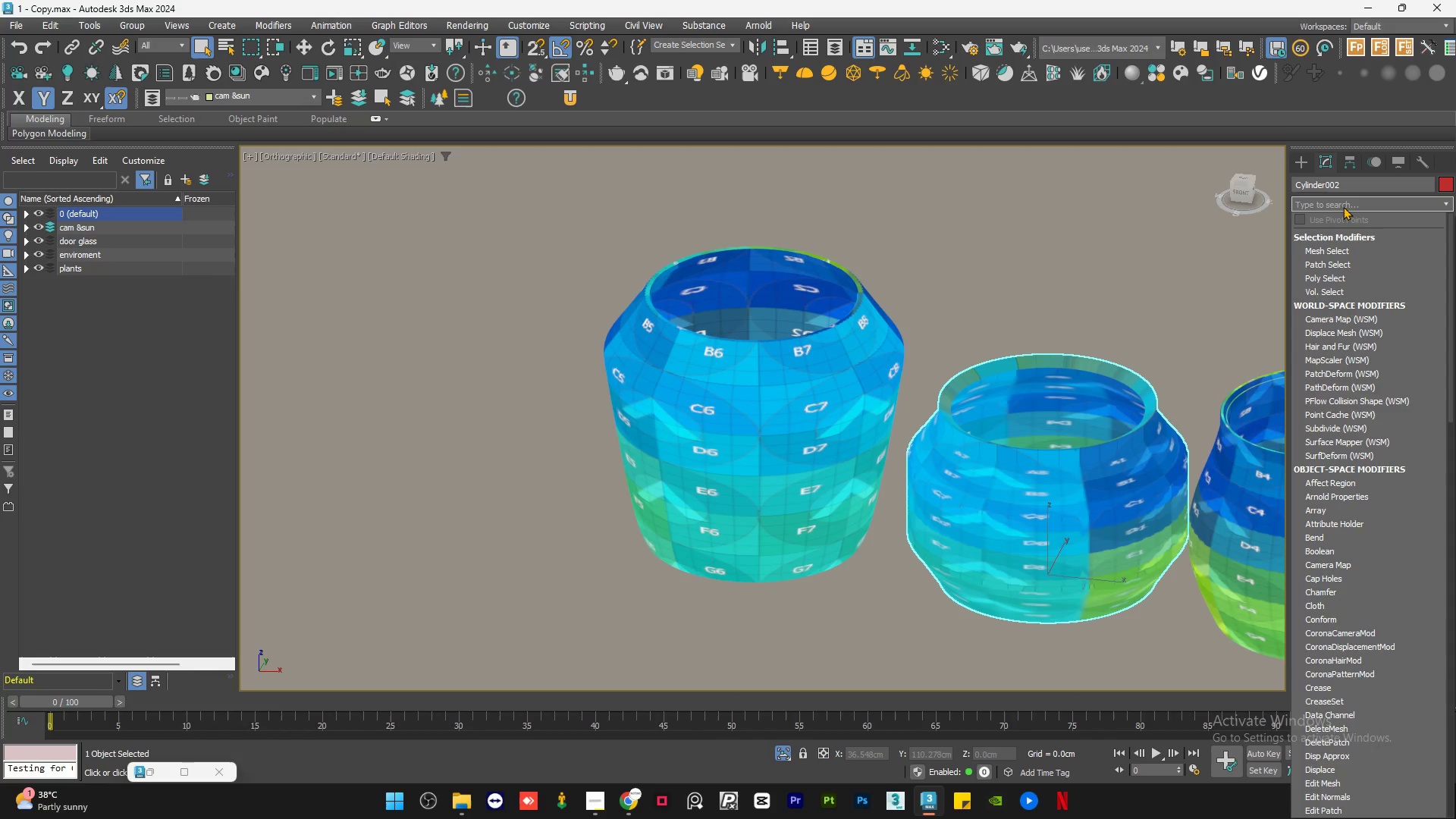 
type(uv)
 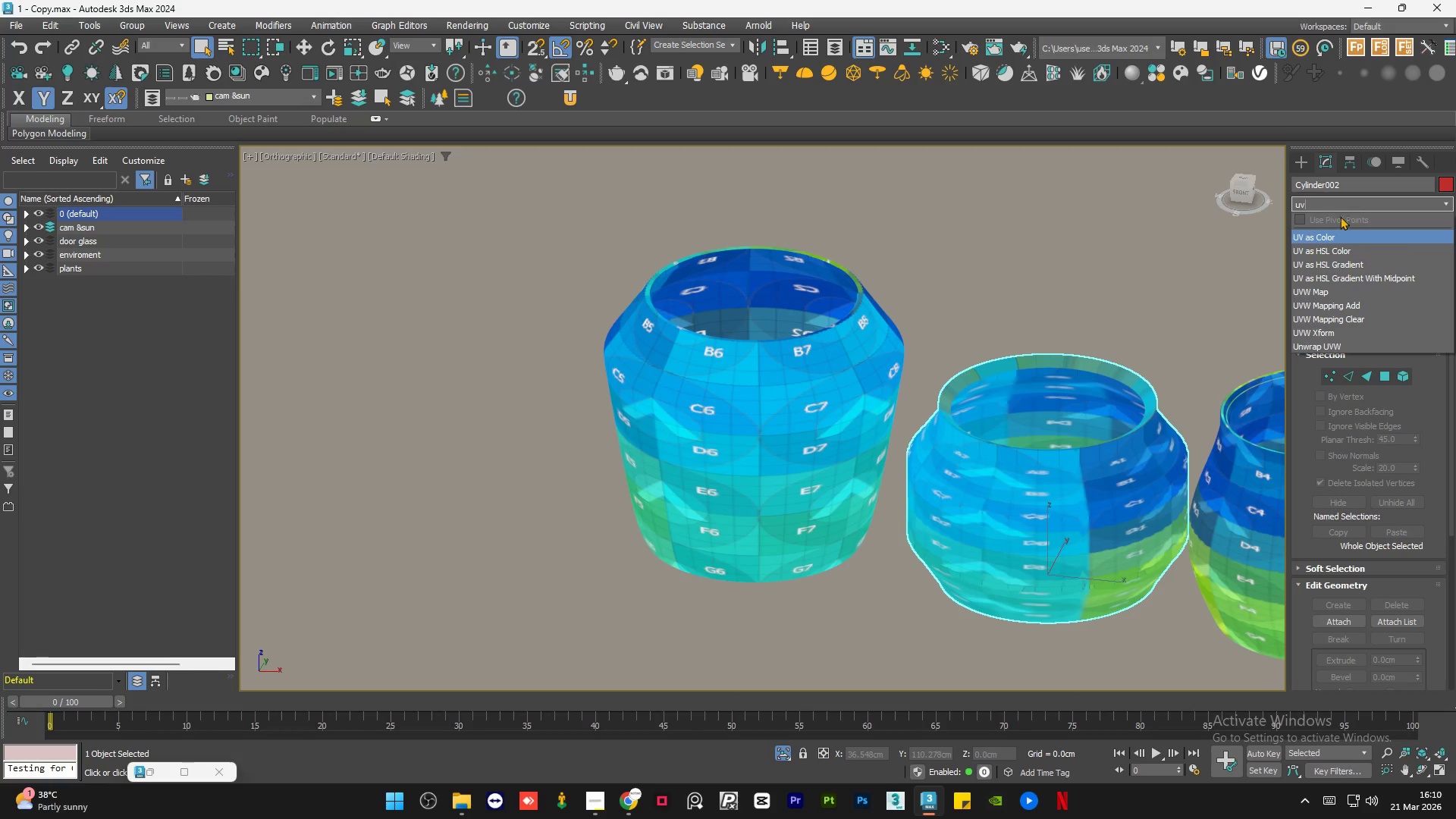 
key(Space)
 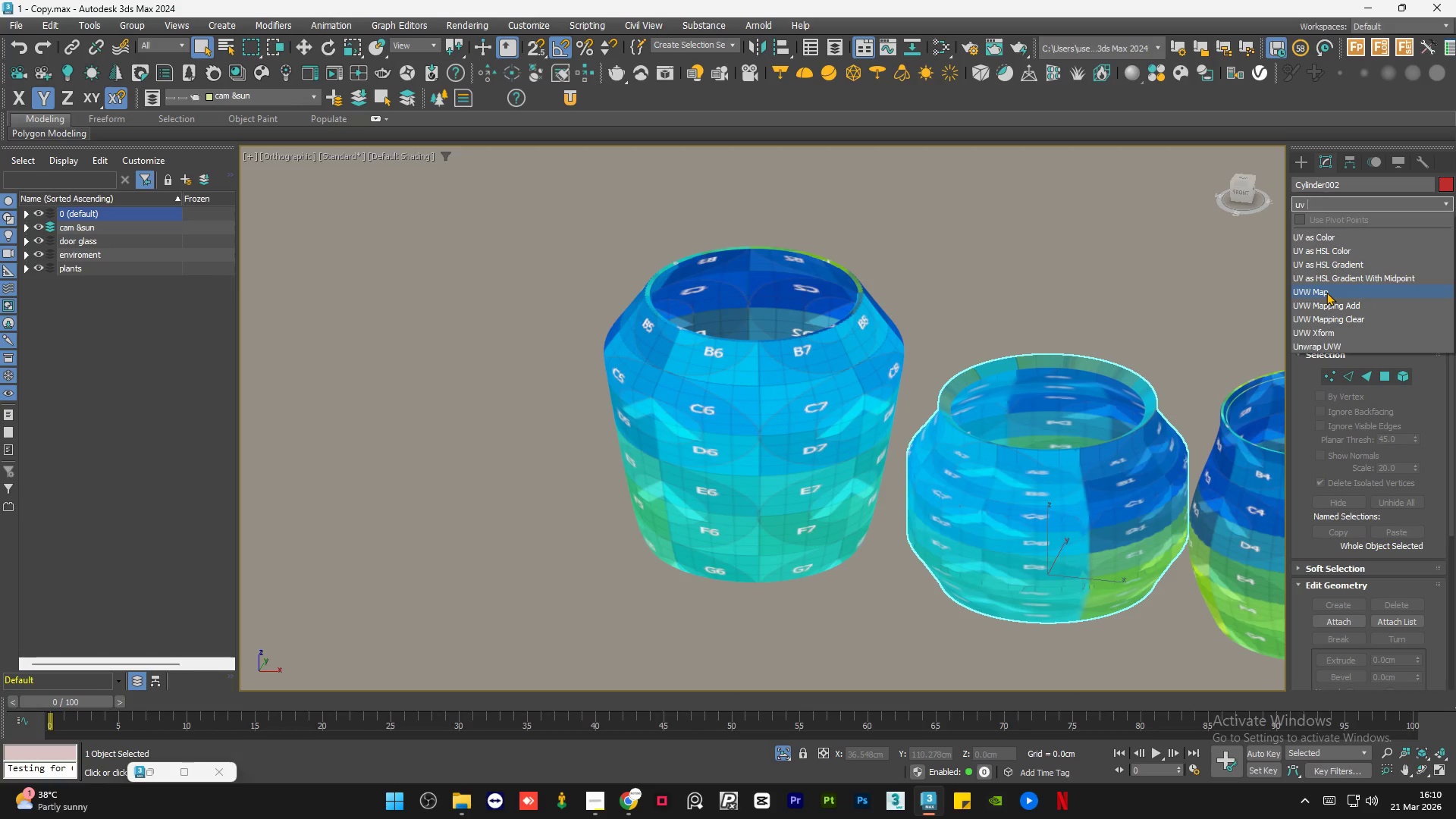 
left_click([1326, 292])
 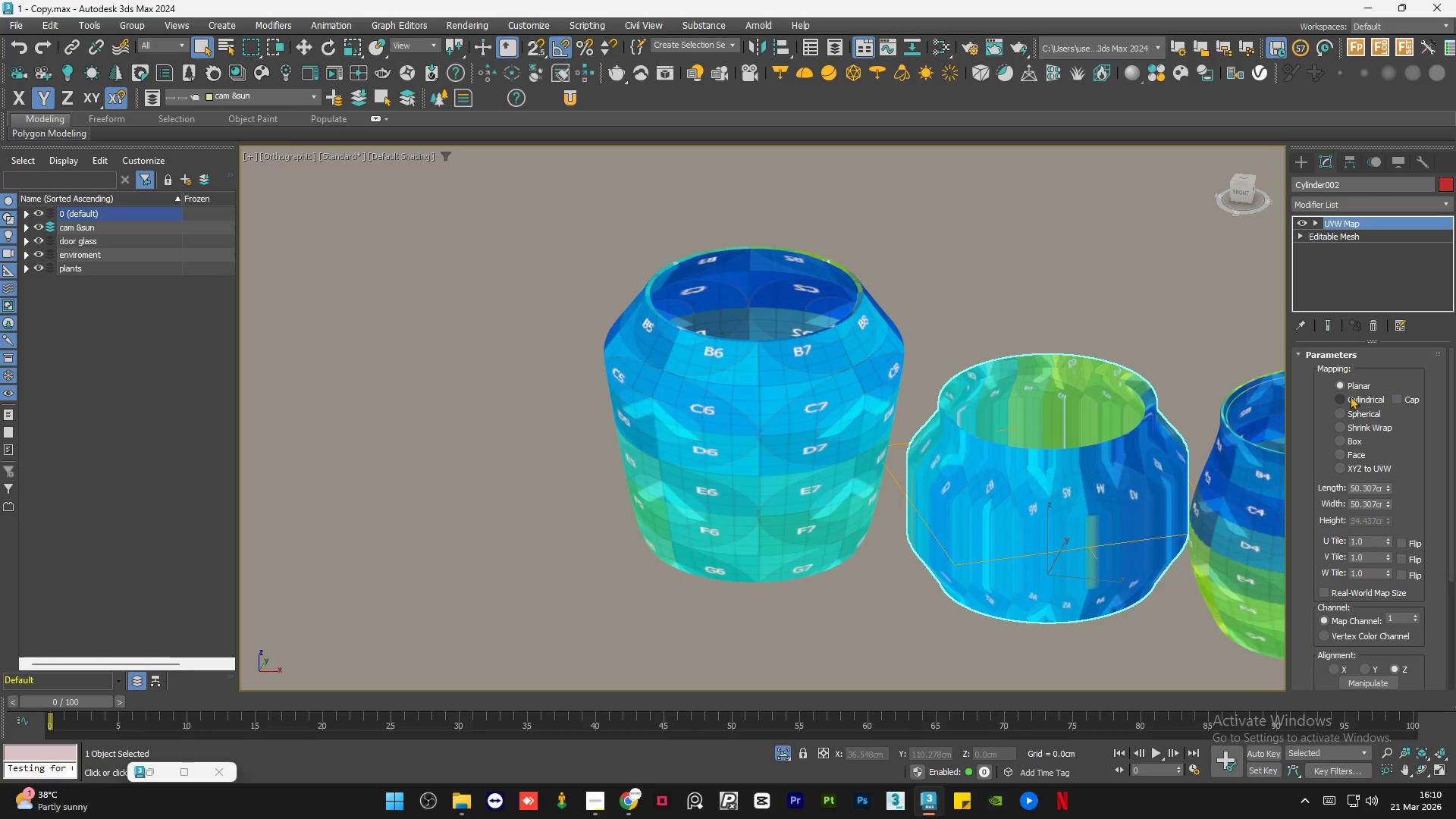 
left_click([1350, 395])
 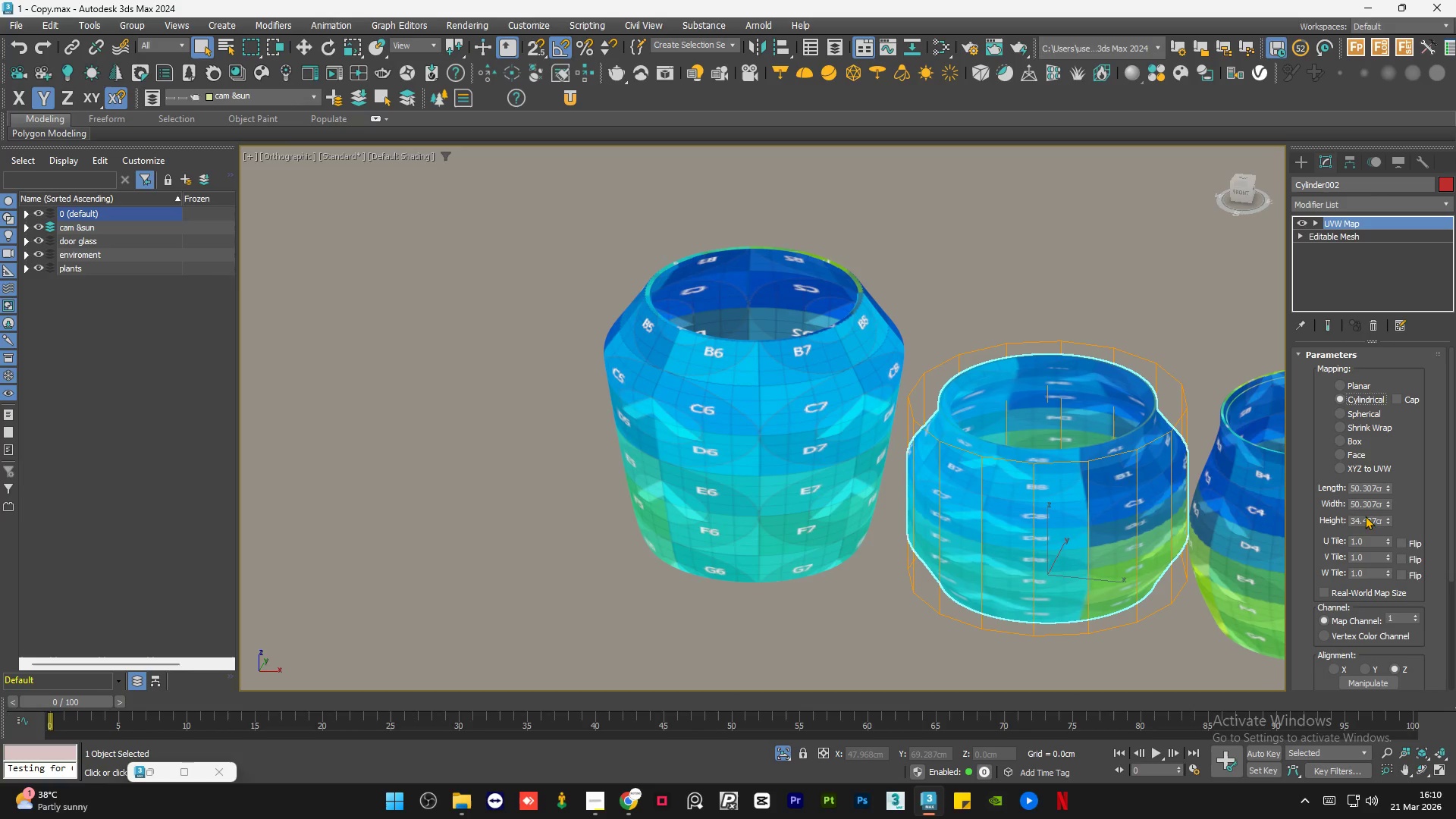 
wait(5.53)
 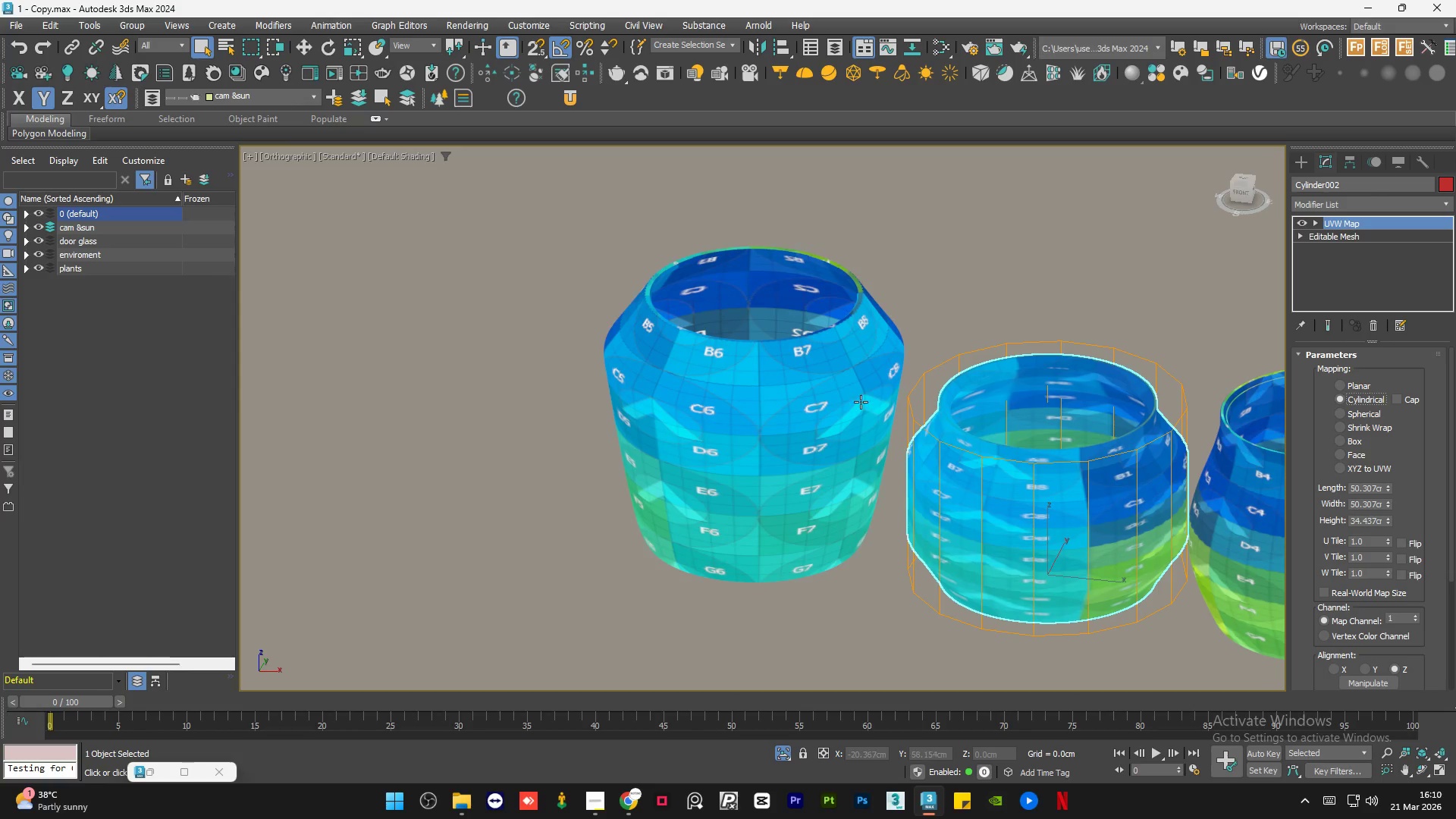 
double_click([1374, 488])
 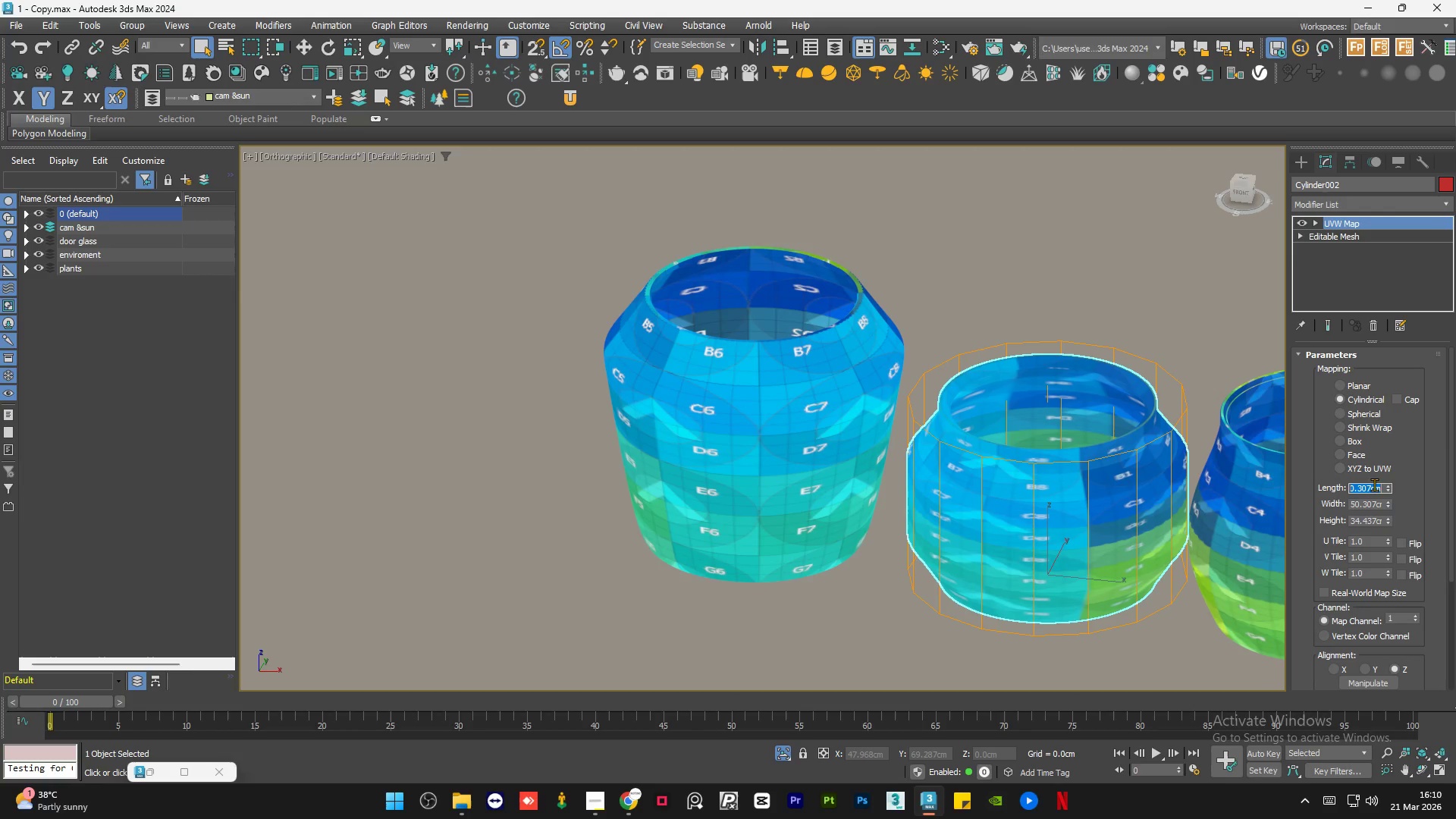 
key(Numpad5)
 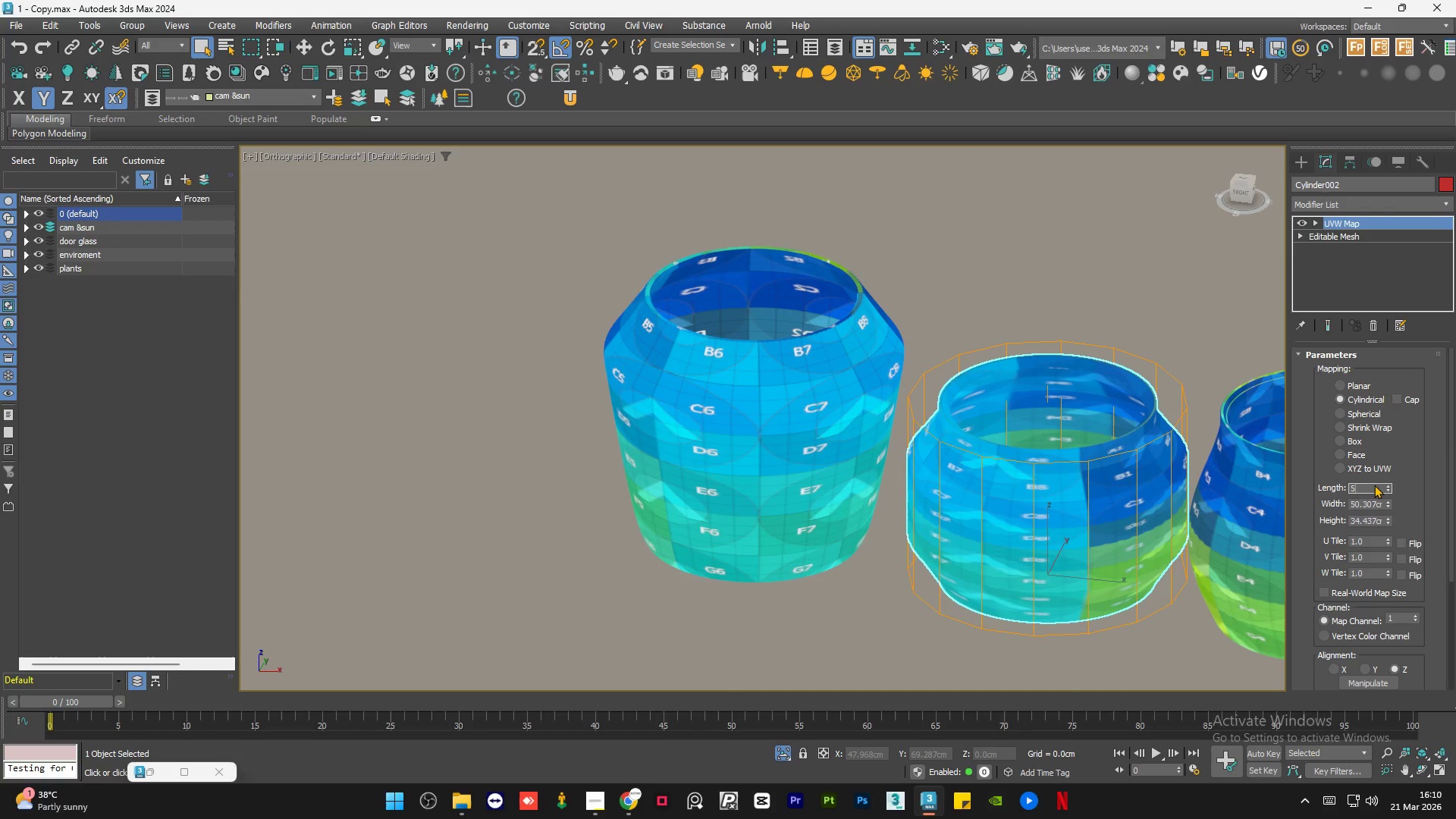 
key(Numpad0)
 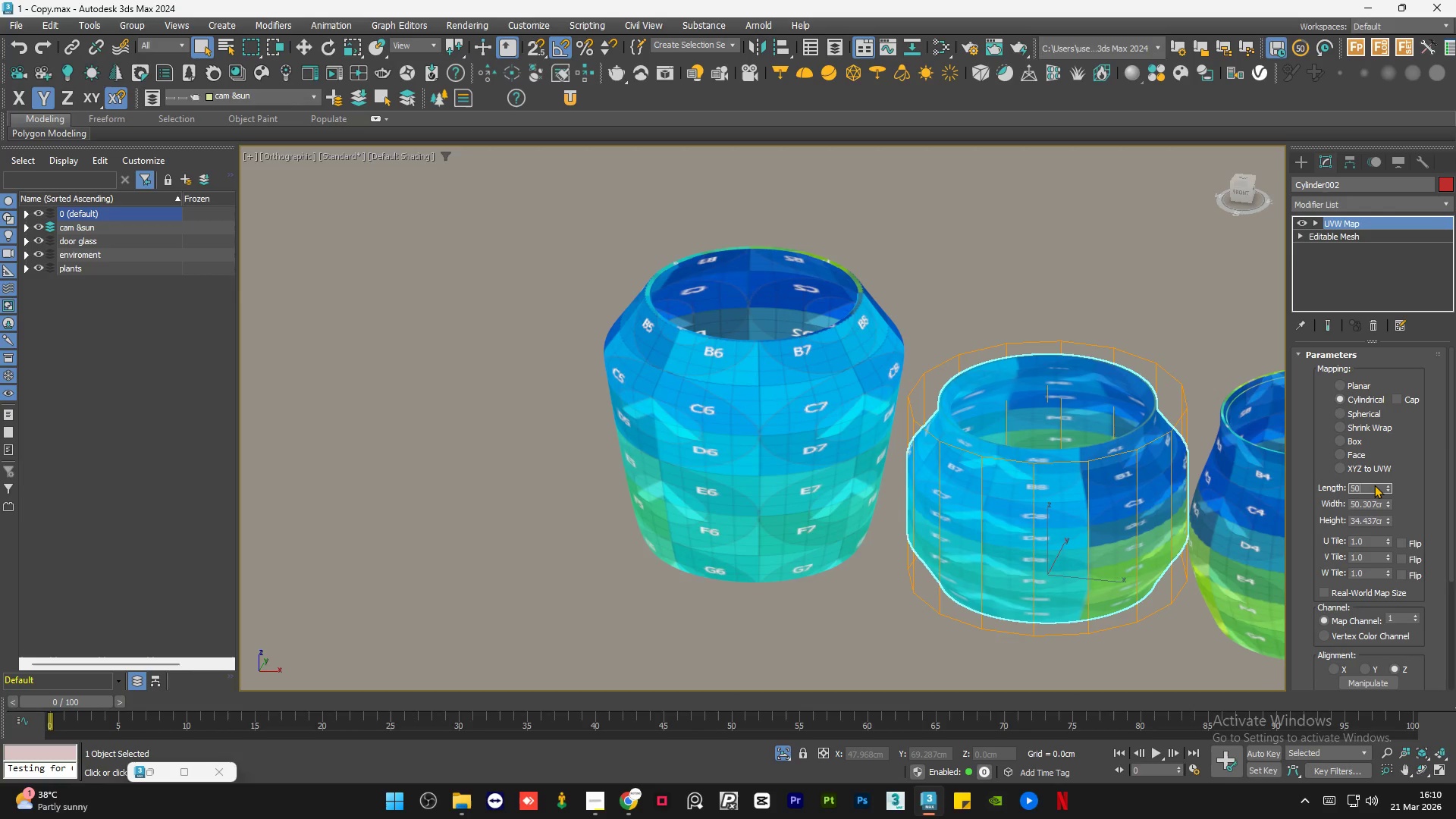 
key(NumpadEnter)
 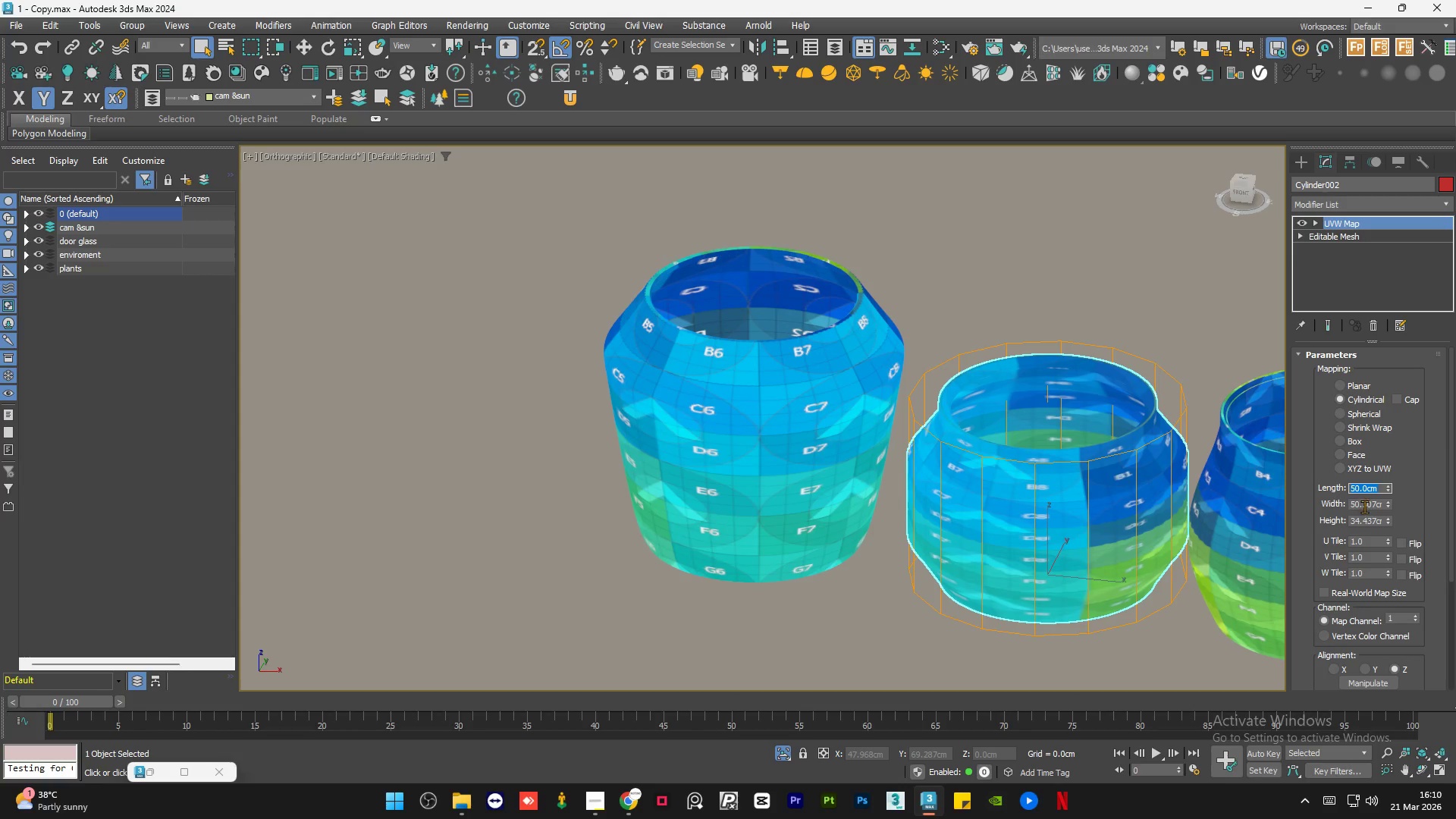 
double_click([1364, 507])
 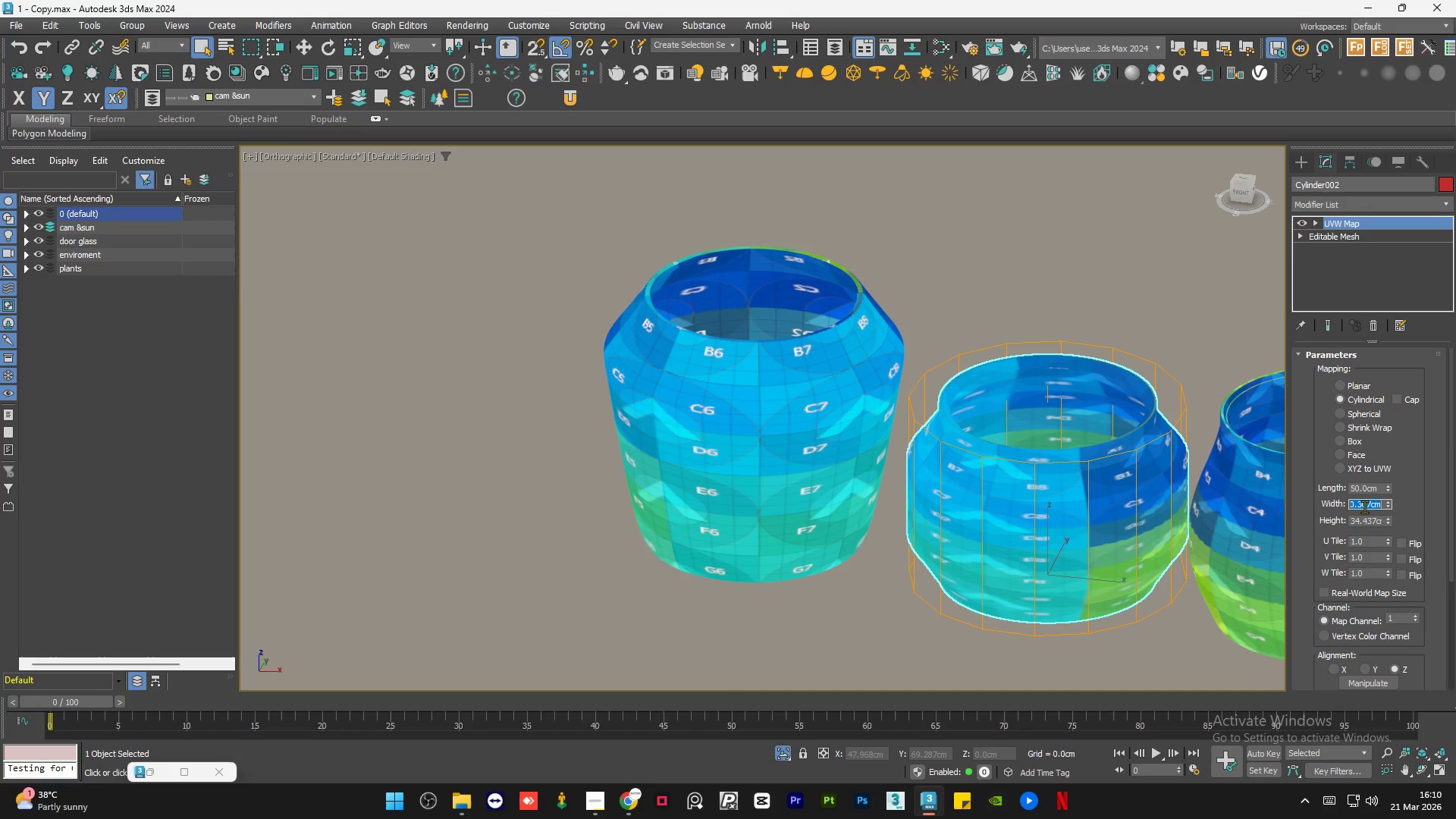 
key(Numpad5)
 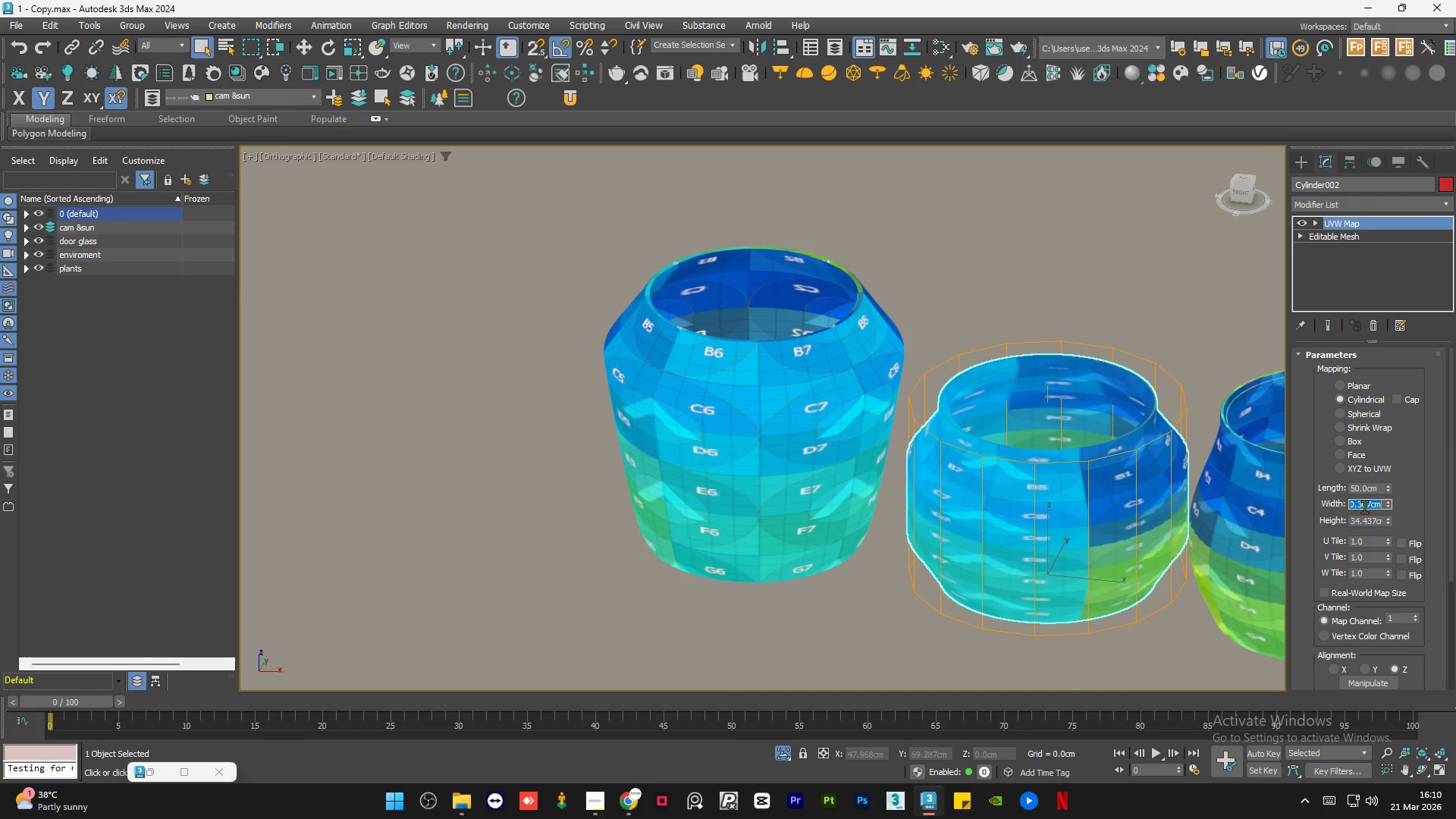 
key(Numpad0)
 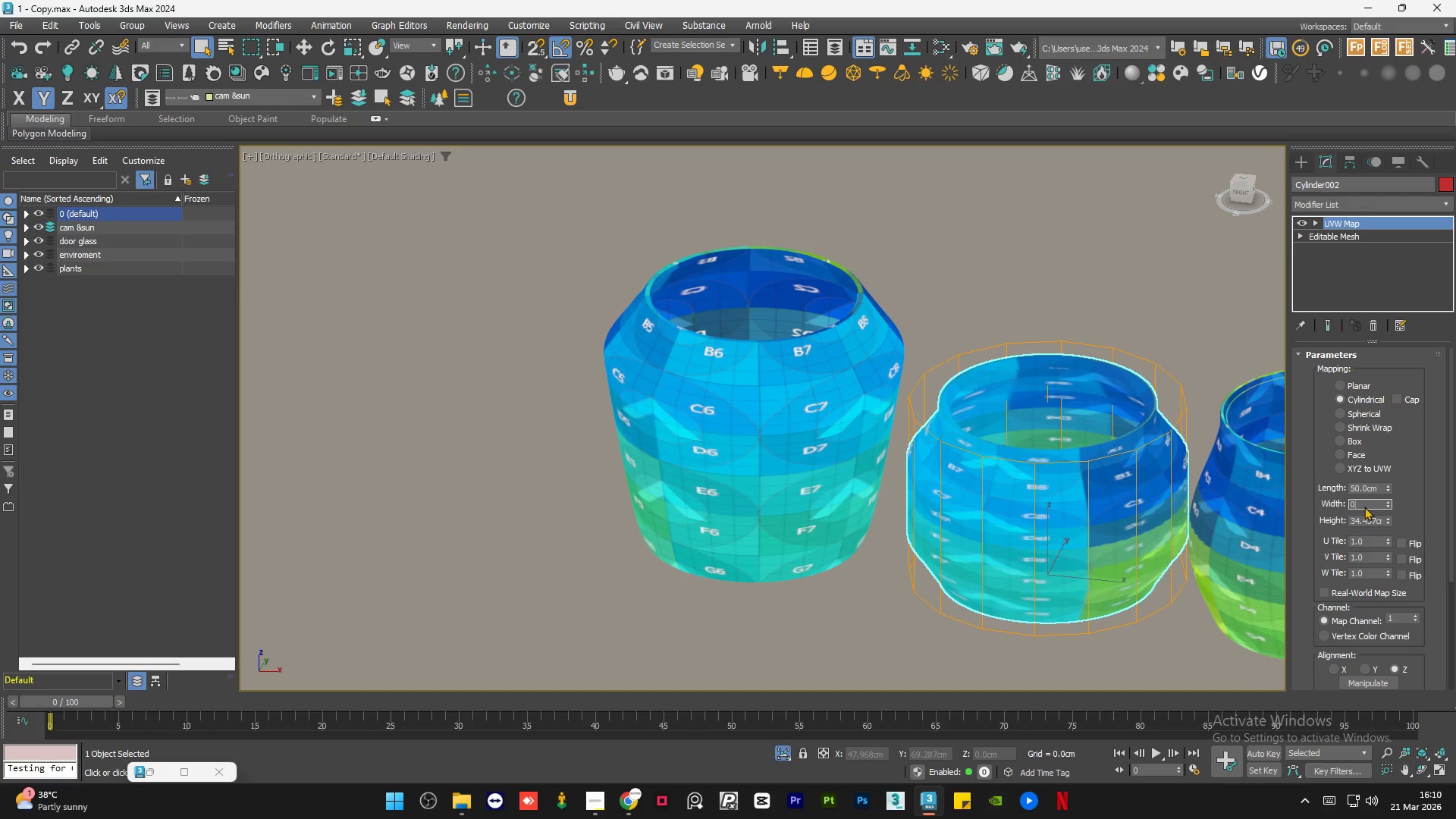 
key(NumpadEnter)
 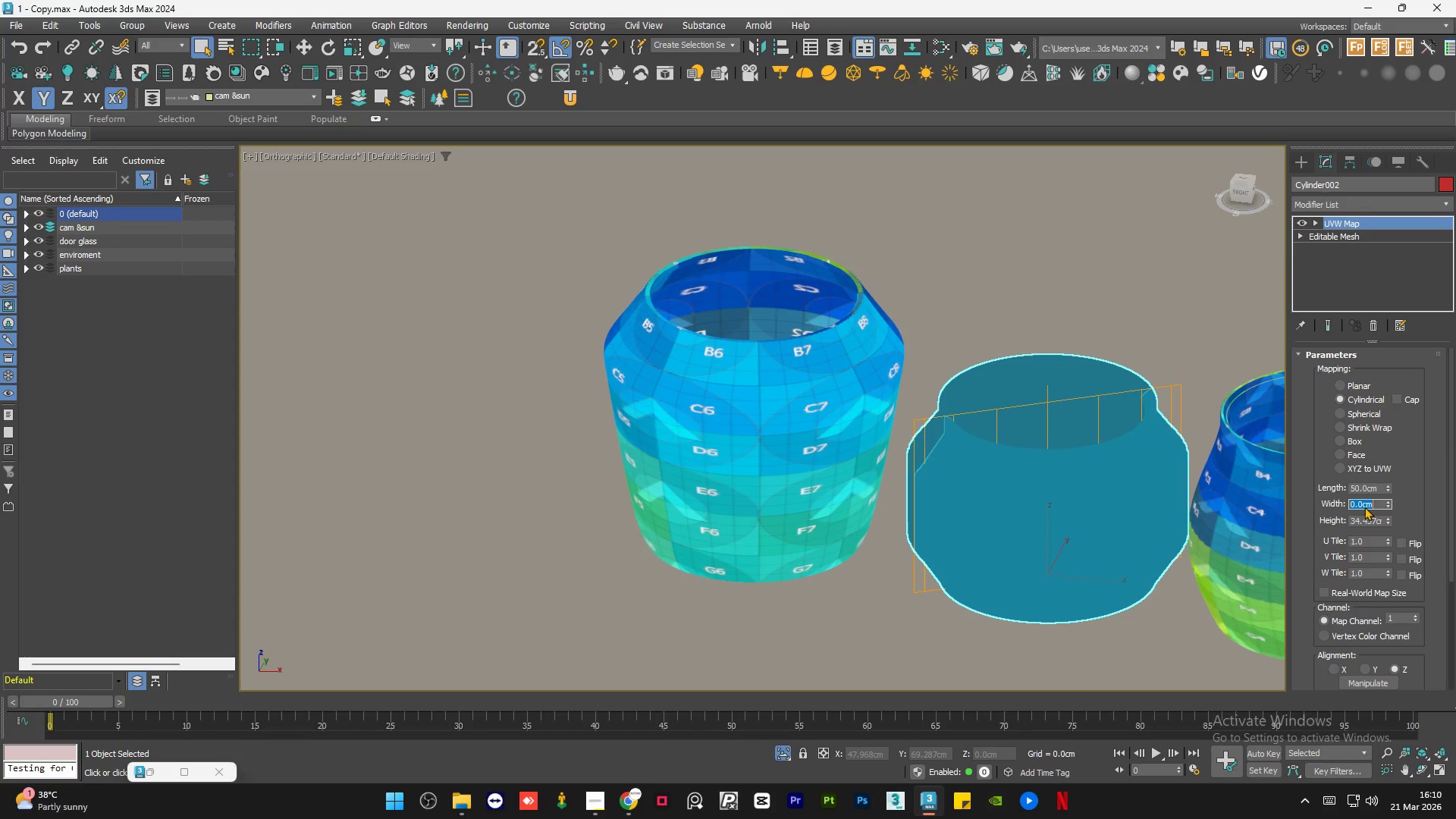 
key(Numpad5)
 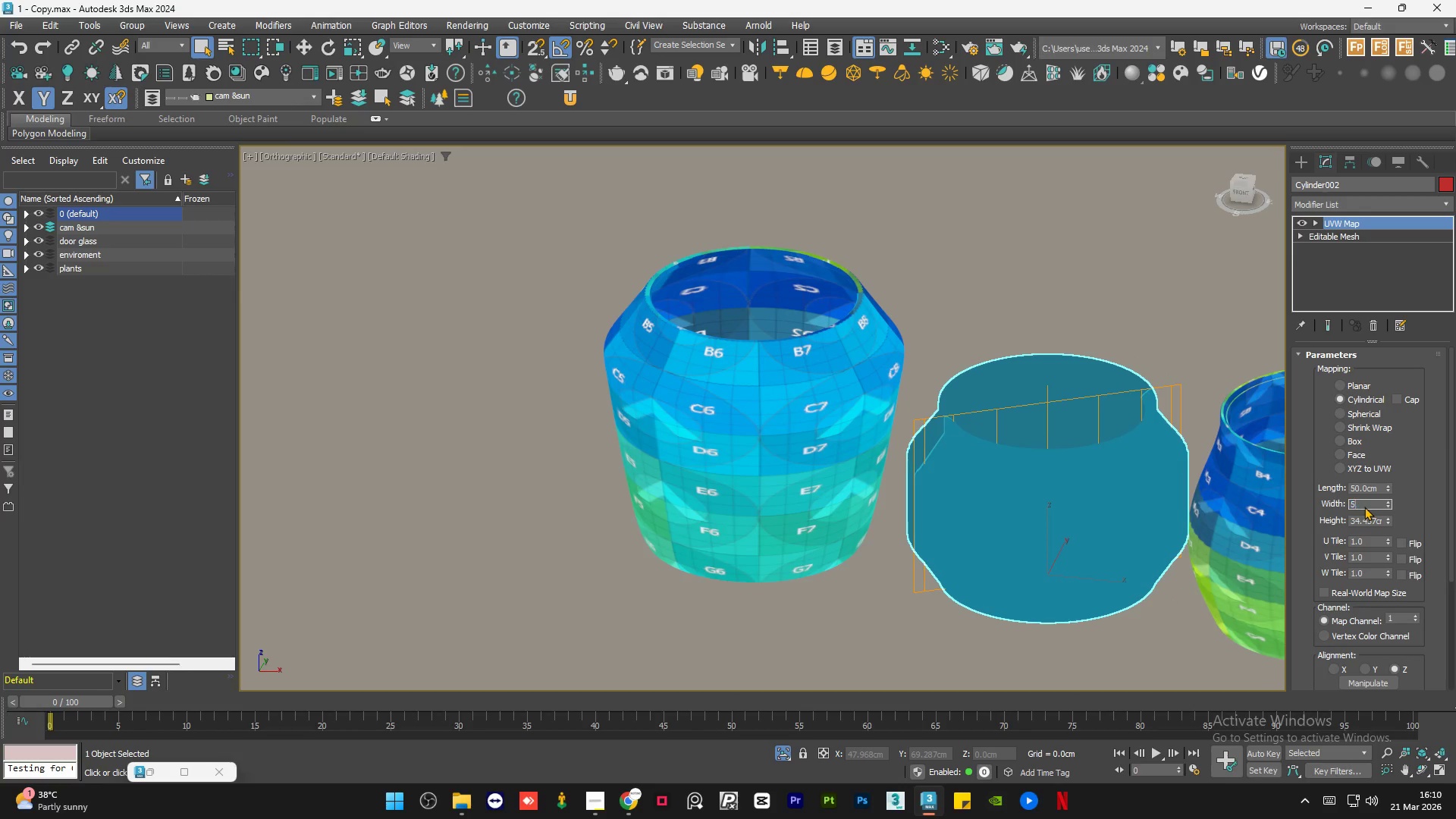 
key(Numpad0)
 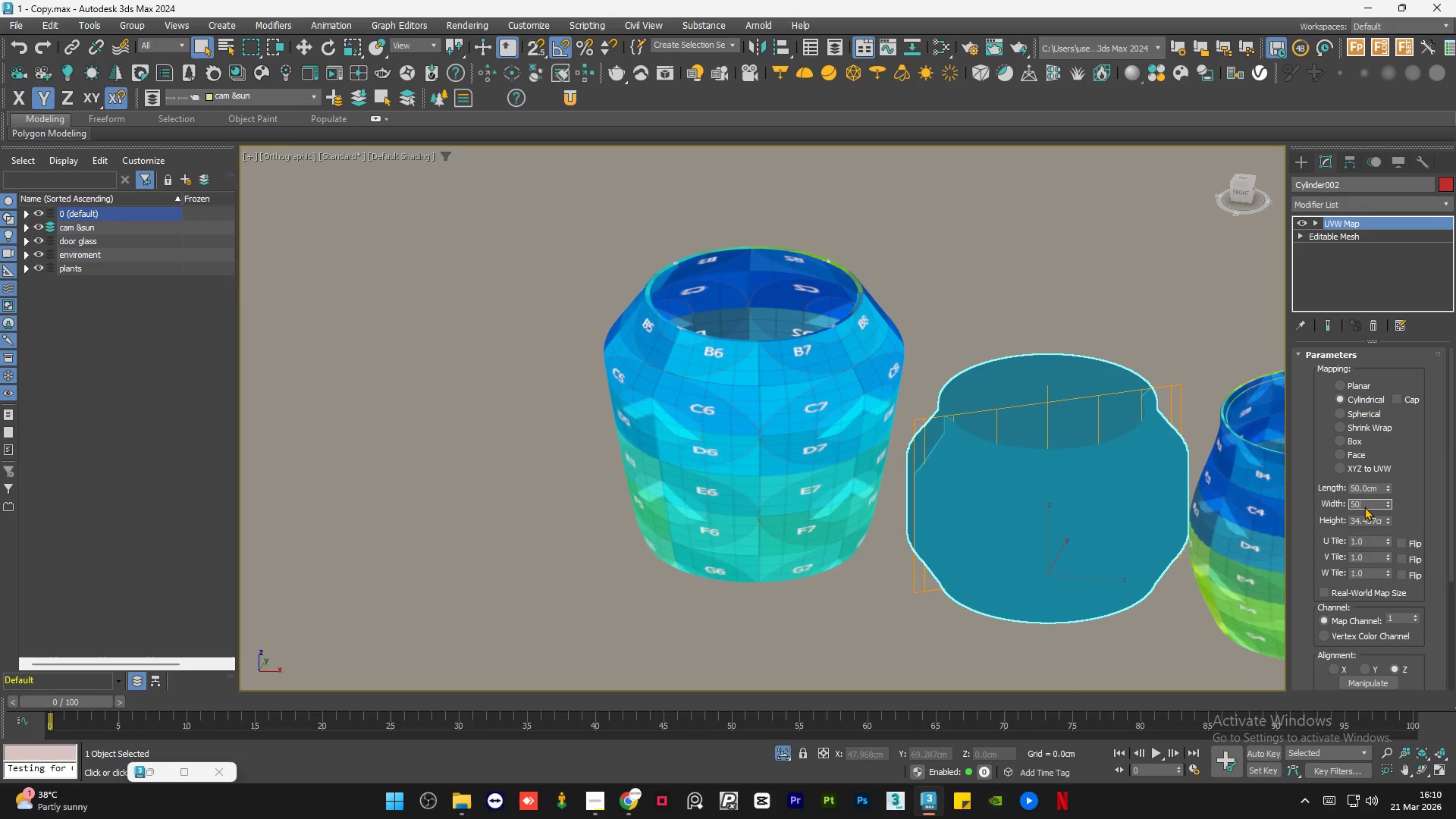 
key(NumpadEnter)
 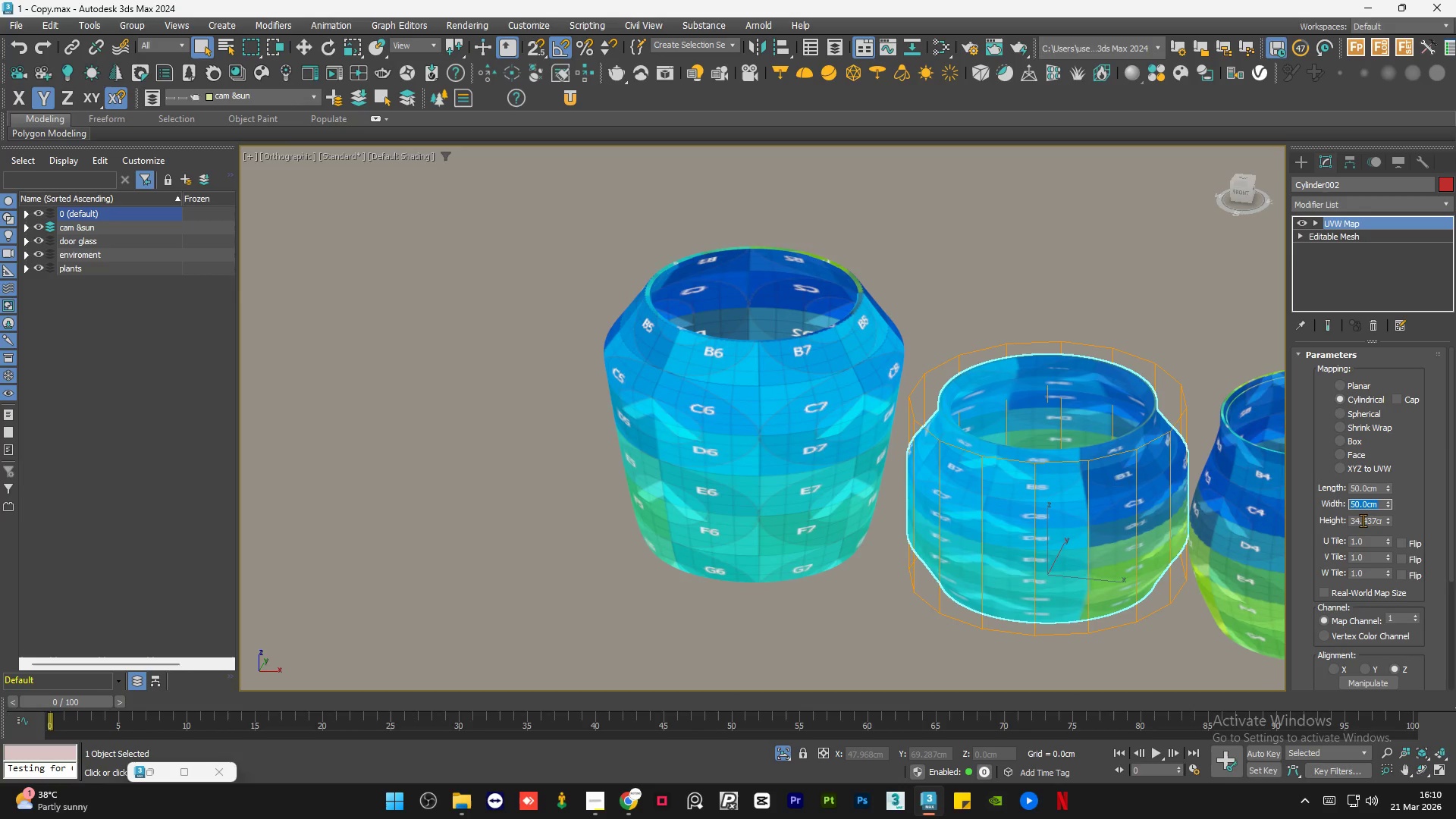 
double_click([1363, 520])
 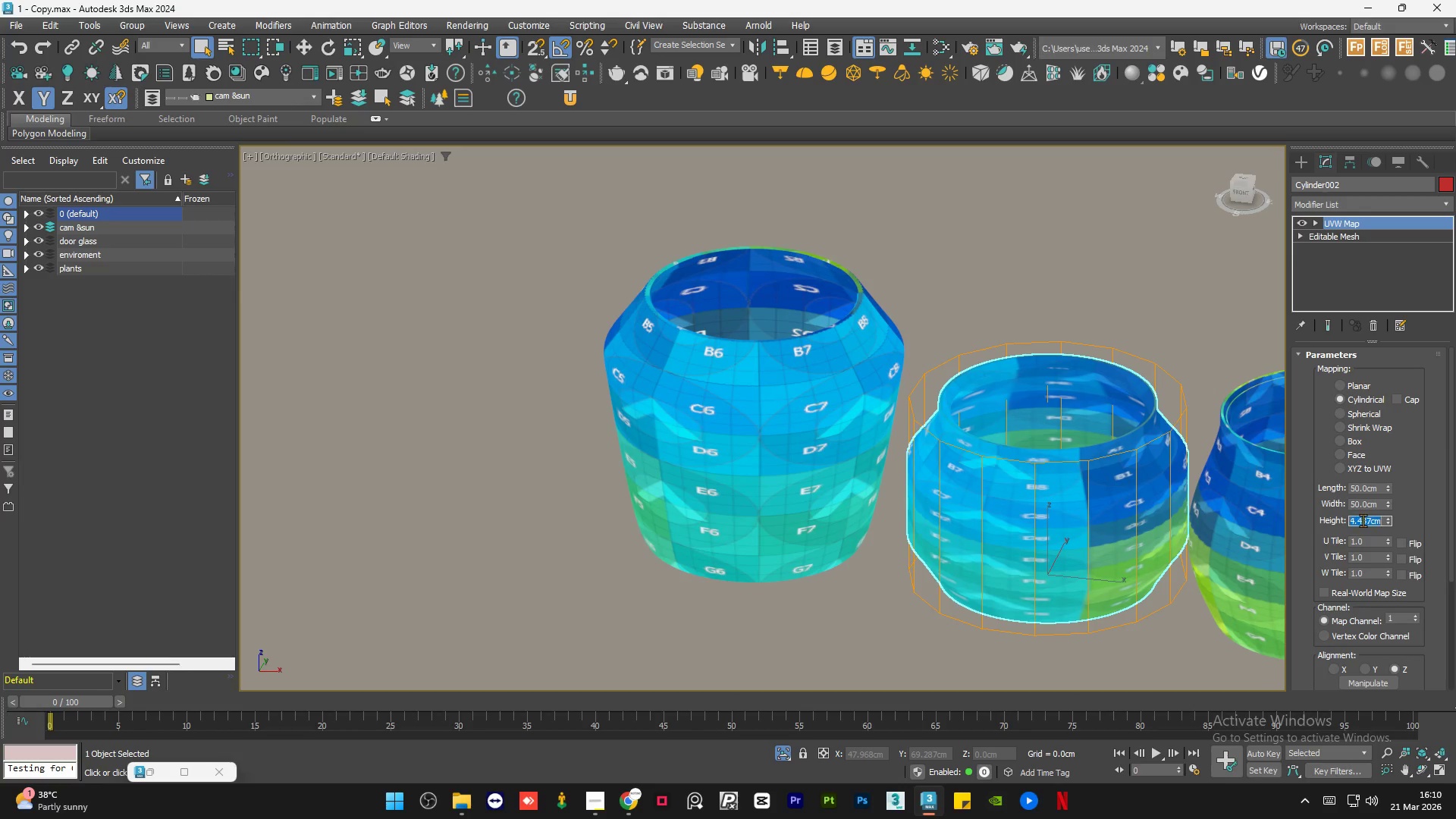 
key(Numpad5)
 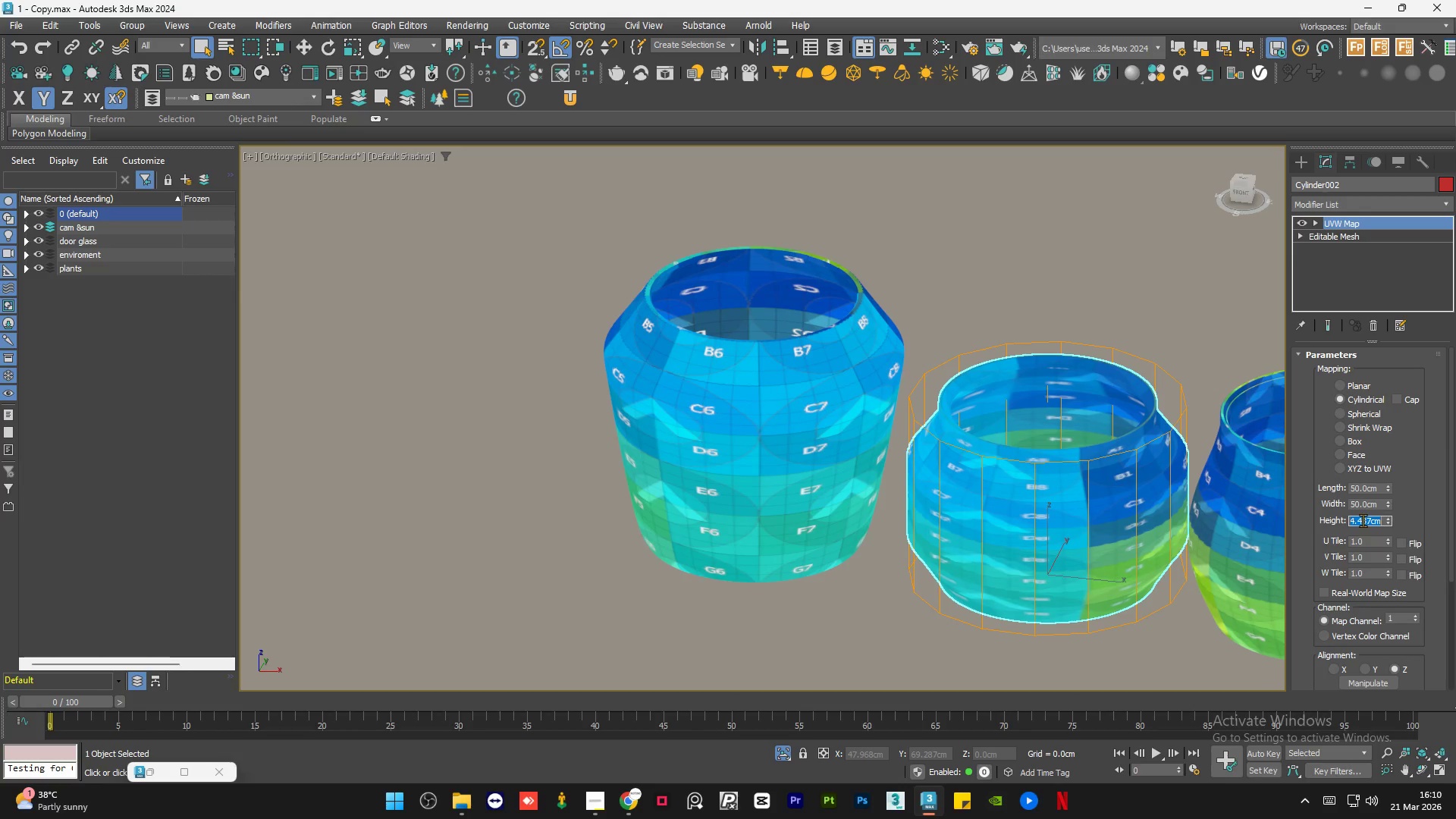 
key(Numpad0)
 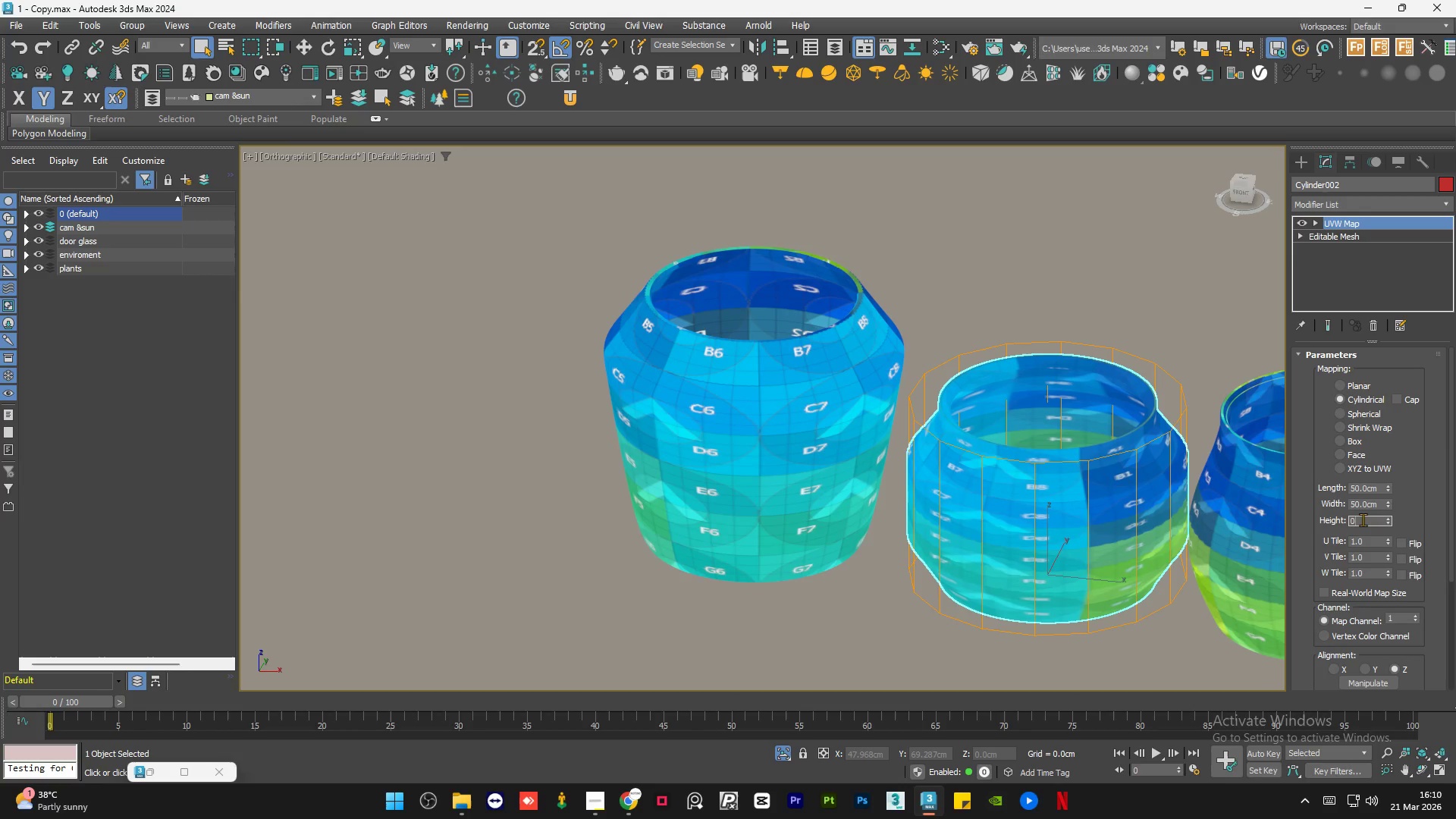 
key(Backspace)
 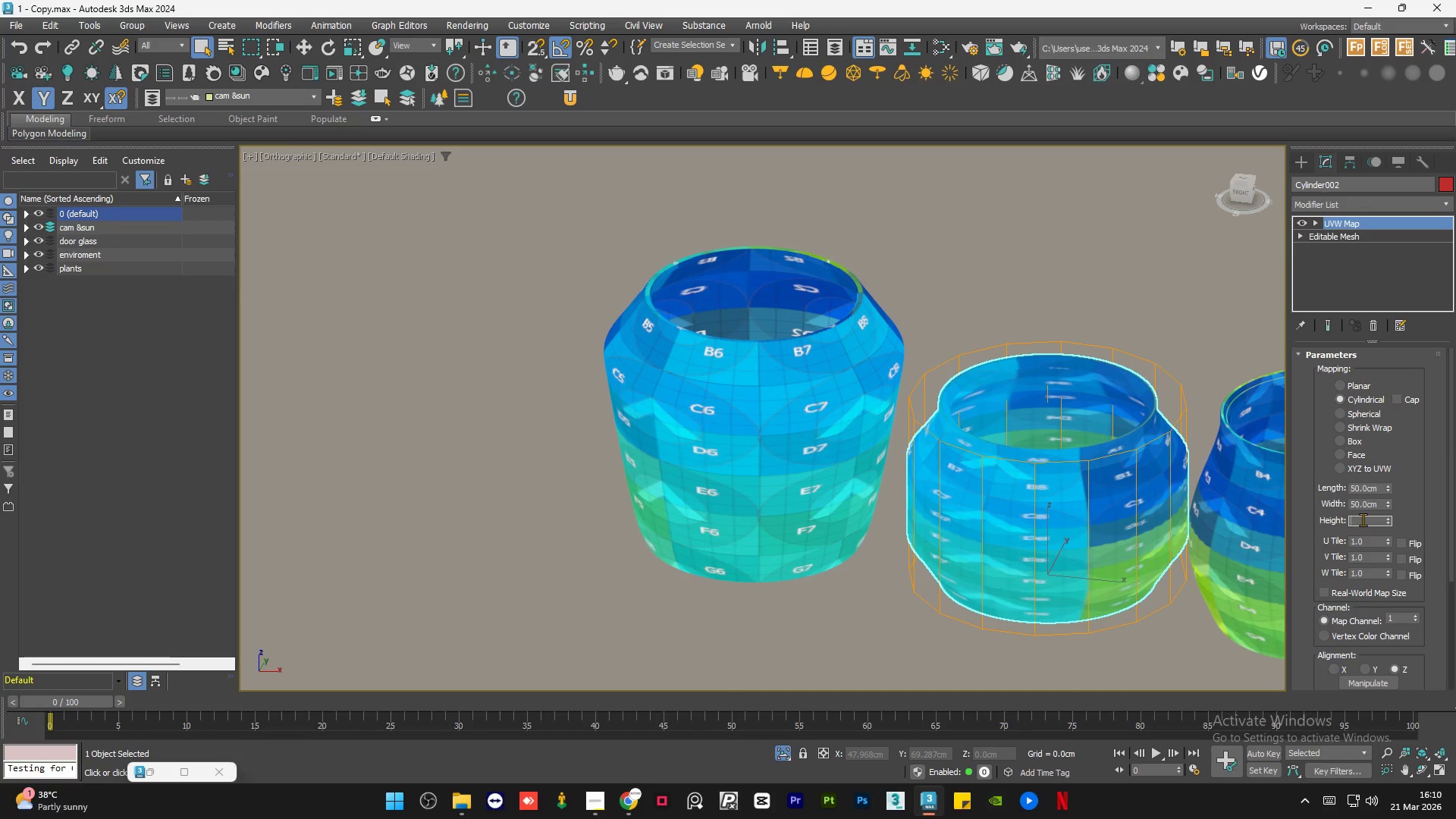 
key(Backspace)
 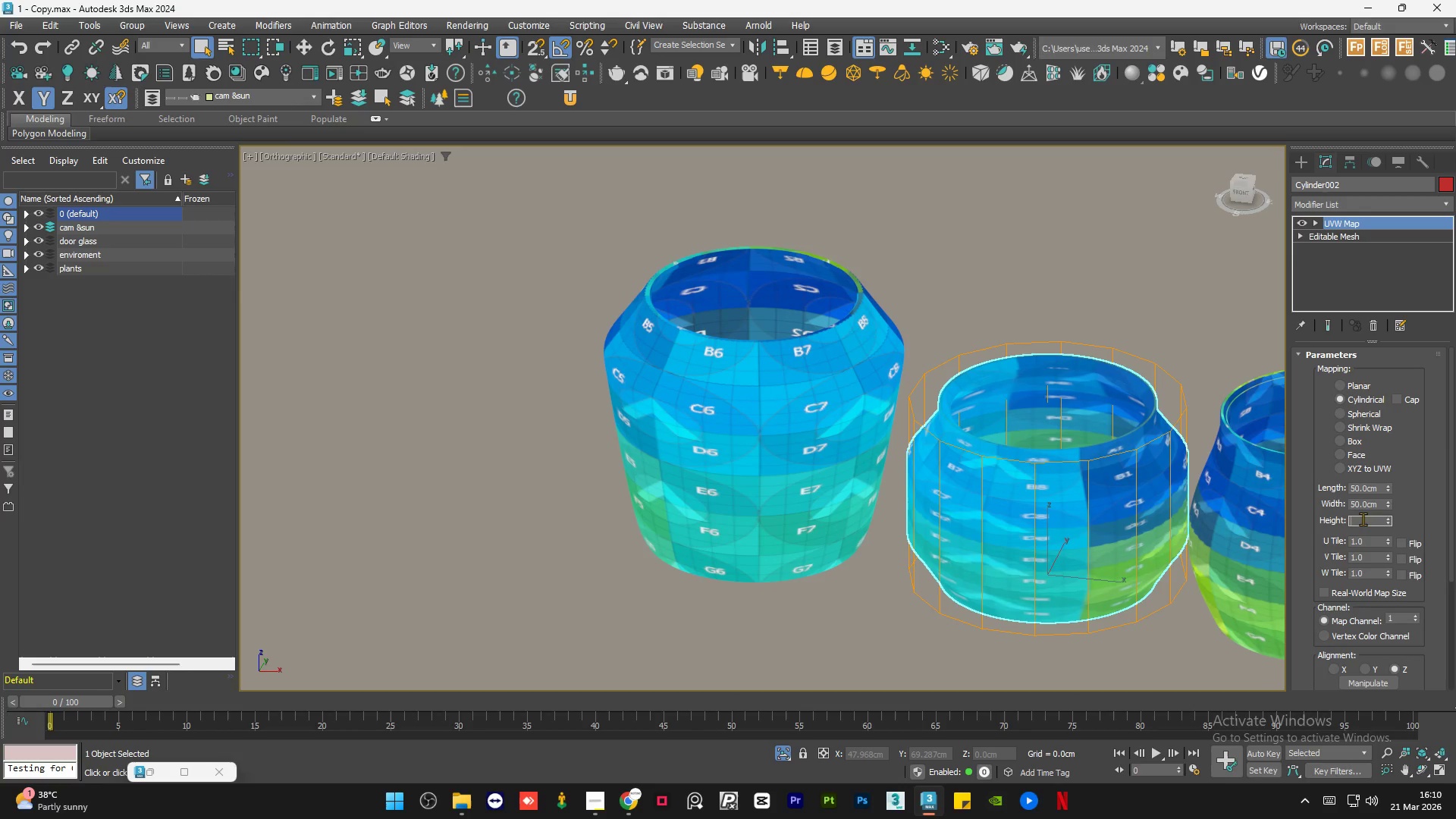 
key(Numpad5)
 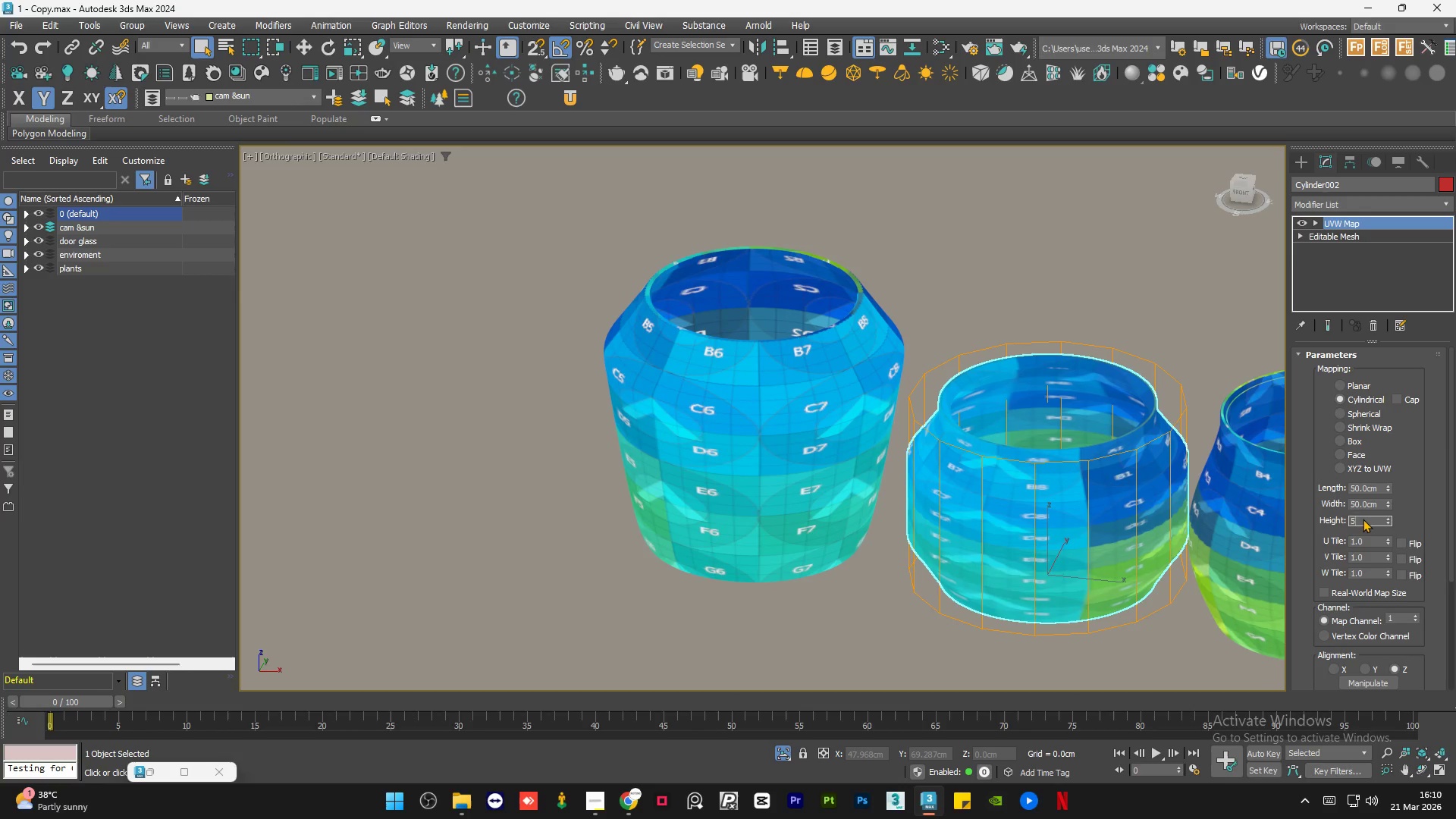 
key(Numpad0)
 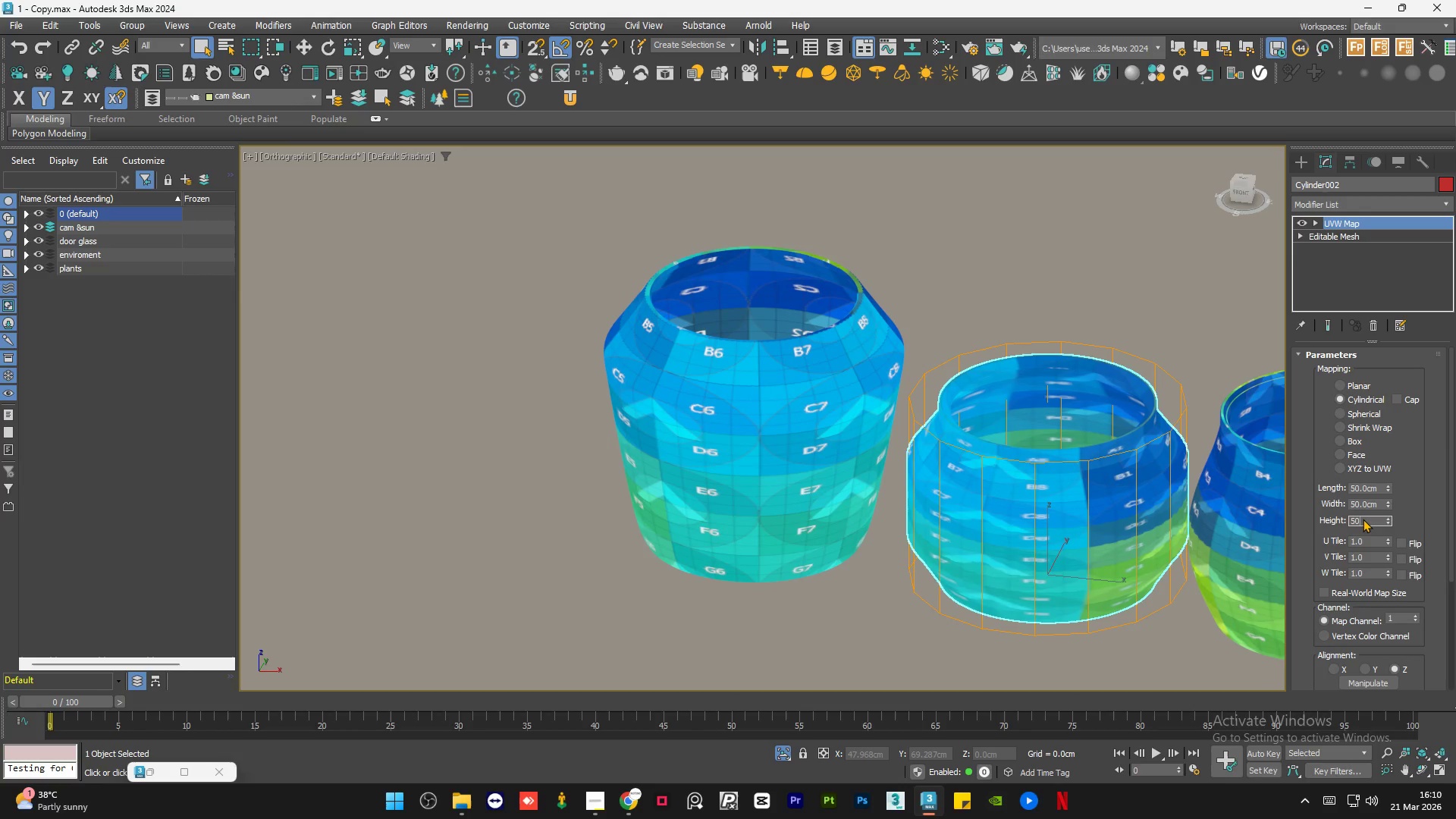 
key(NumpadEnter)
 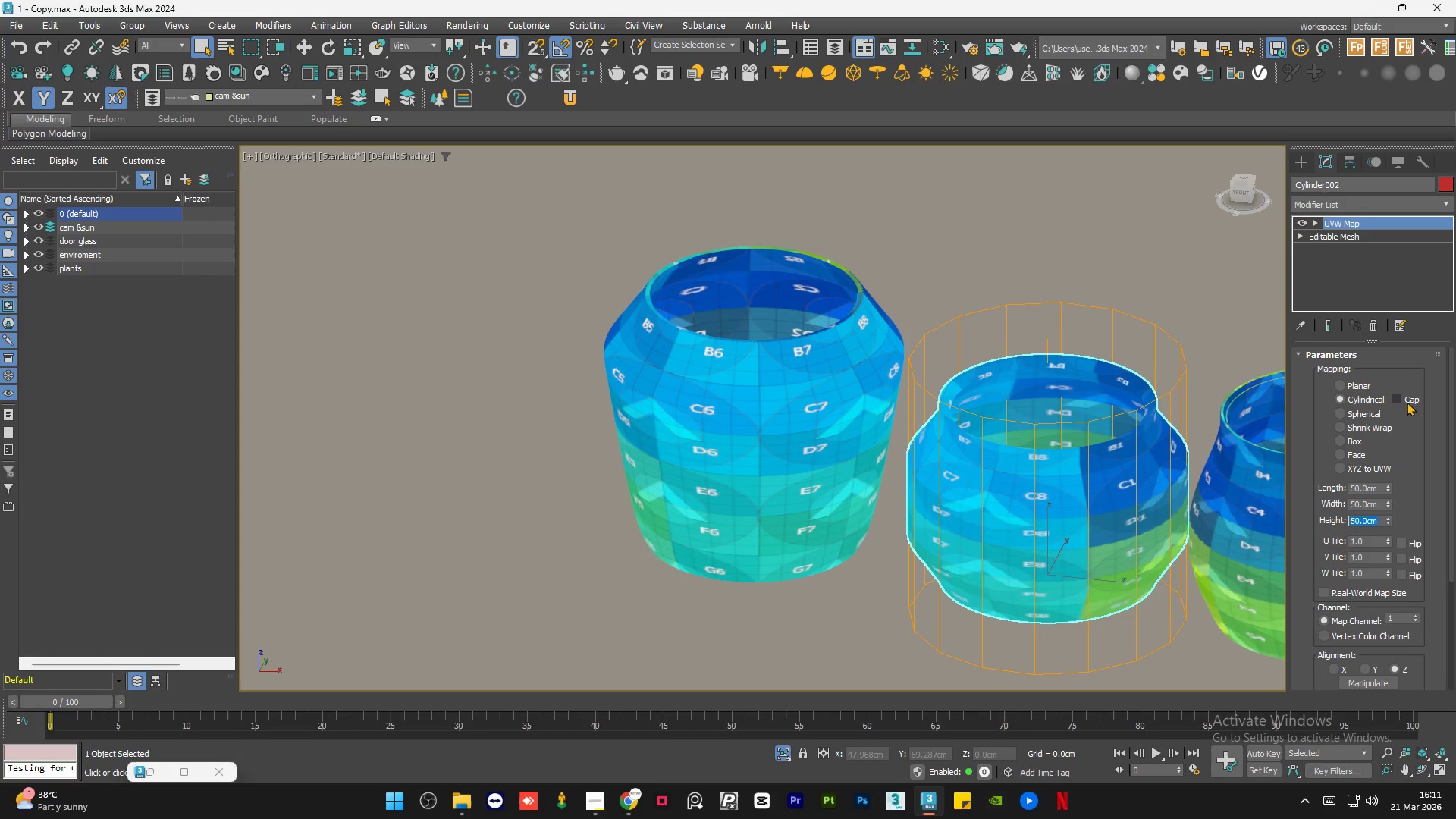 
left_click([1403, 395])
 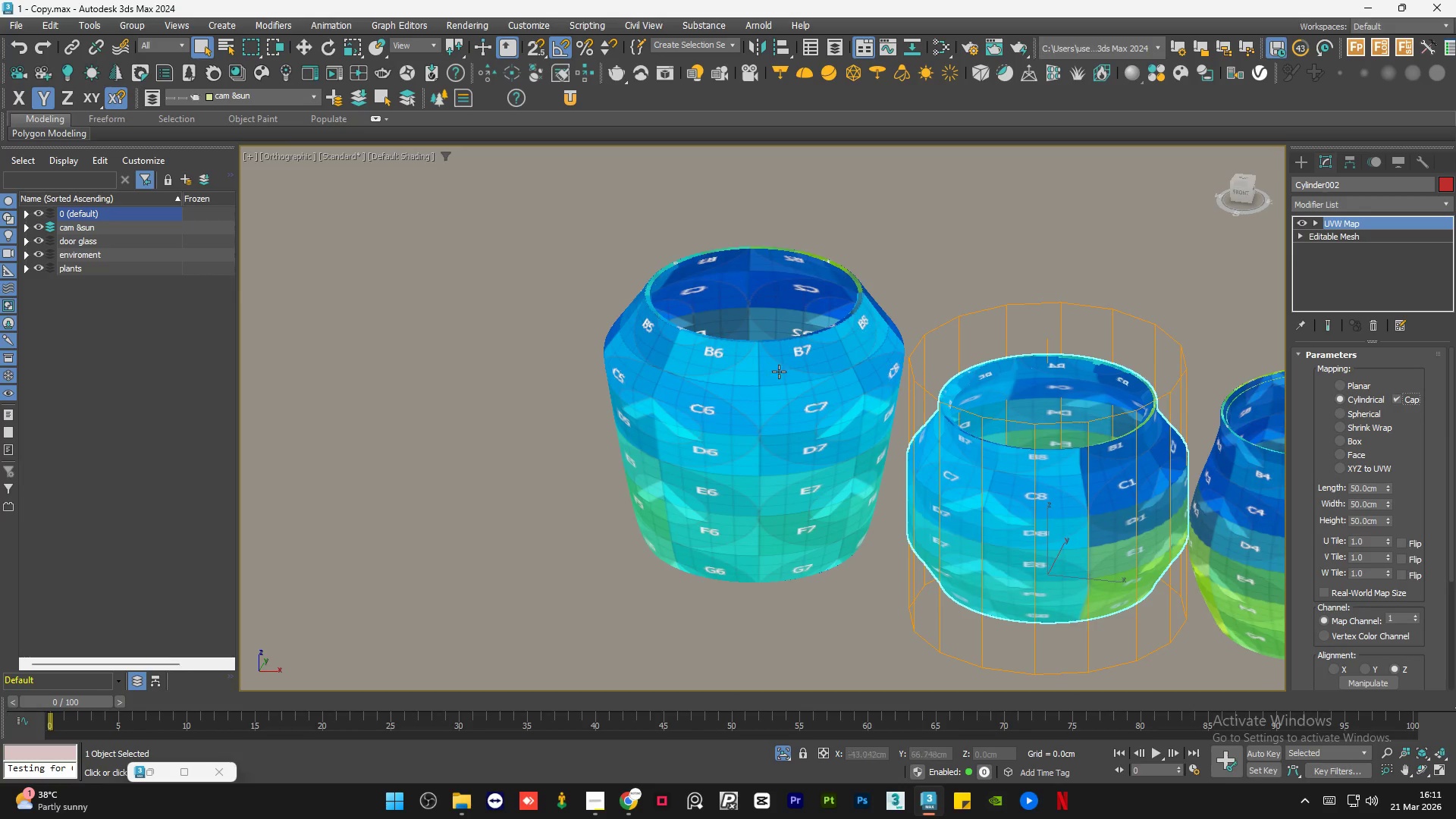 
left_click([980, 251])
 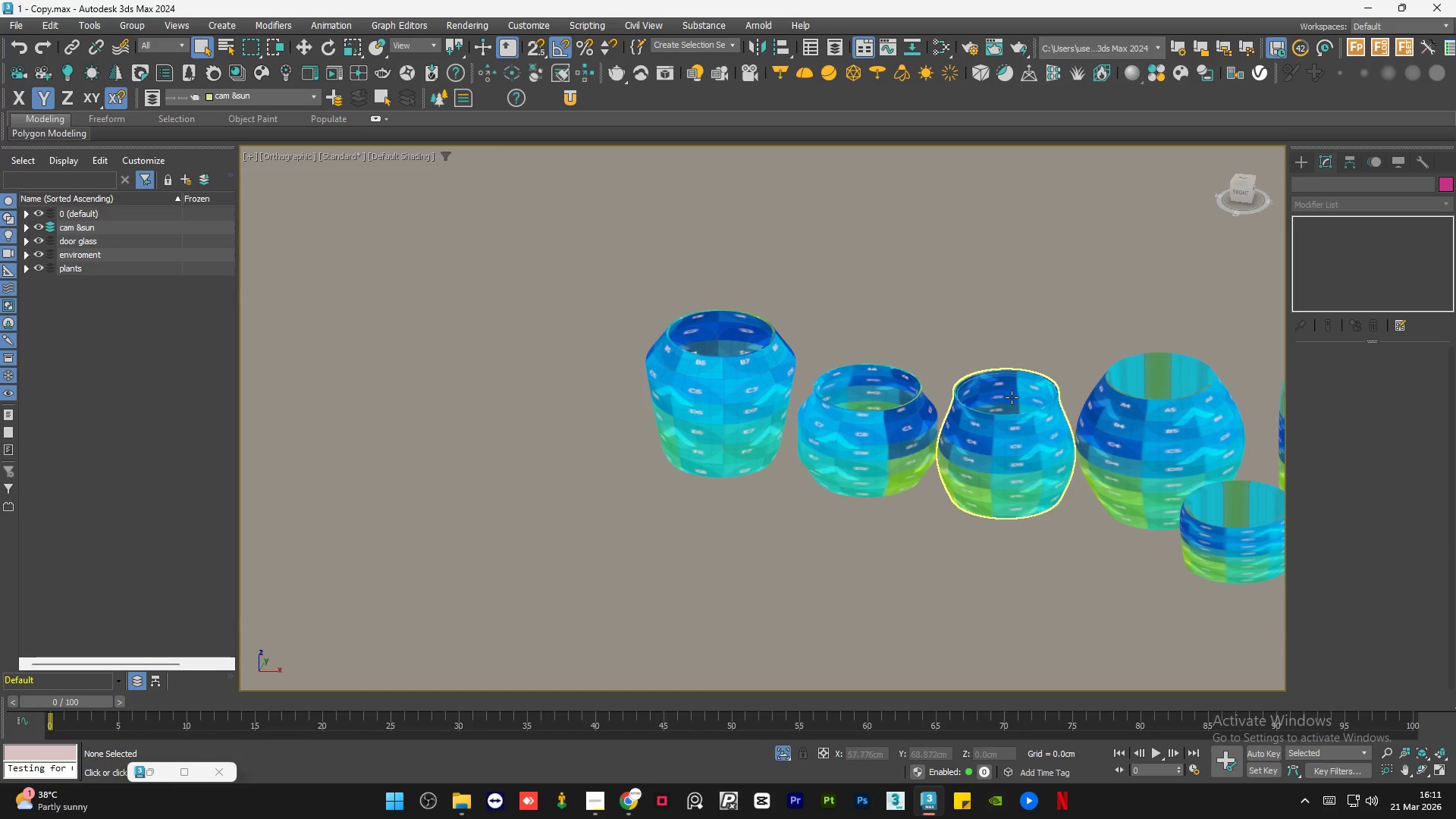 
scroll: coordinate [687, 372], scroll_direction: down, amount: 2.0
 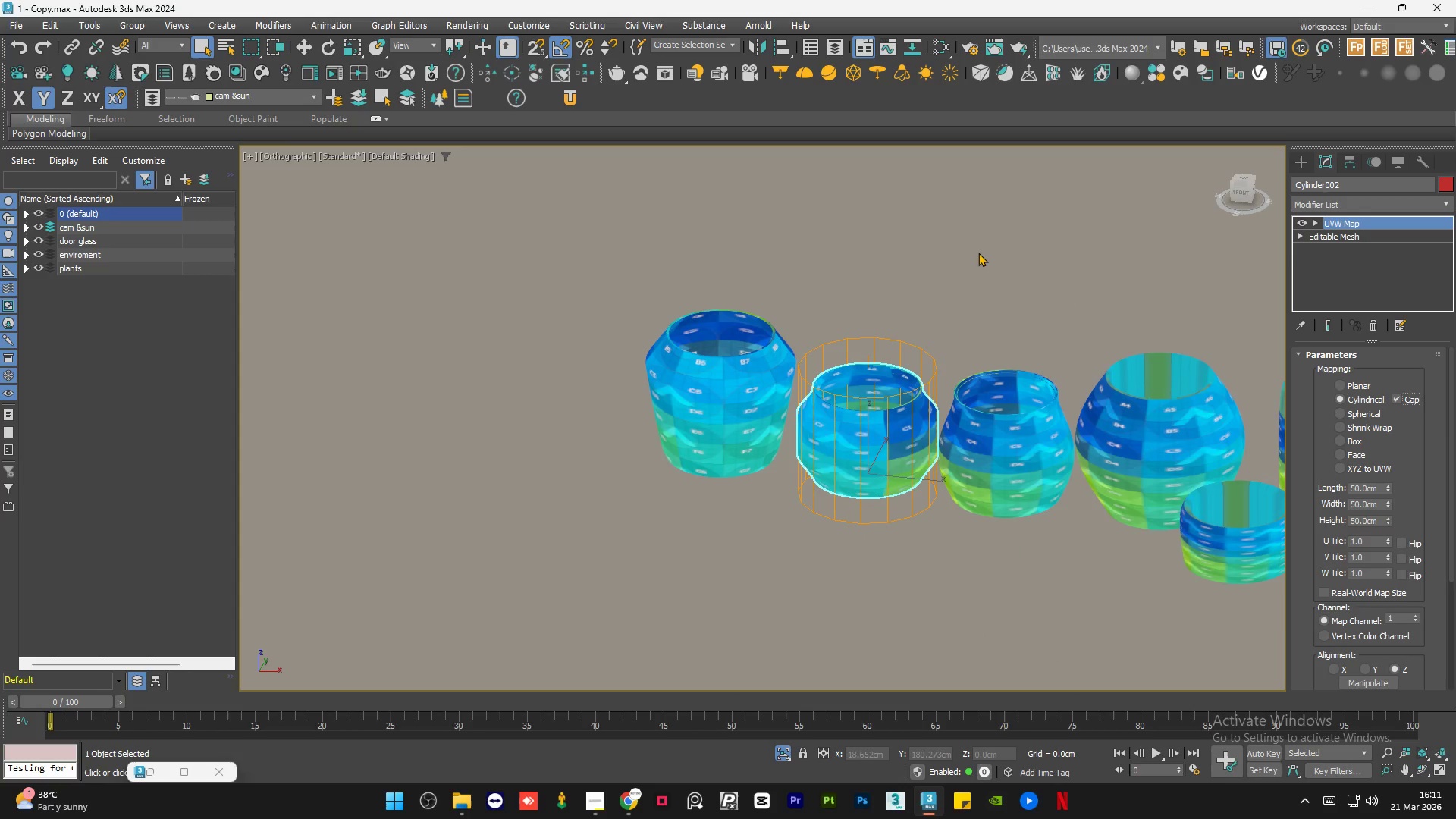 
left_click([833, 428])
 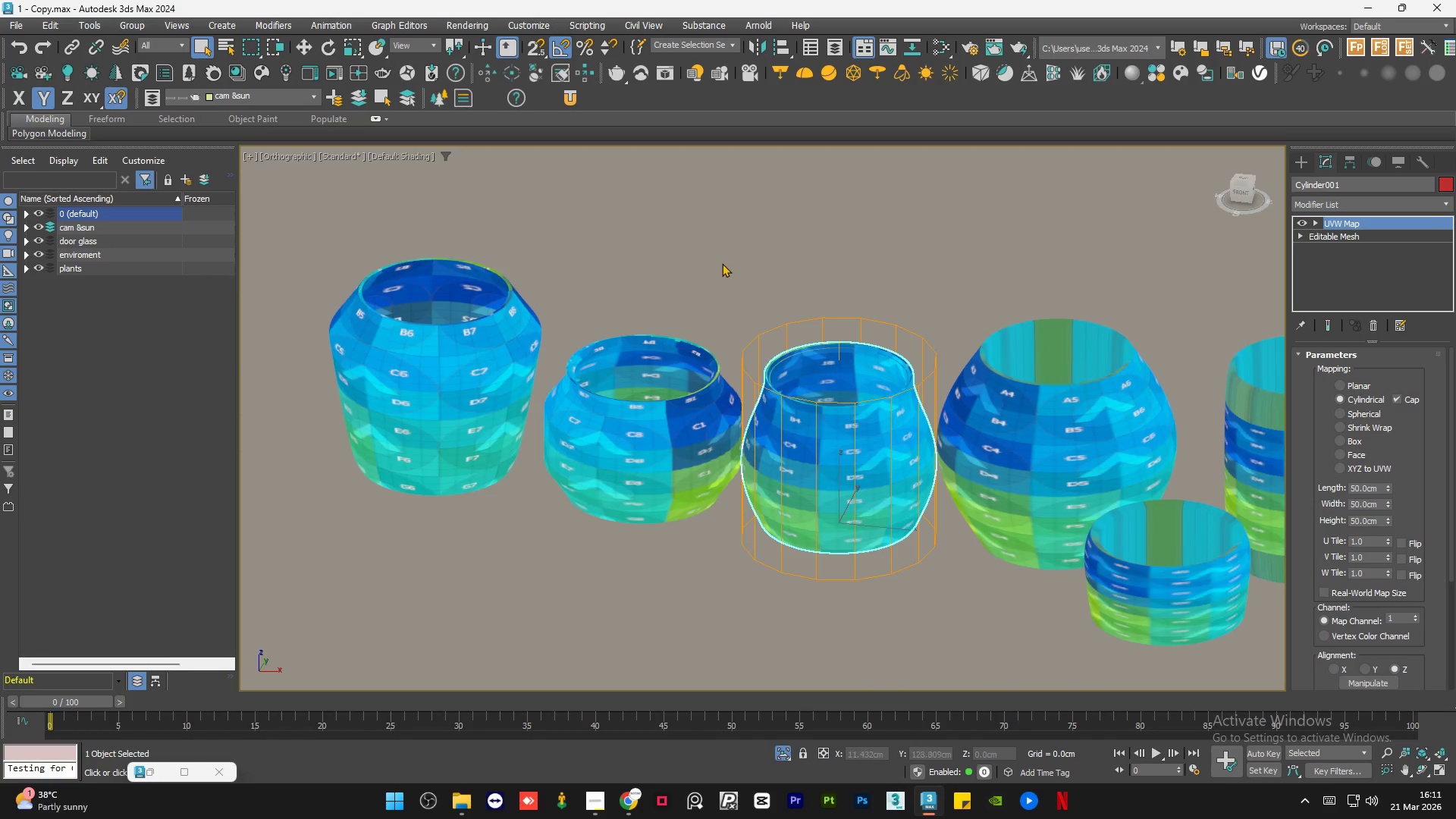 
scroll: coordinate [686, 369], scroll_direction: up, amount: 1.0
 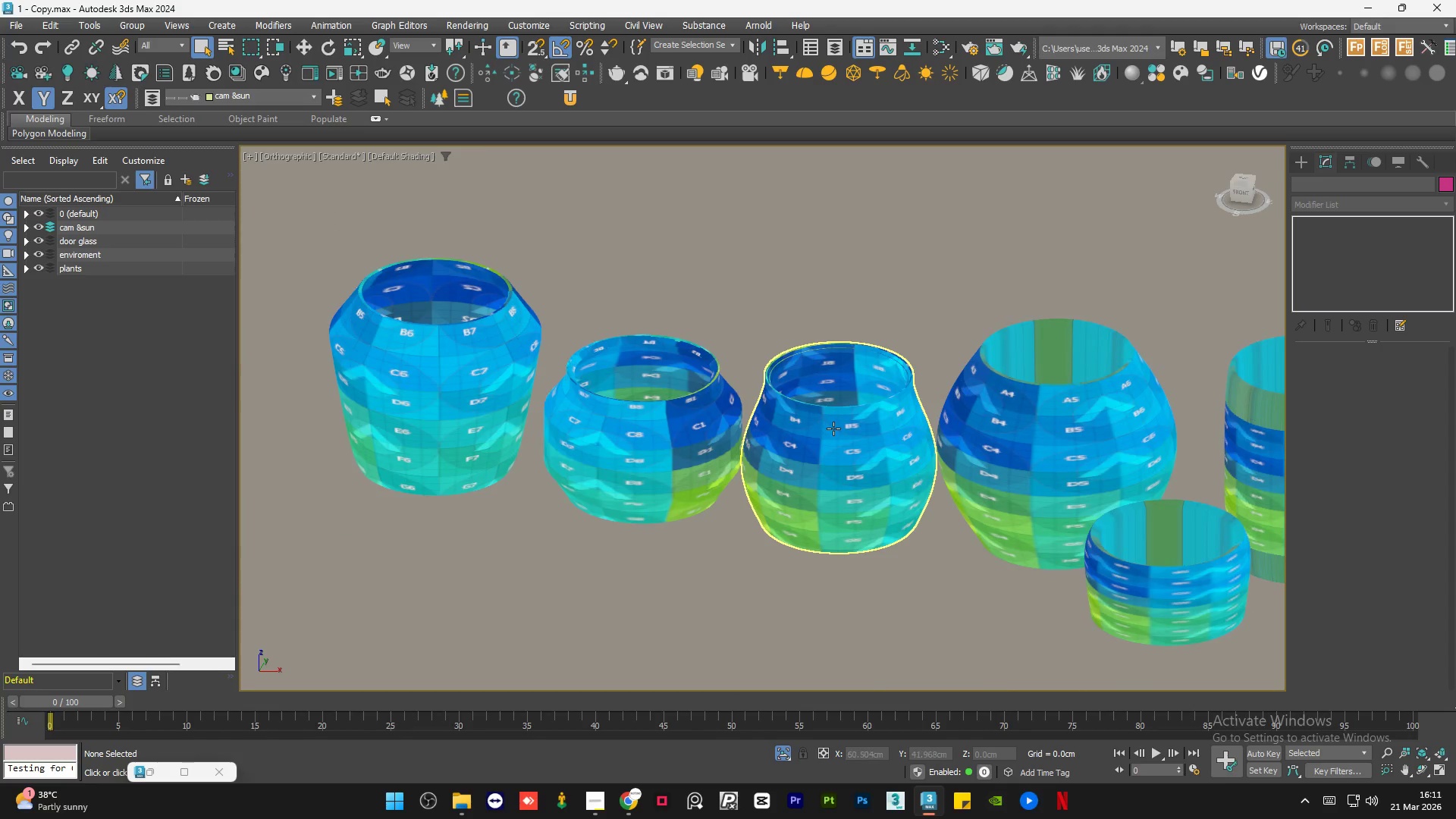 
left_click([722, 263])
 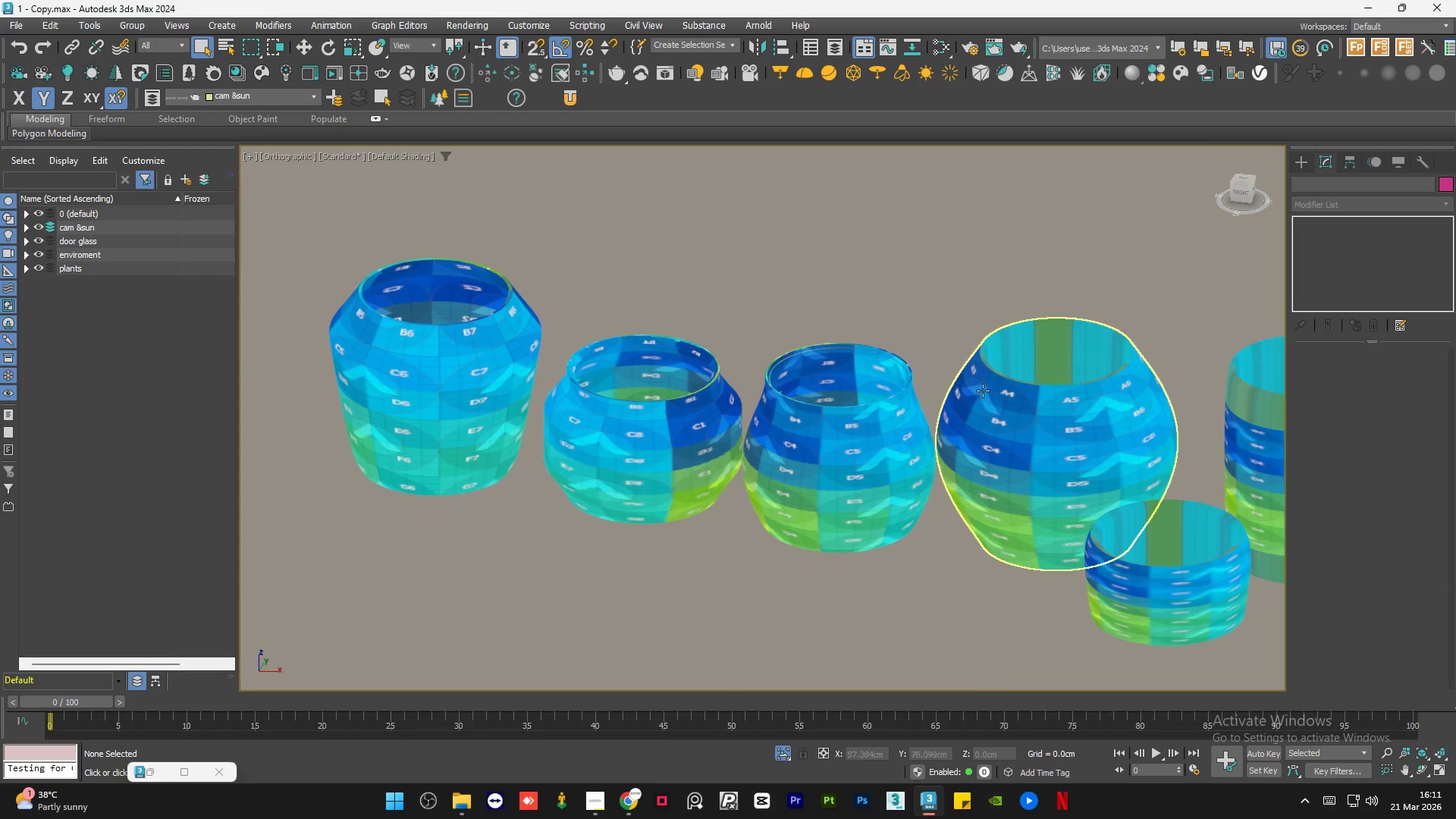 
scroll: coordinate [1090, 419], scroll_direction: up, amount: 1.0
 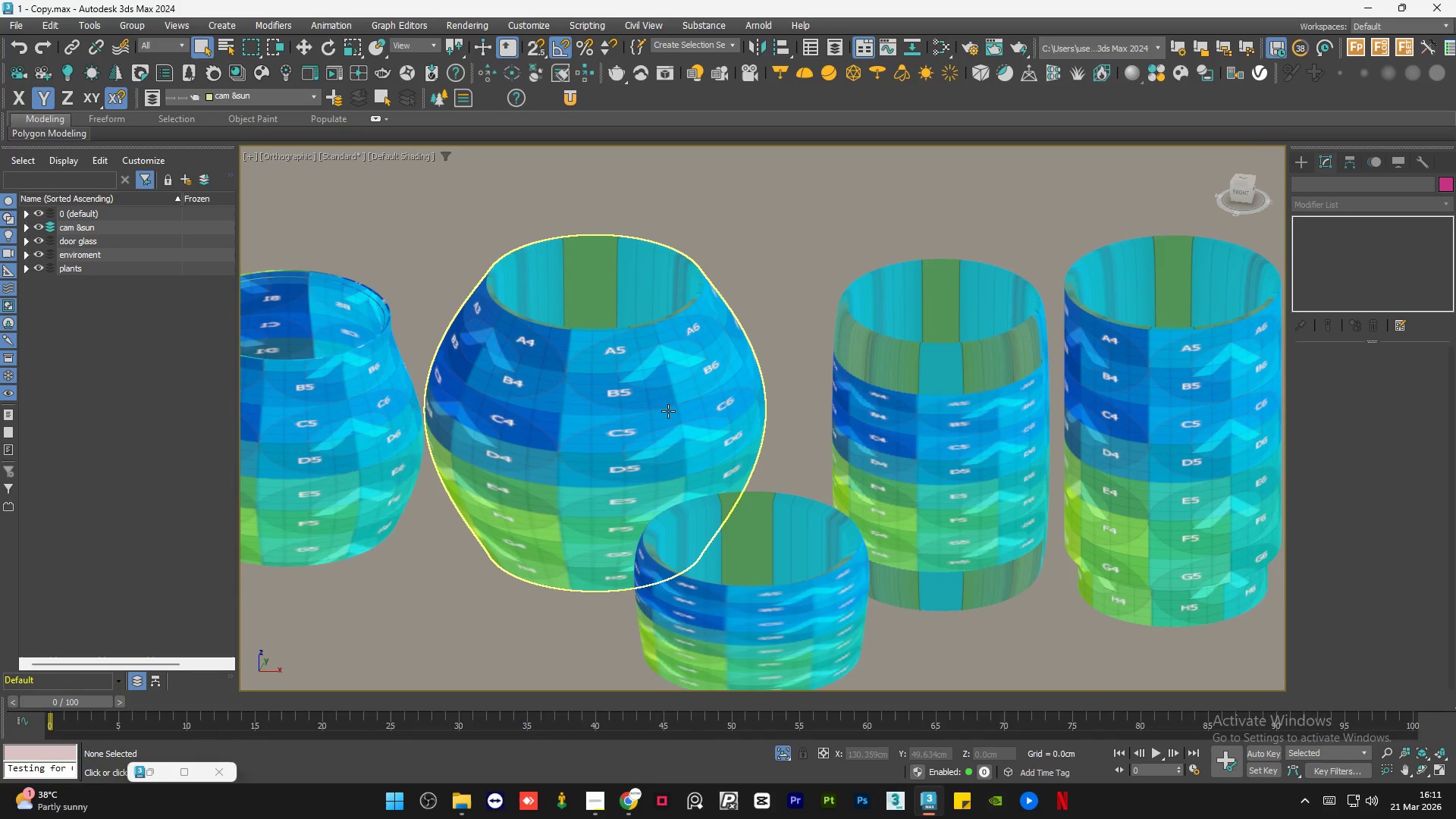 
left_click([668, 411])
 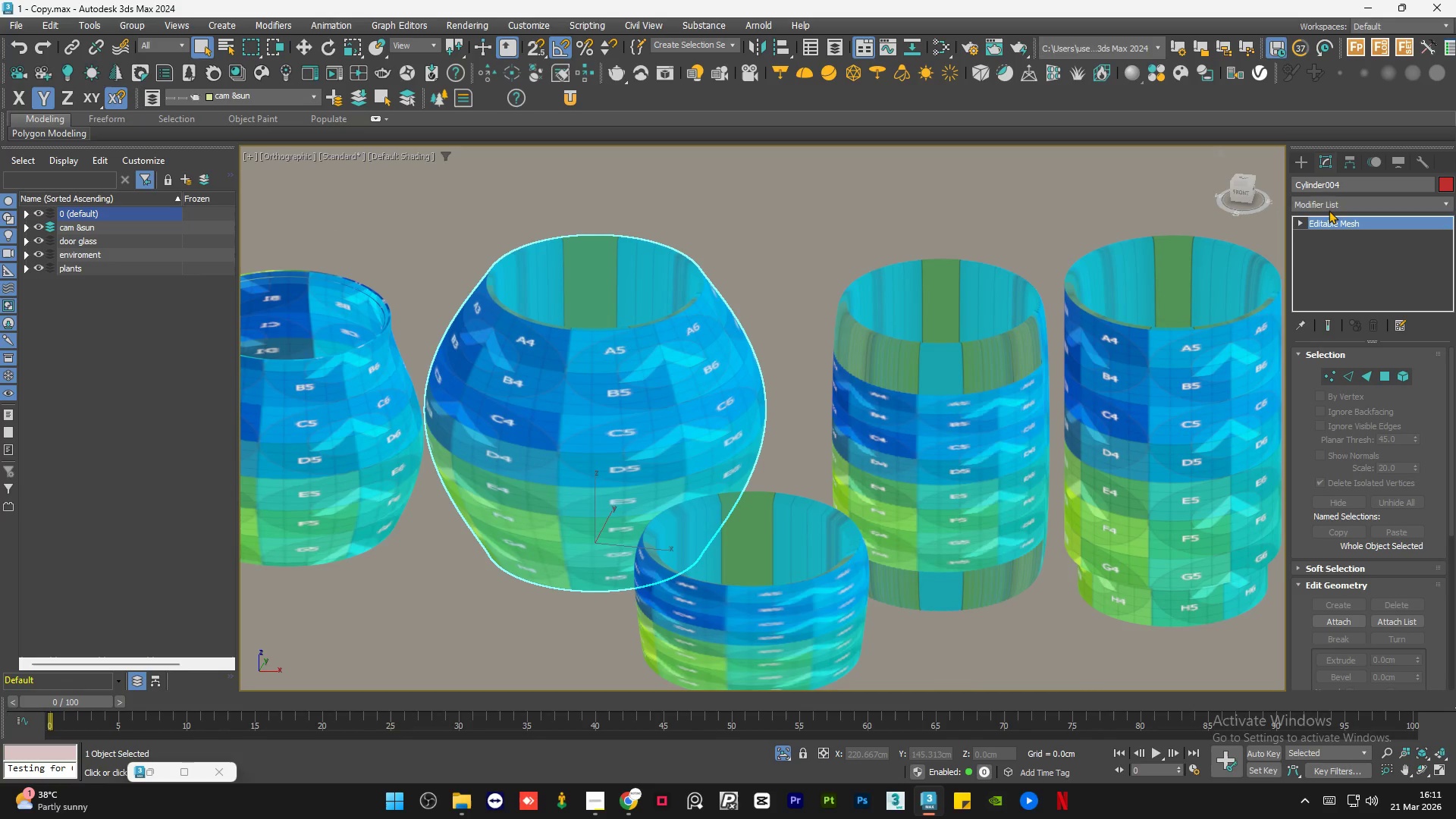 
left_click([1333, 208])
 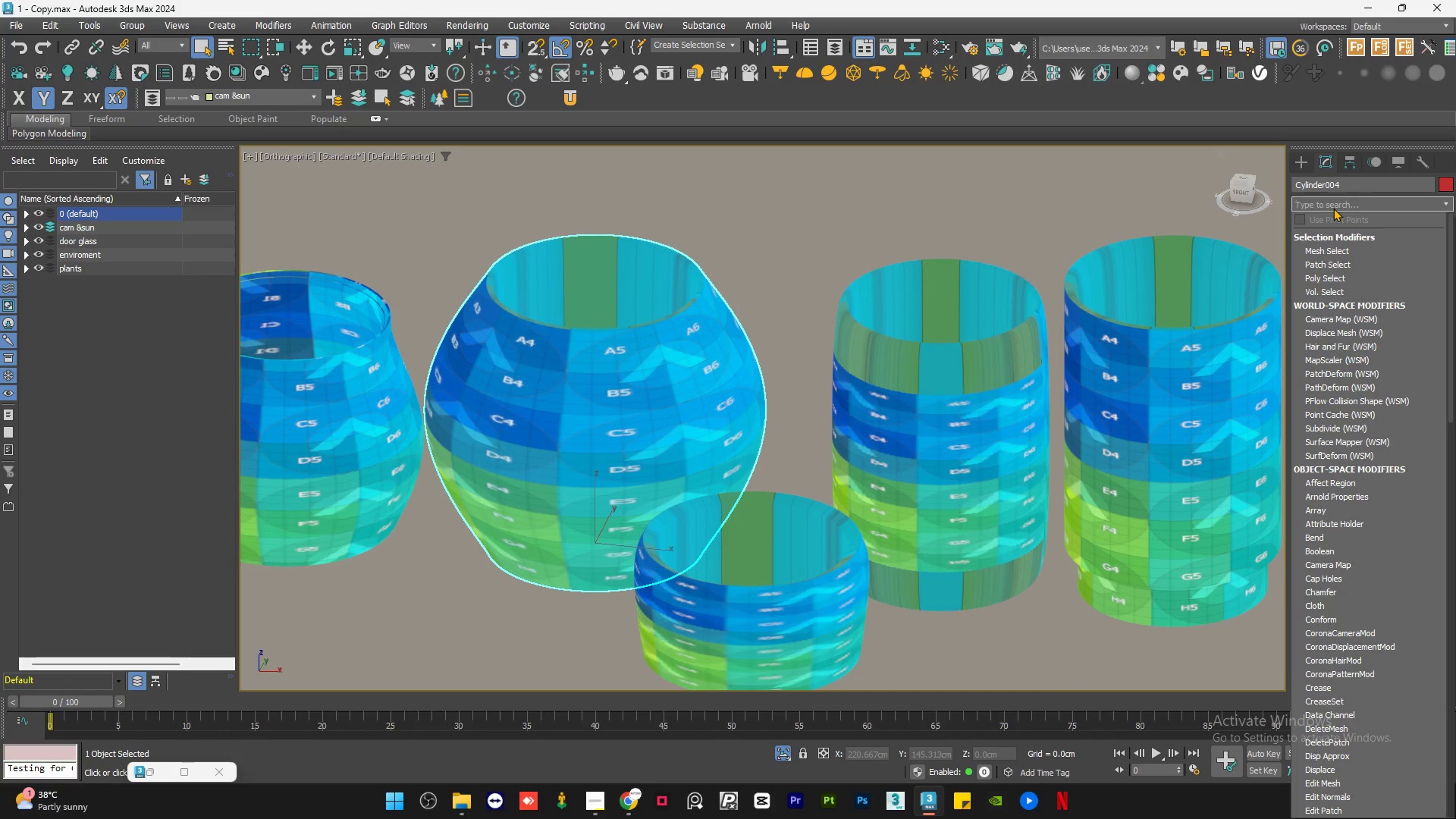 
type(uv)
 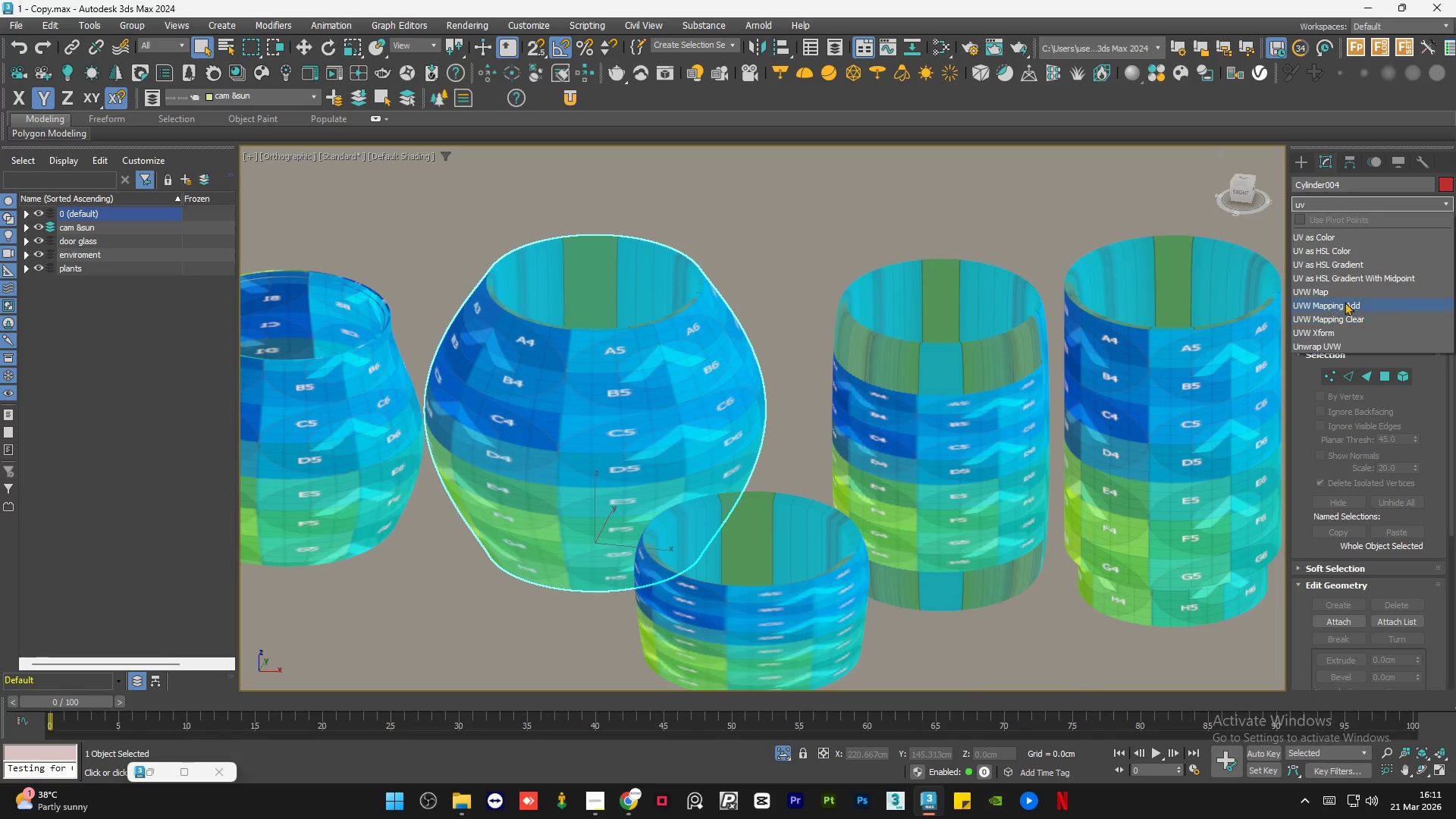 
left_click([1342, 298])
 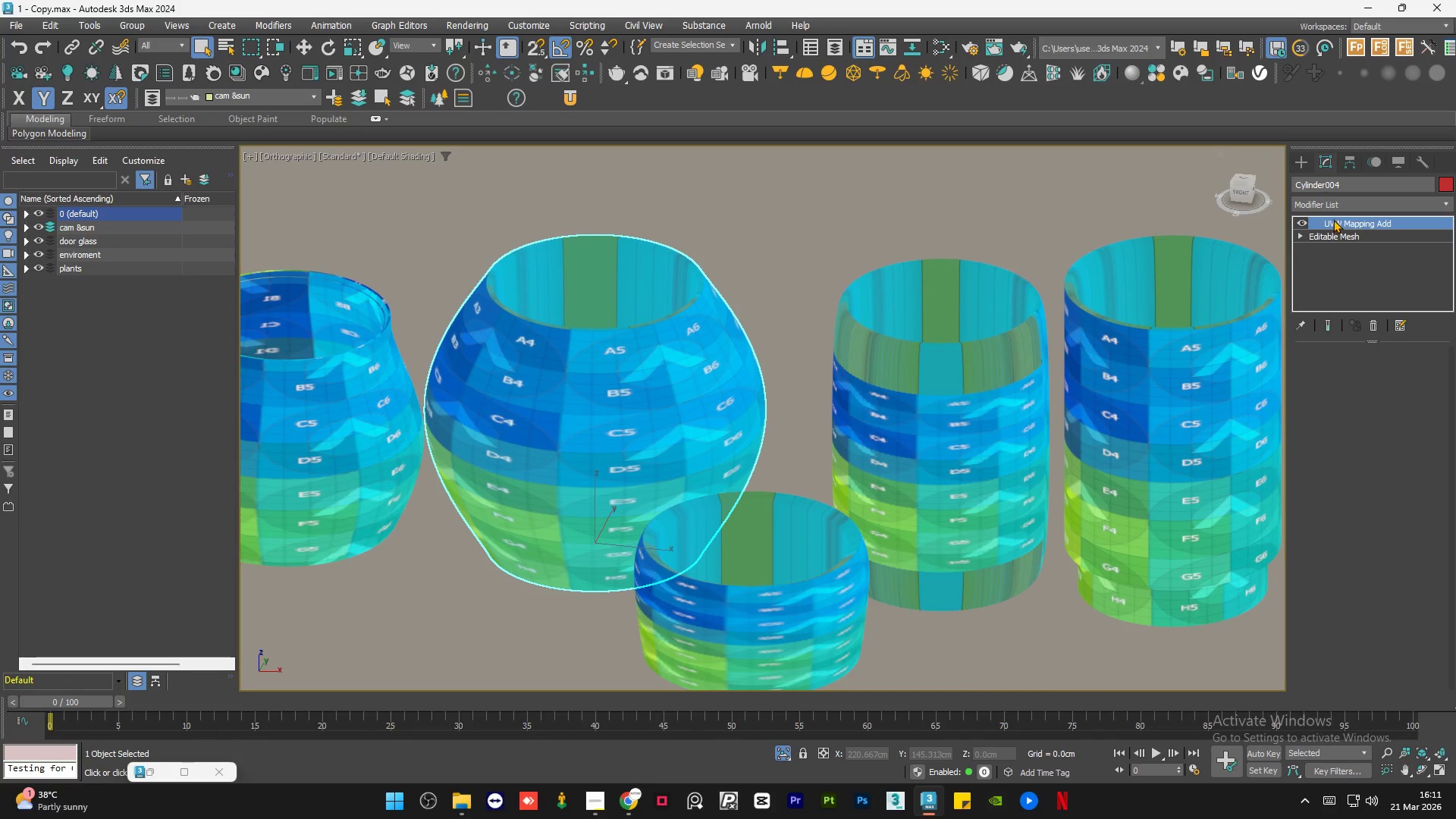 
right_click([1341, 223])
 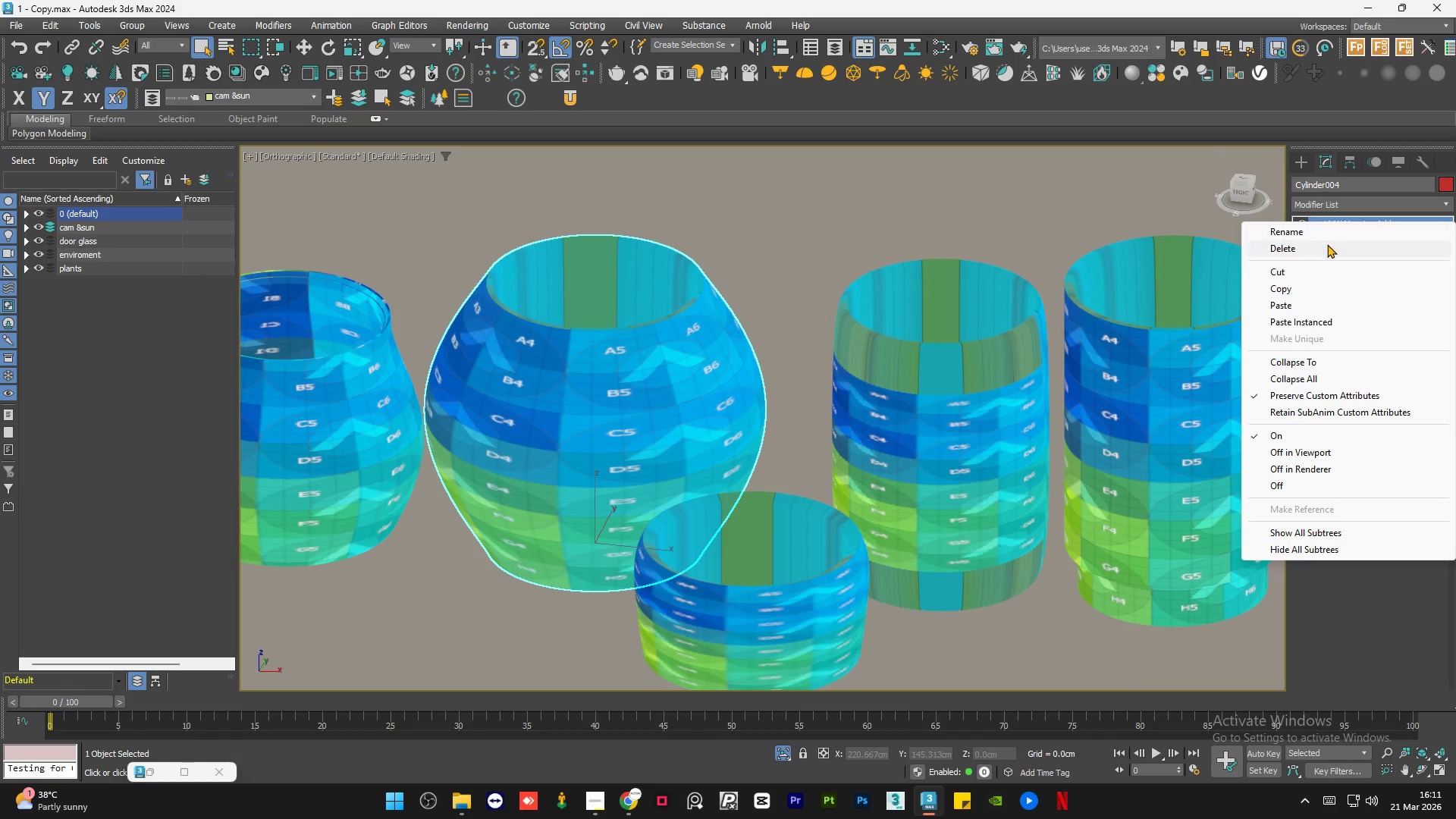 
left_click([1326, 246])
 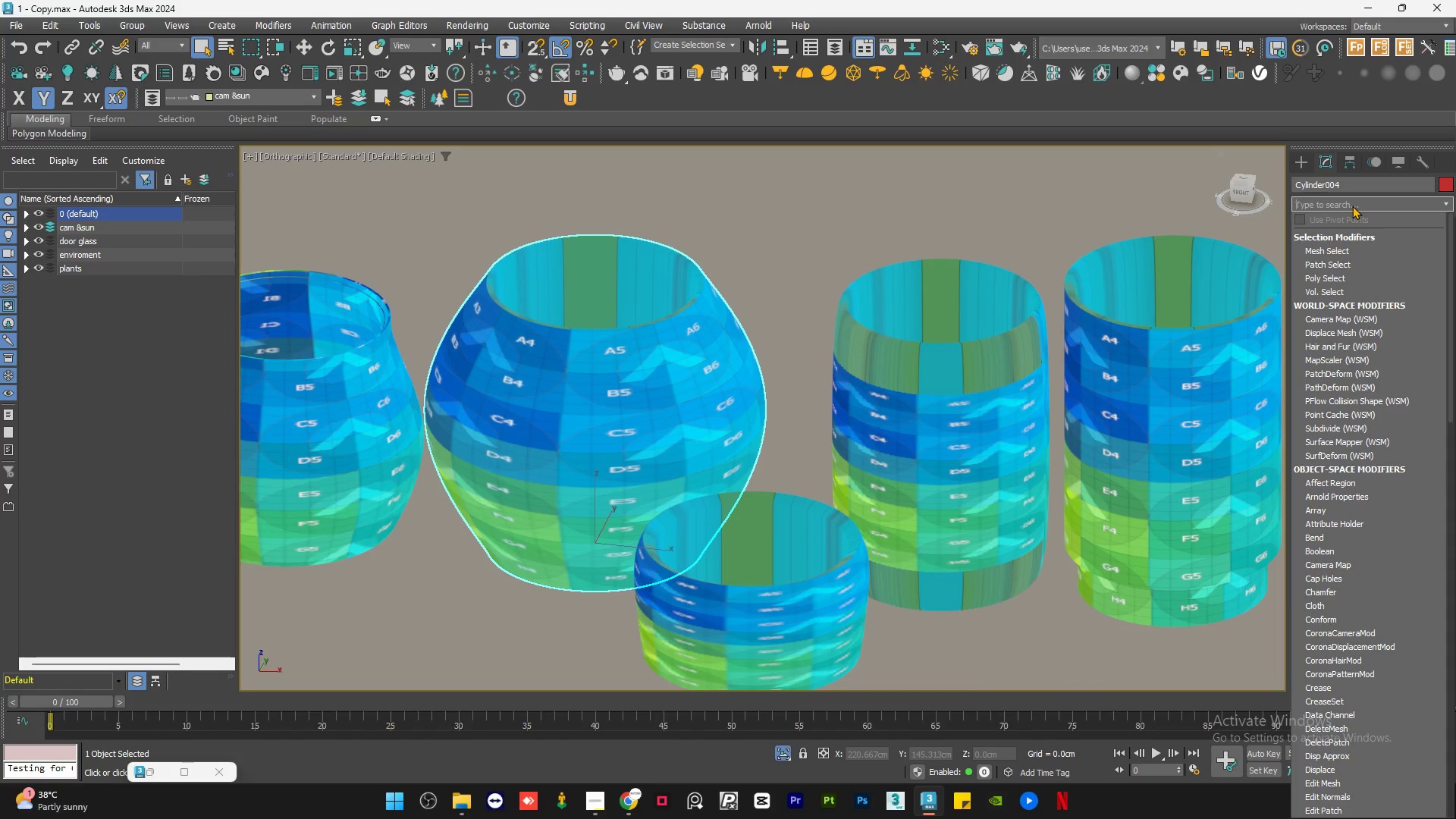 
type(uv)
 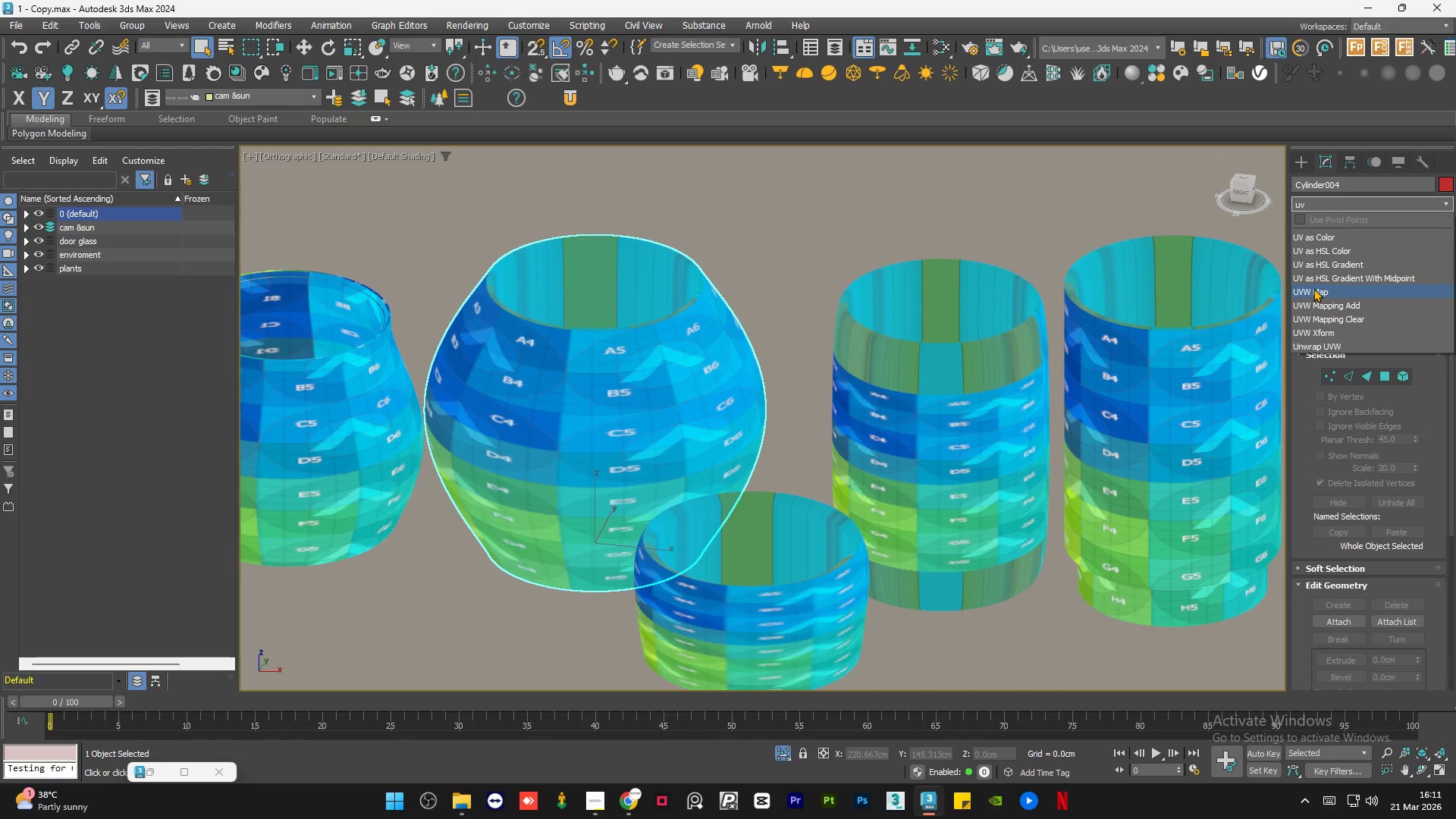 
left_click([1313, 289])
 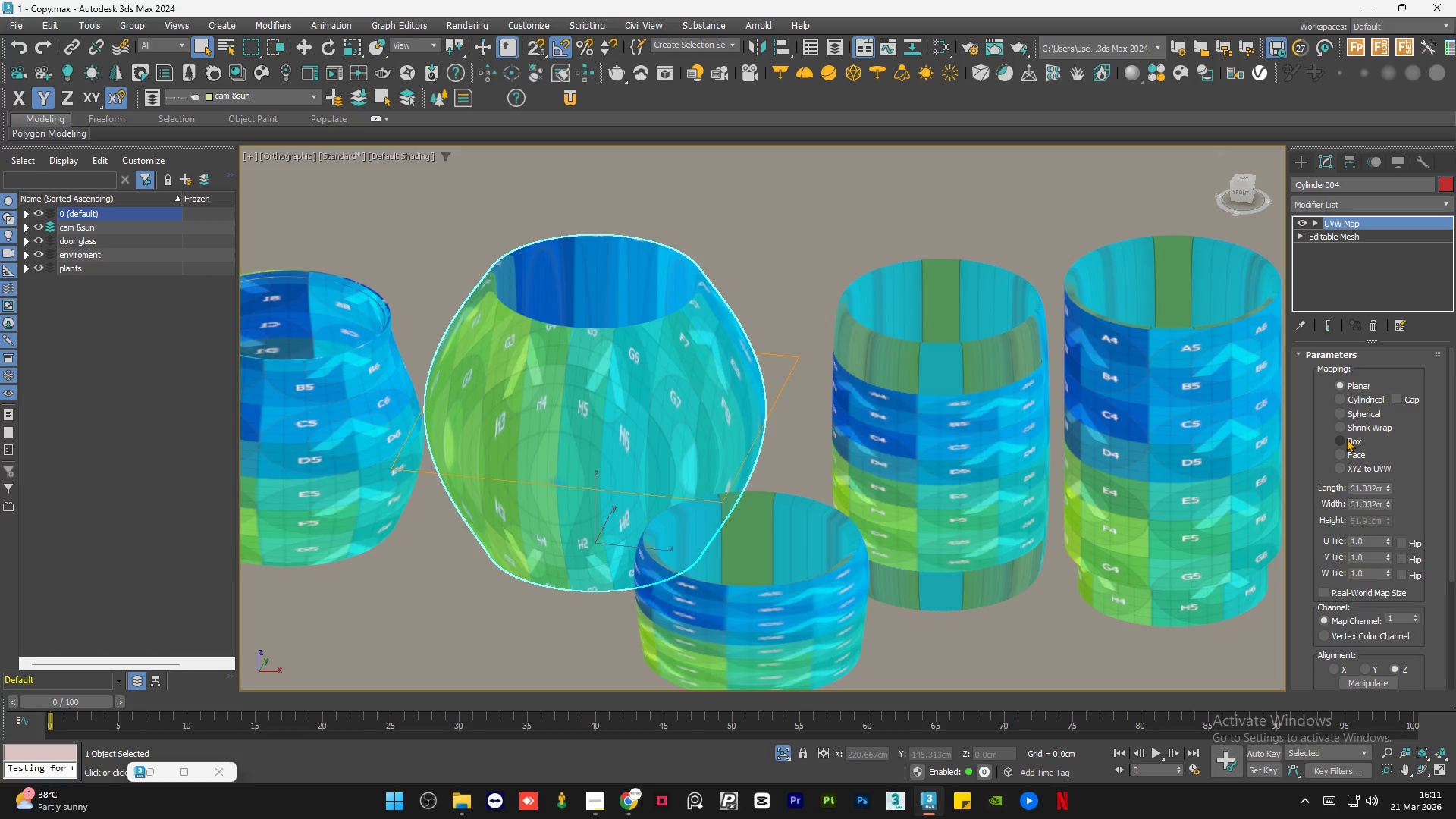 
left_click([1351, 399])
 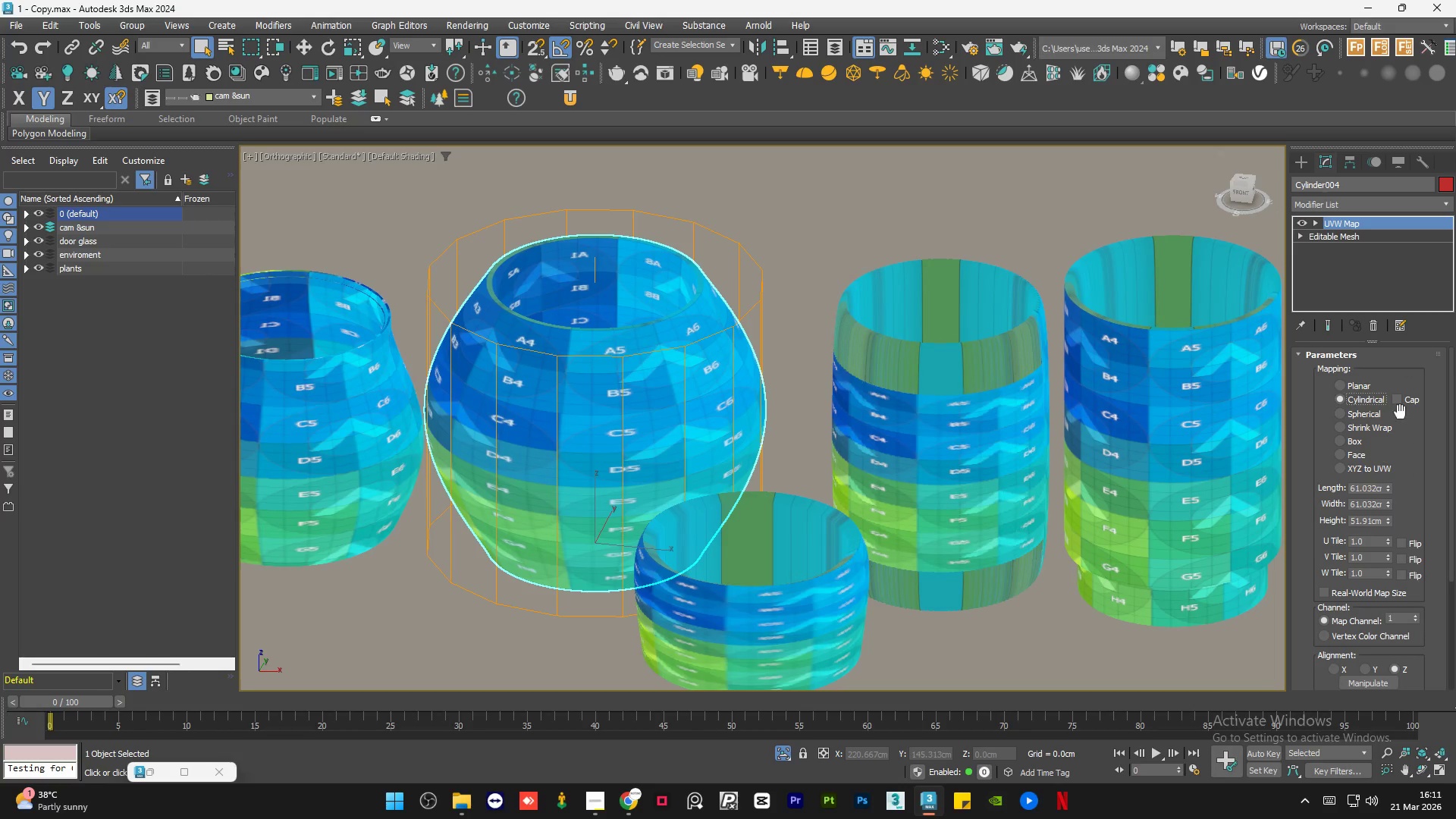 
left_click([1404, 404])
 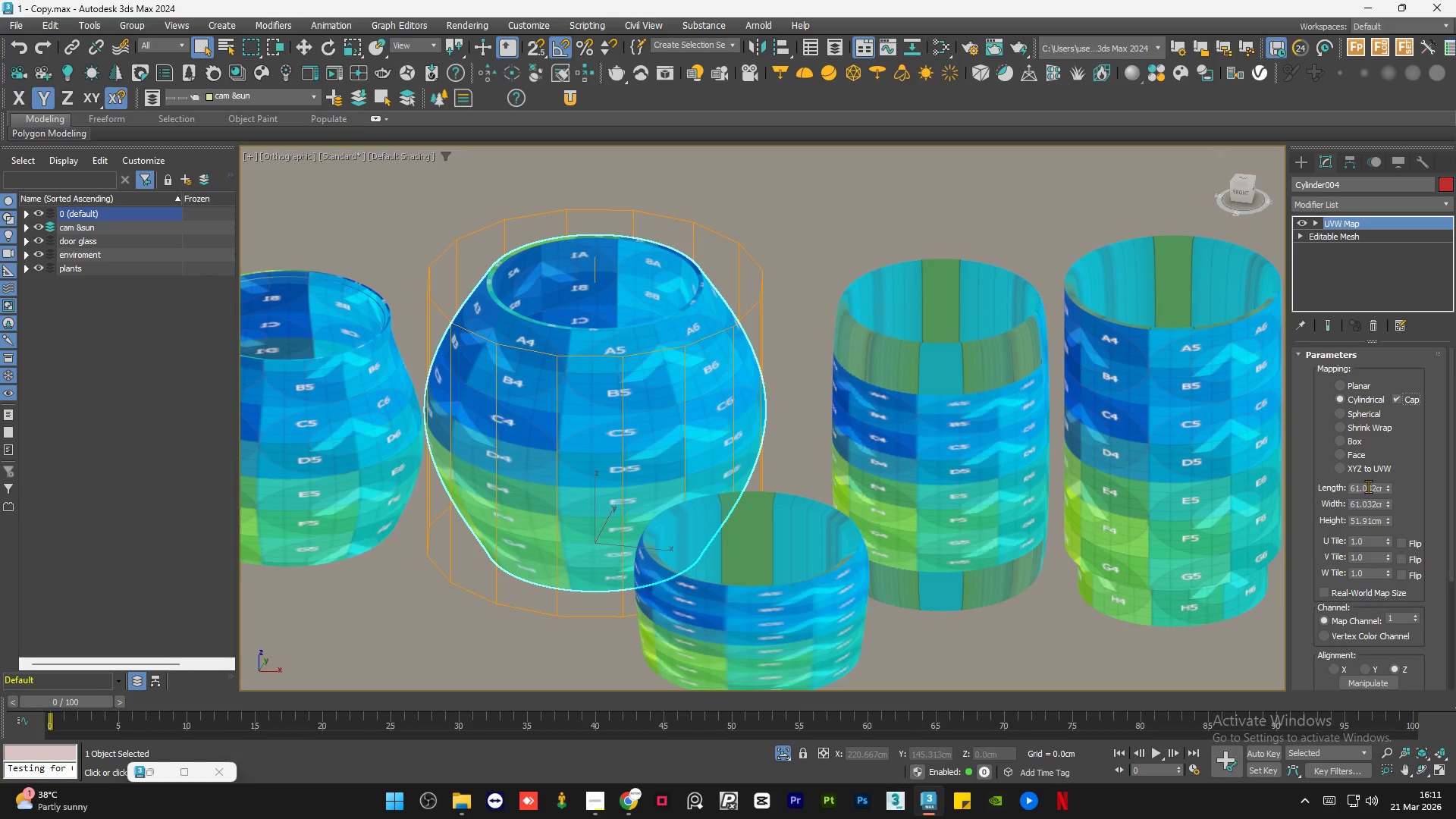 
double_click([1368, 486])
 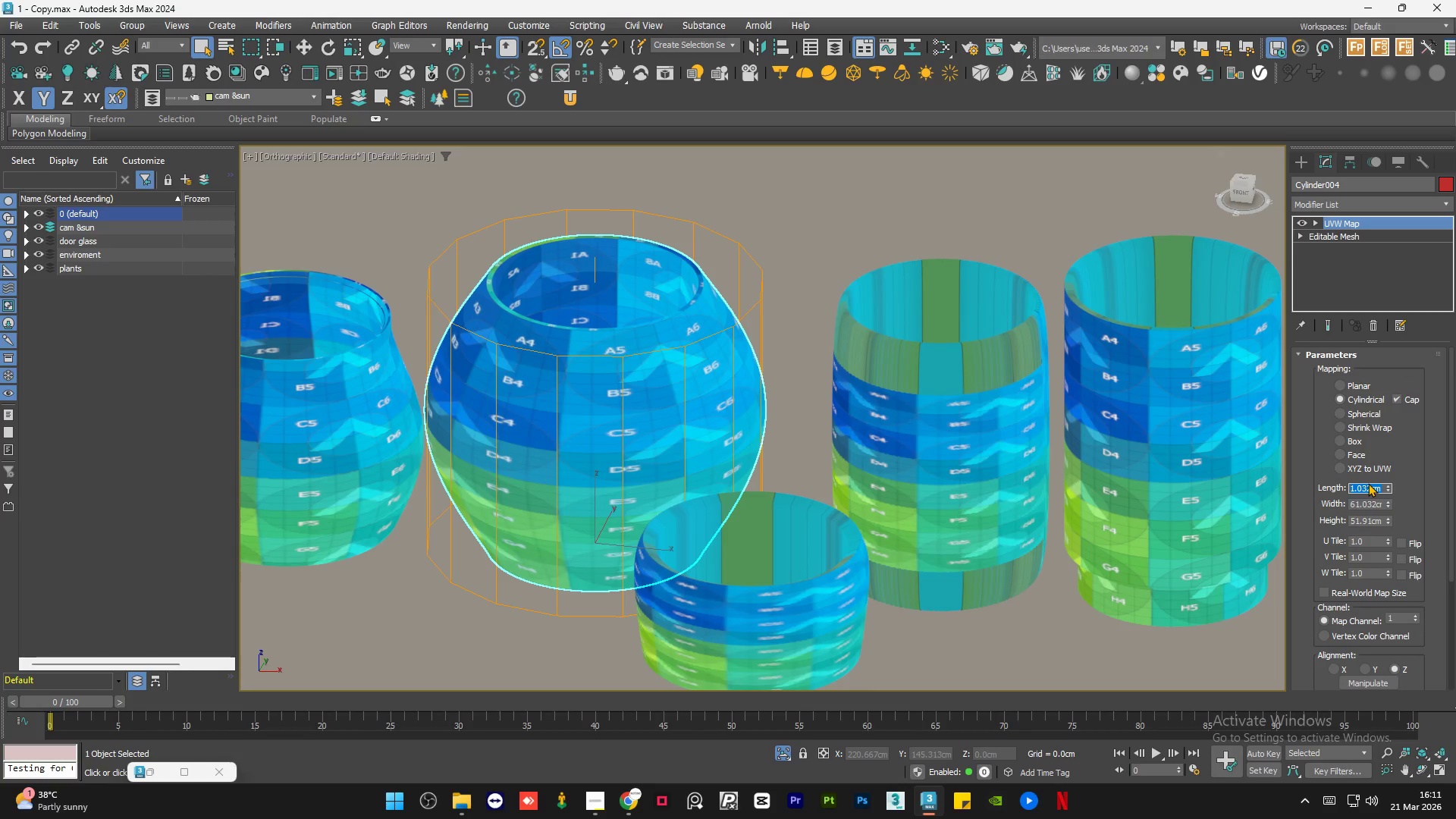 
key(Numpad6)
 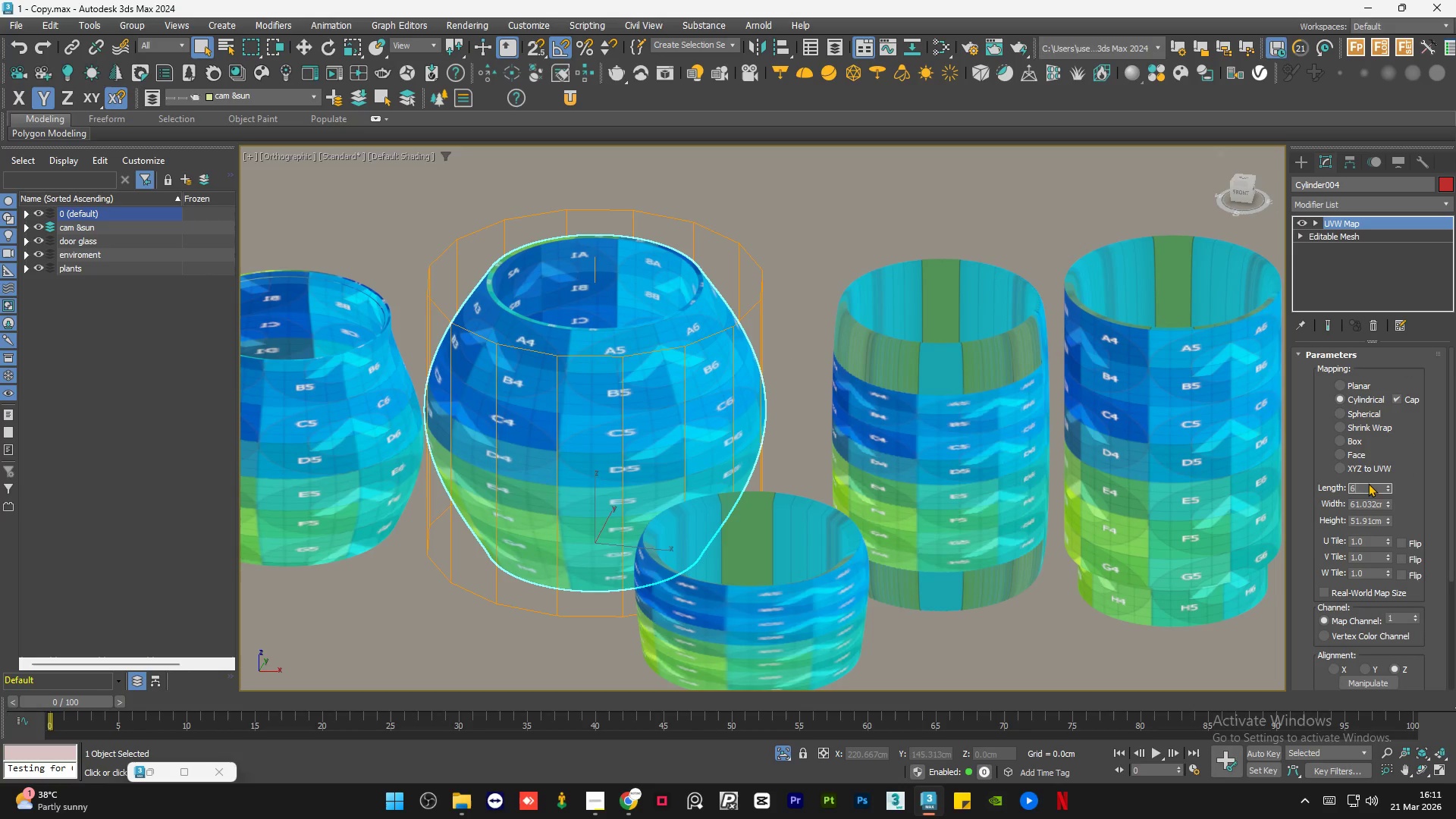 
key(Numpad1)
 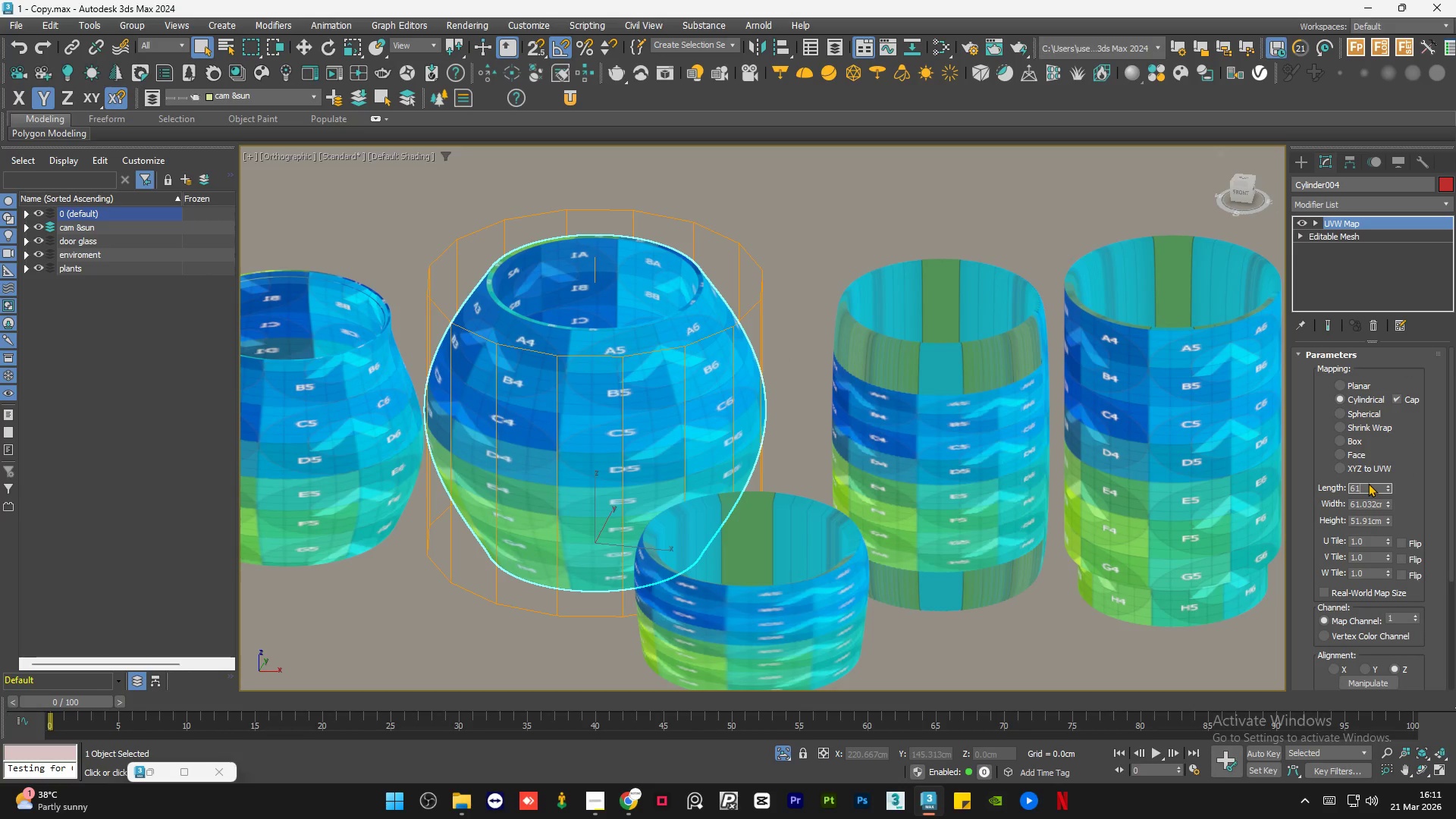 
key(NumpadEnter)
 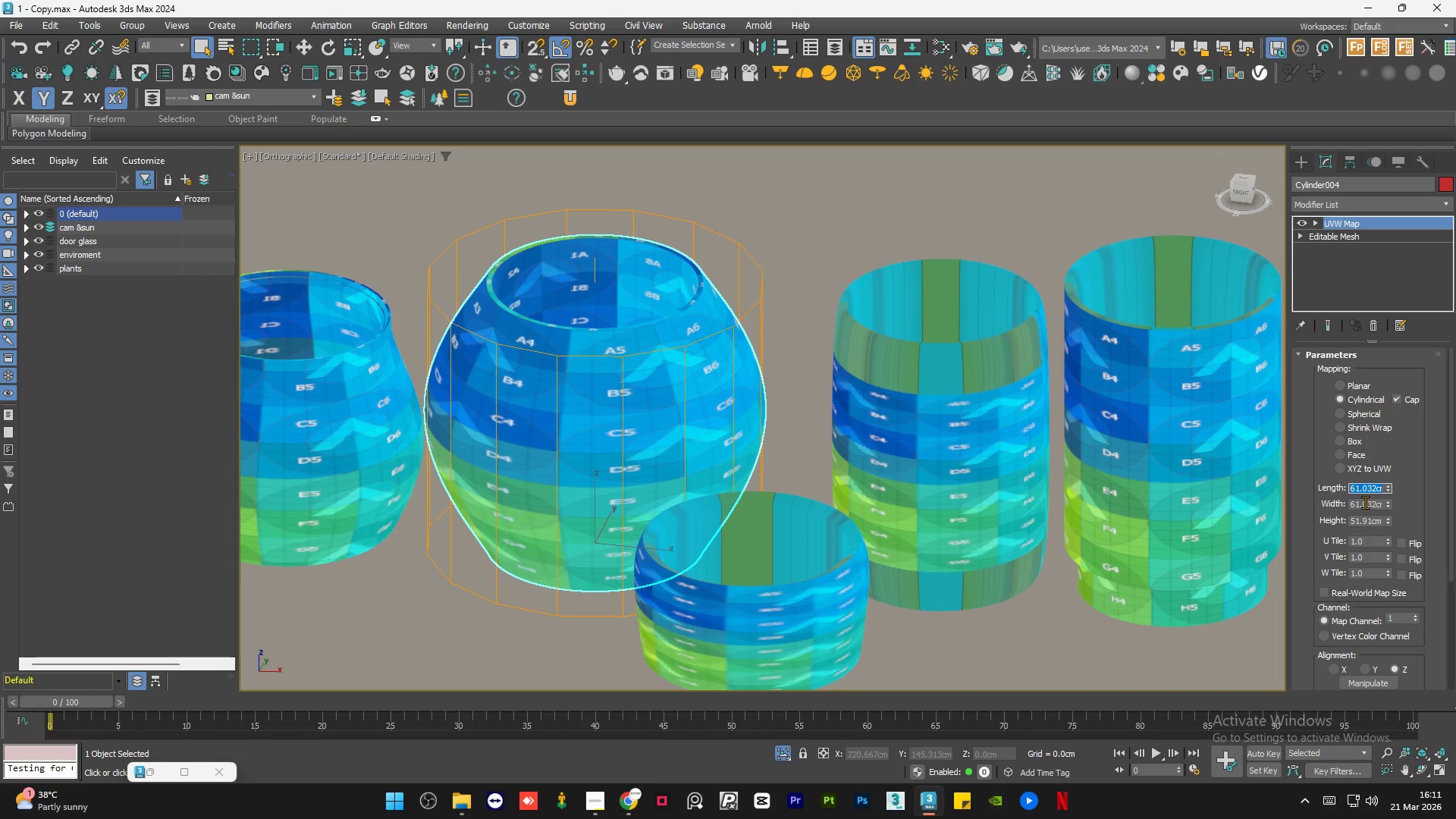 
double_click([1365, 502])
 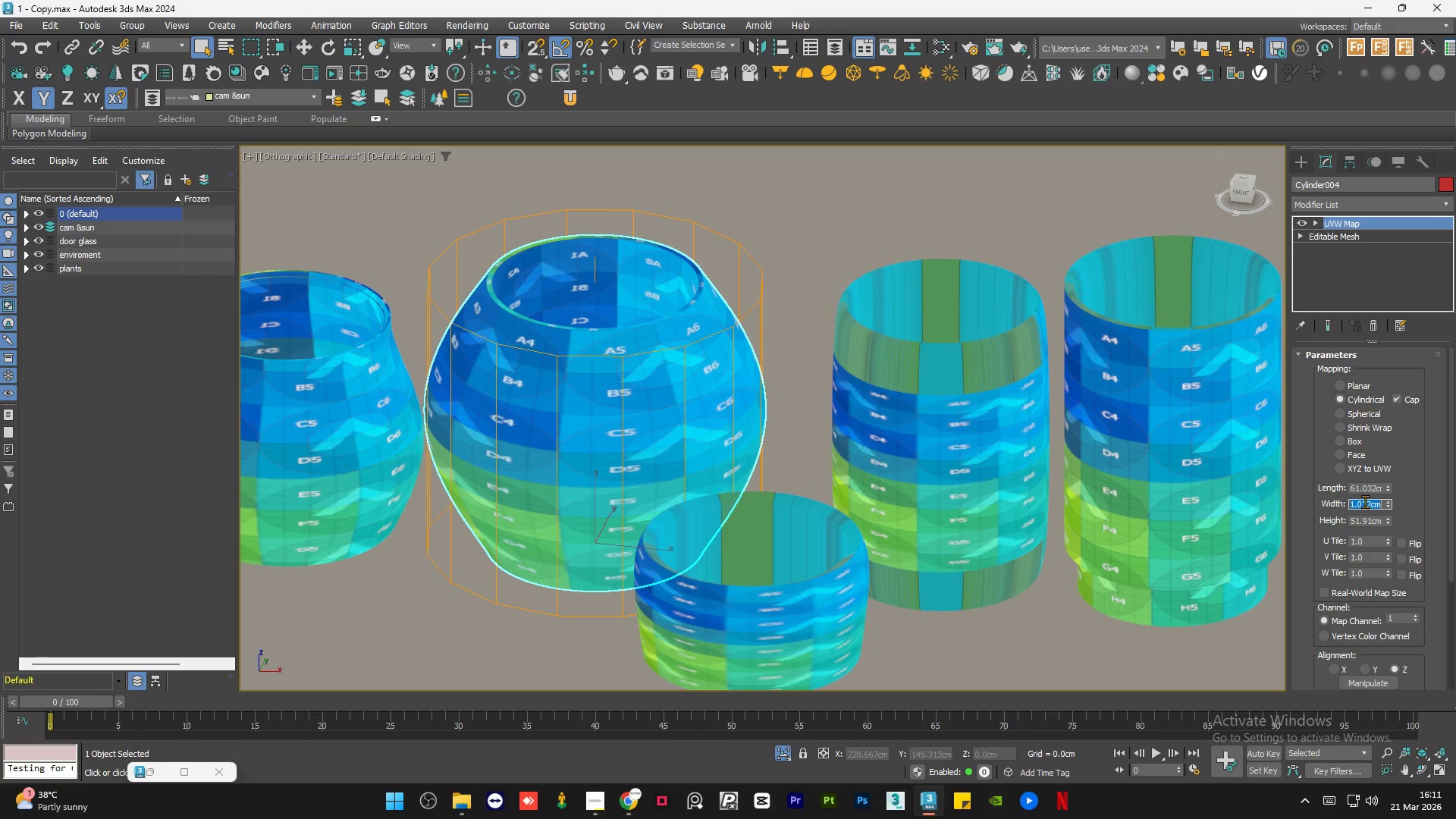 
key(Numpad6)
 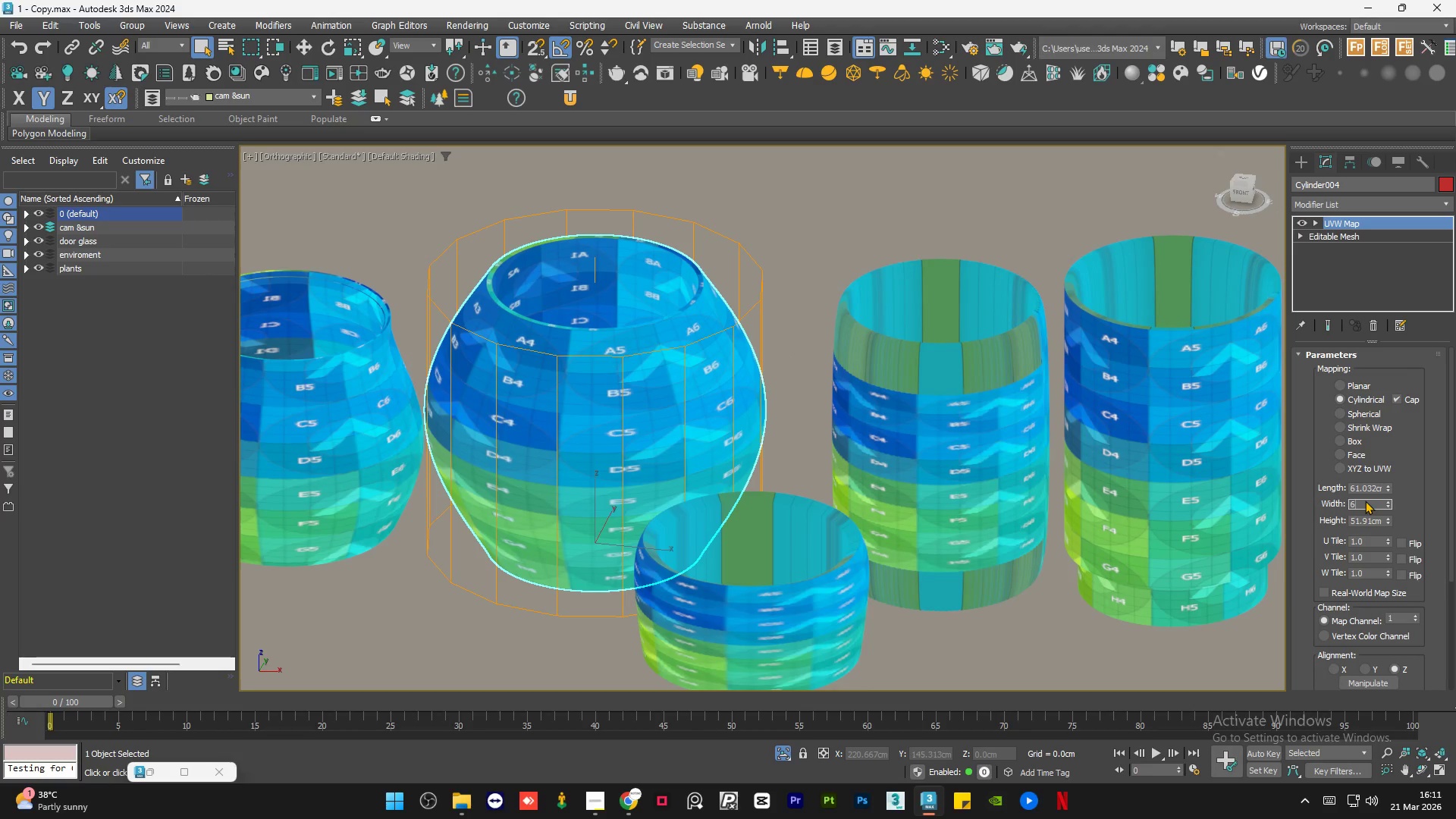 
key(Numpad1)
 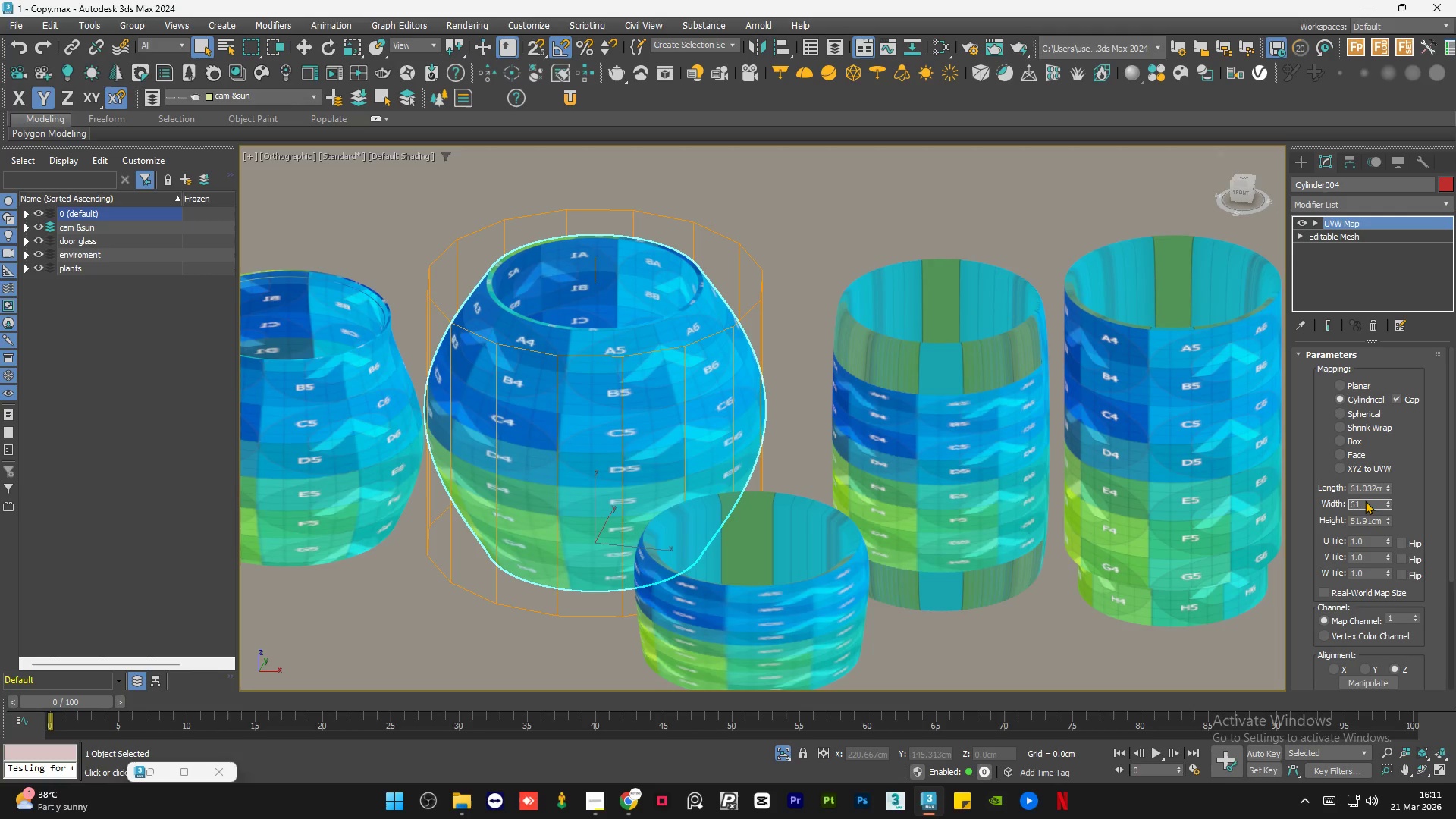 
key(NumpadEnter)
 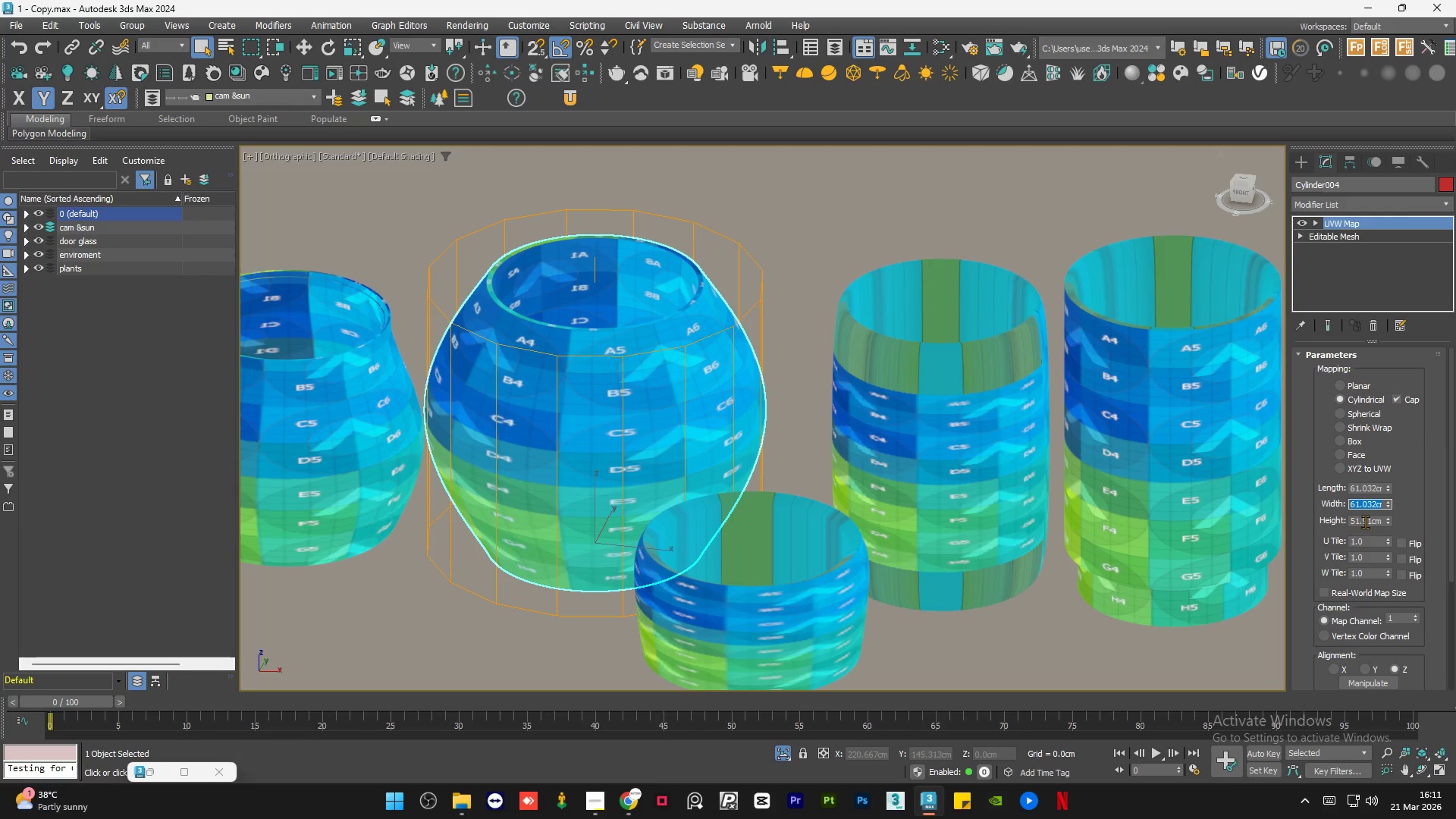 
double_click([1365, 522])
 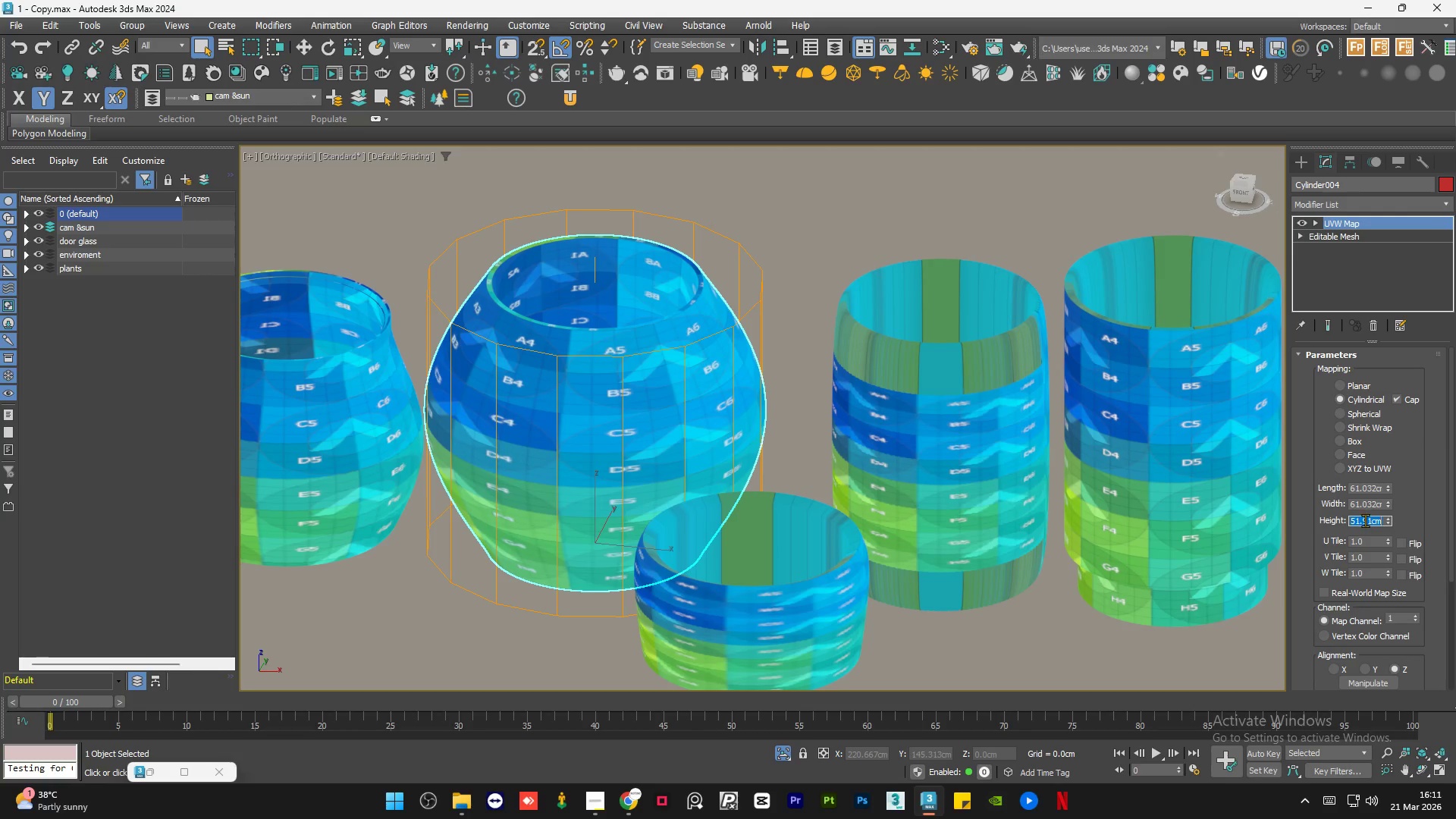 
key(Numpad6)
 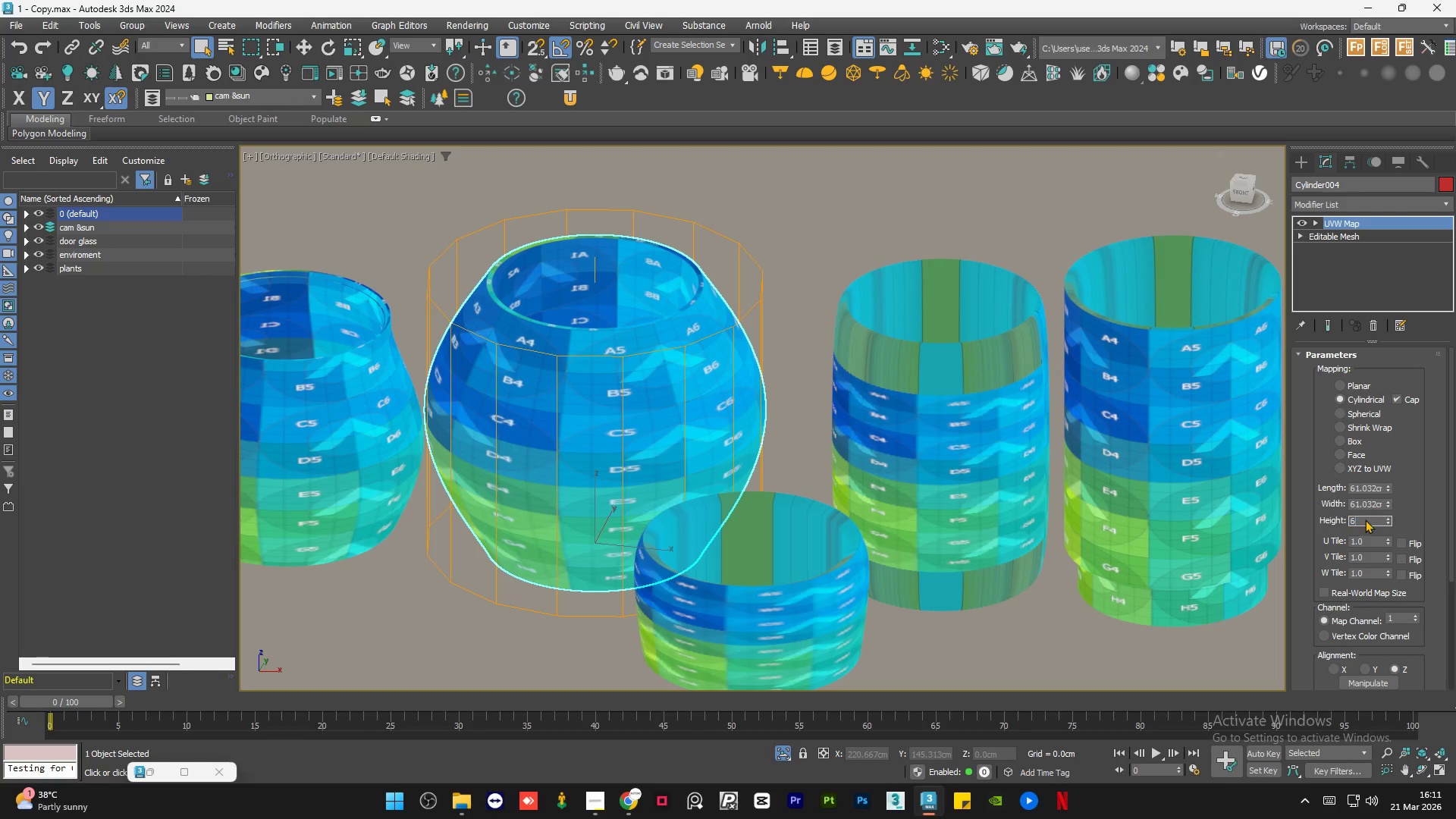 
key(Numpad1)
 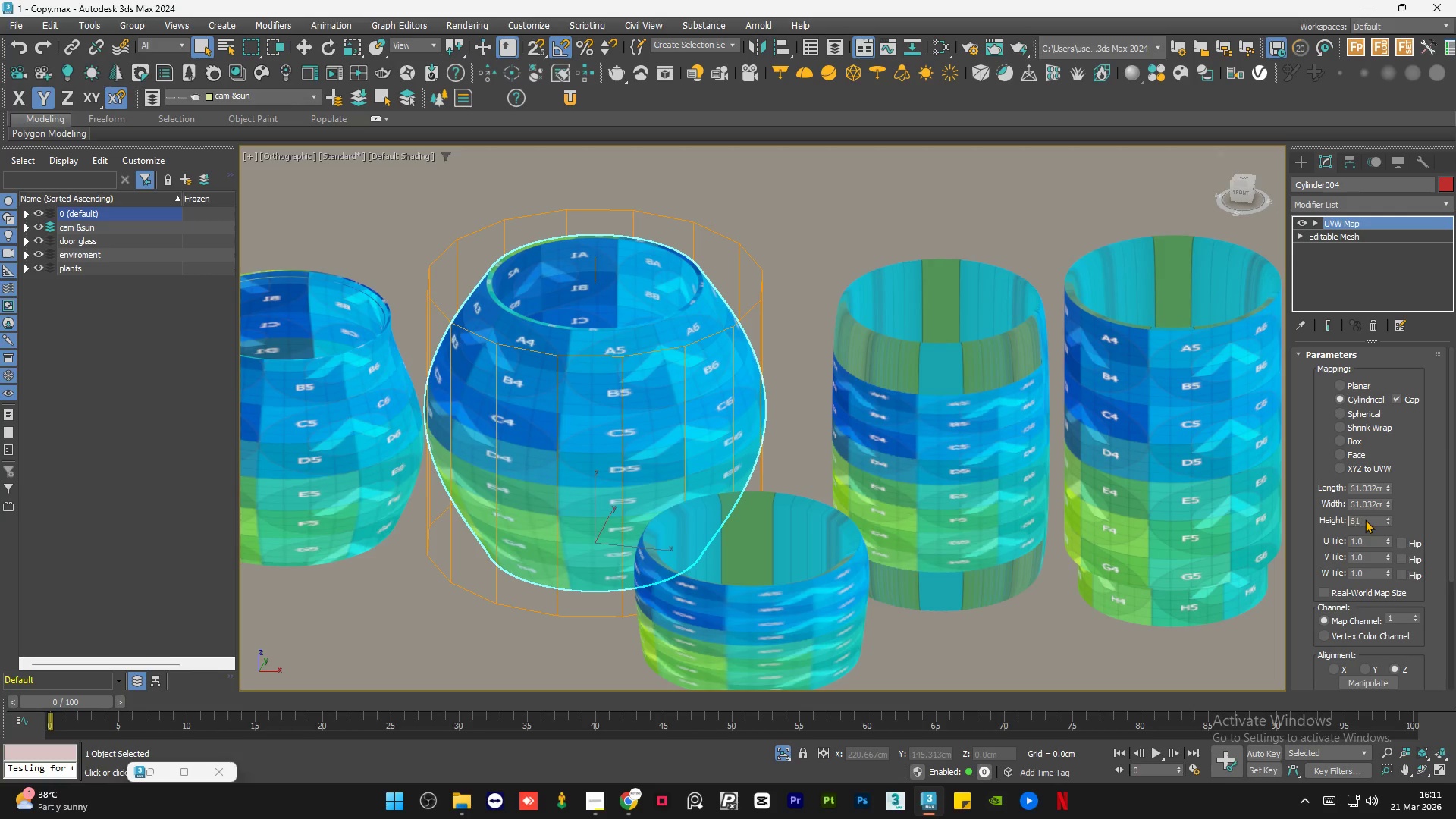 
key(NumpadEnter)
 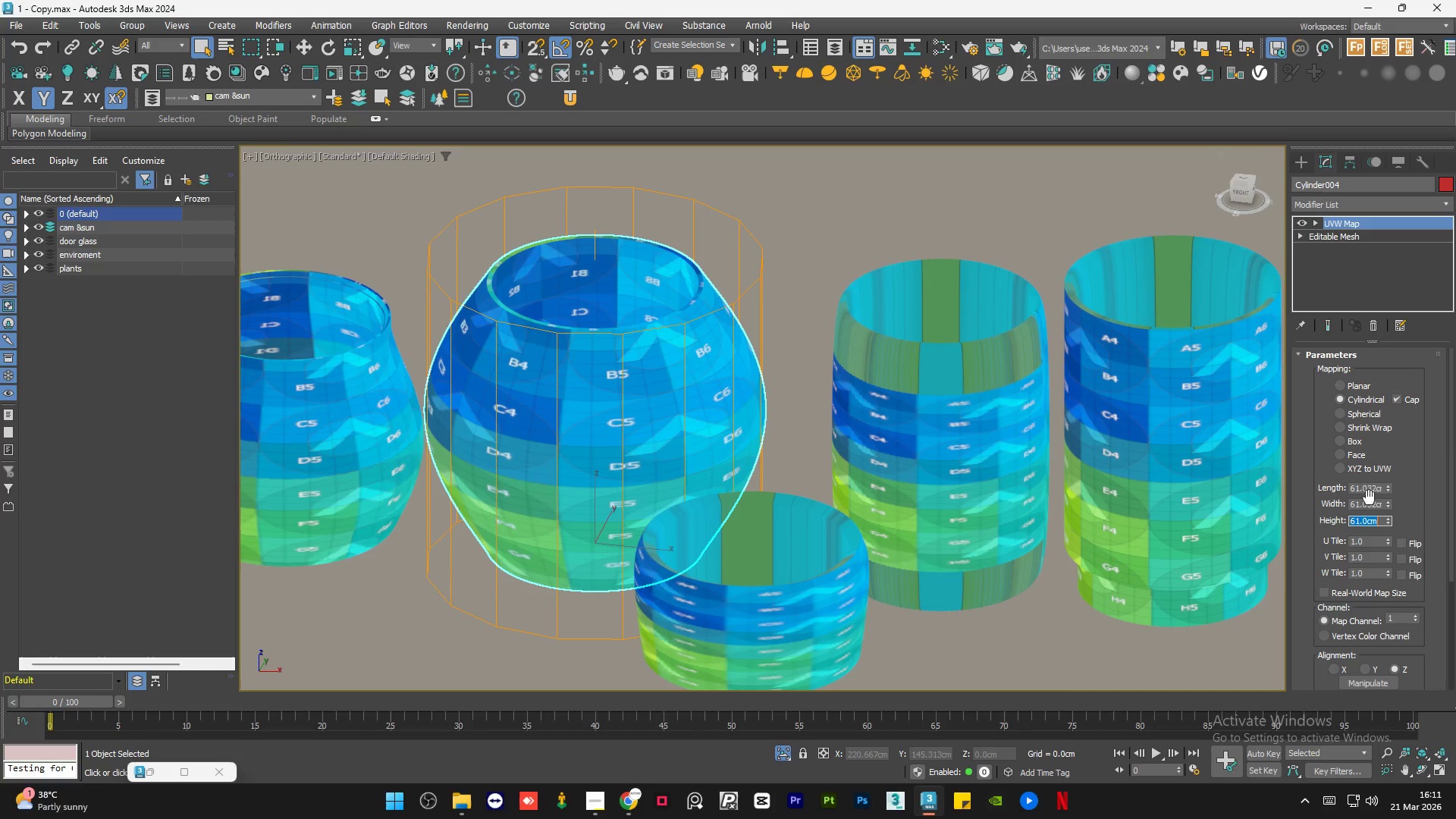 
double_click([1372, 504])
 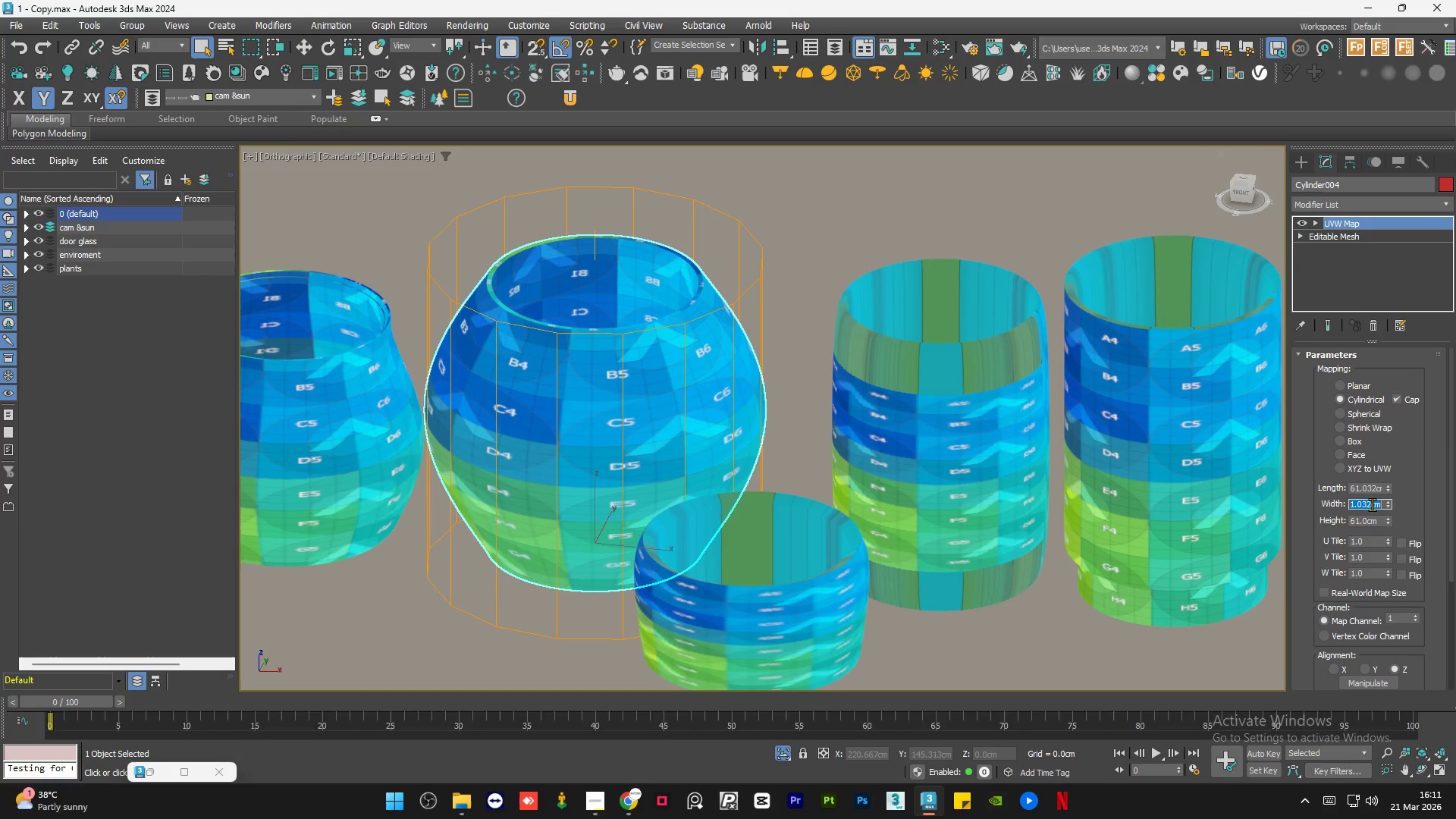 
key(Numpad6)
 